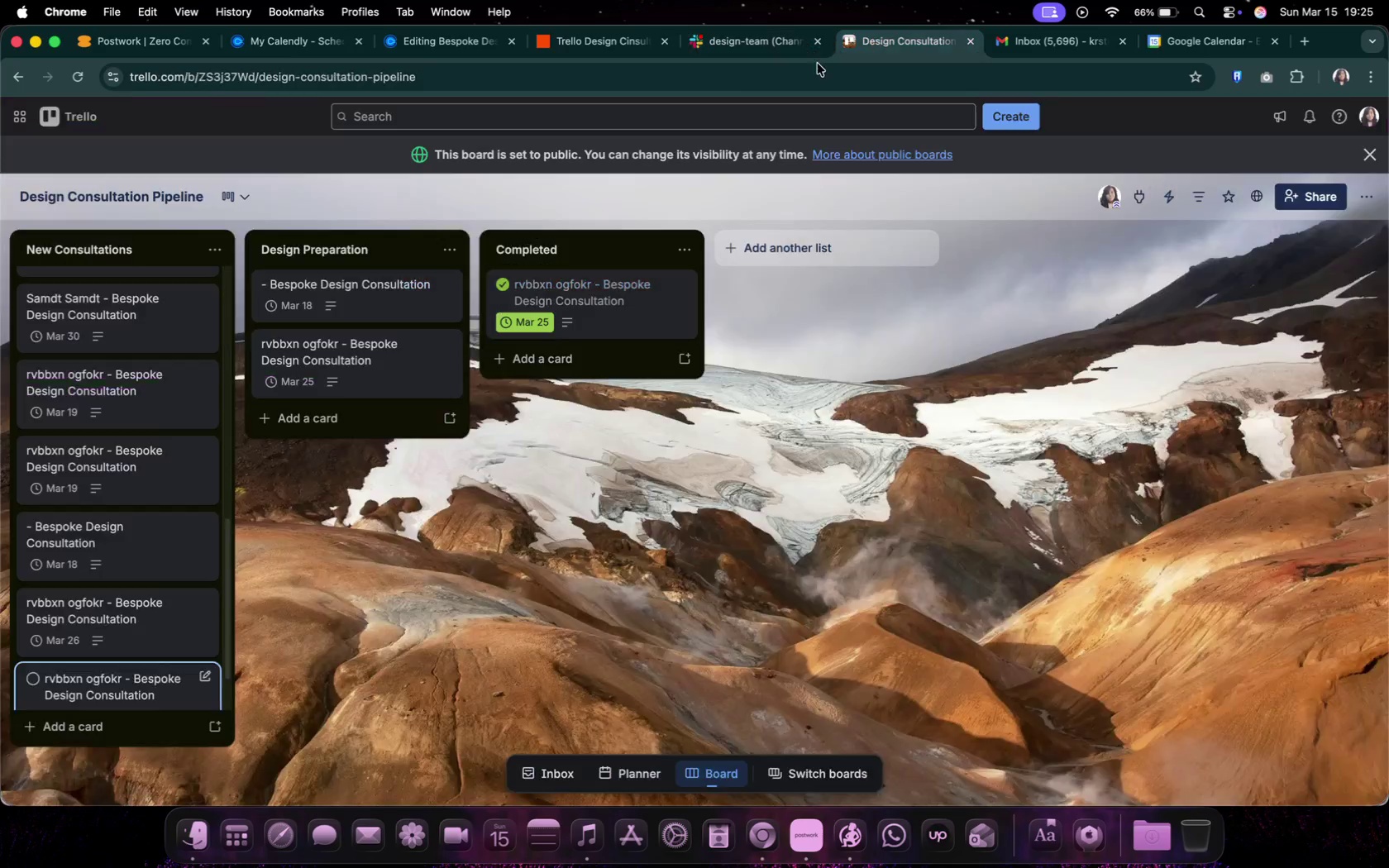 
left_click([141, 689])
 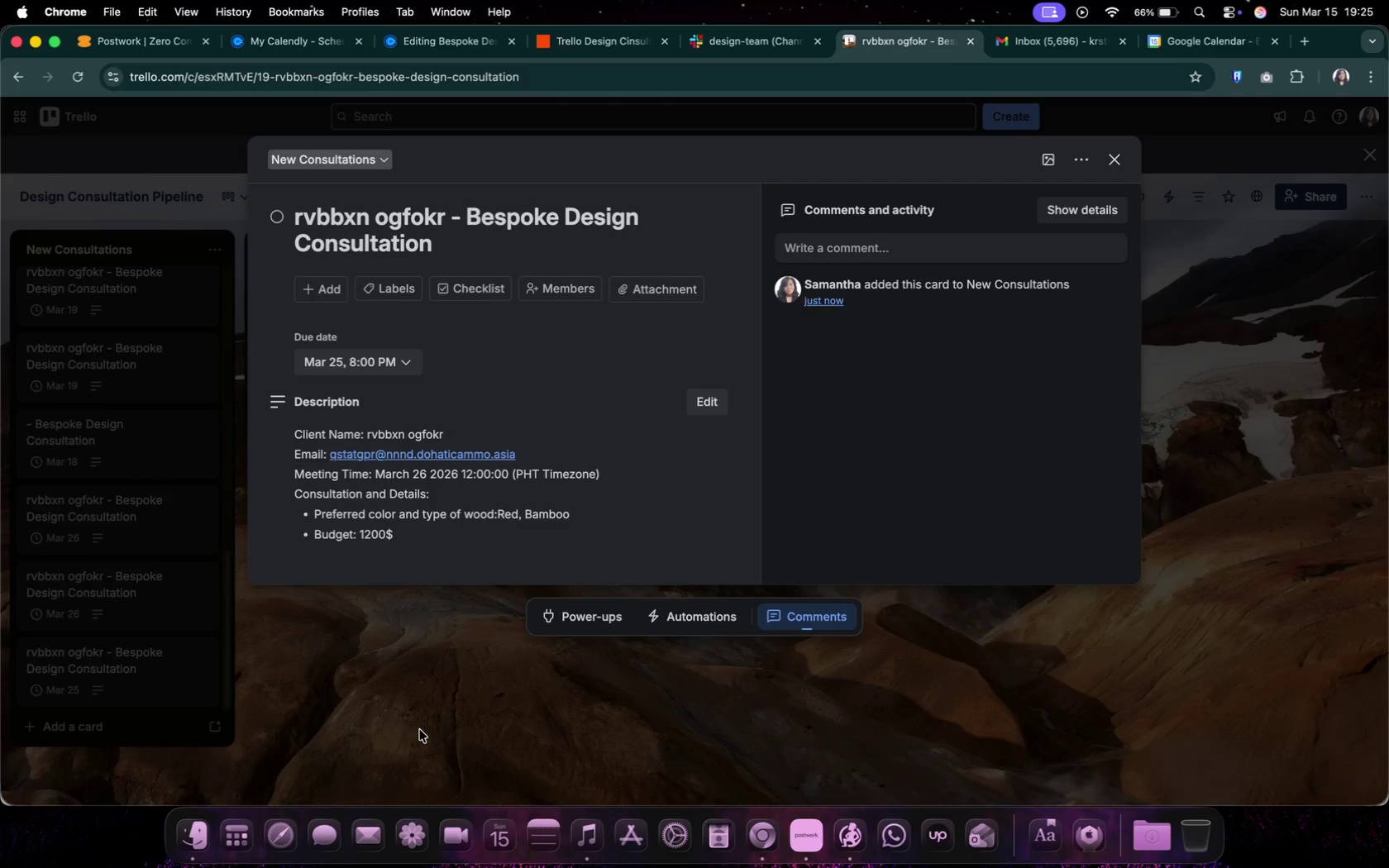 
scroll: coordinate [111, 667], scroll_direction: down, amount: 15.0
 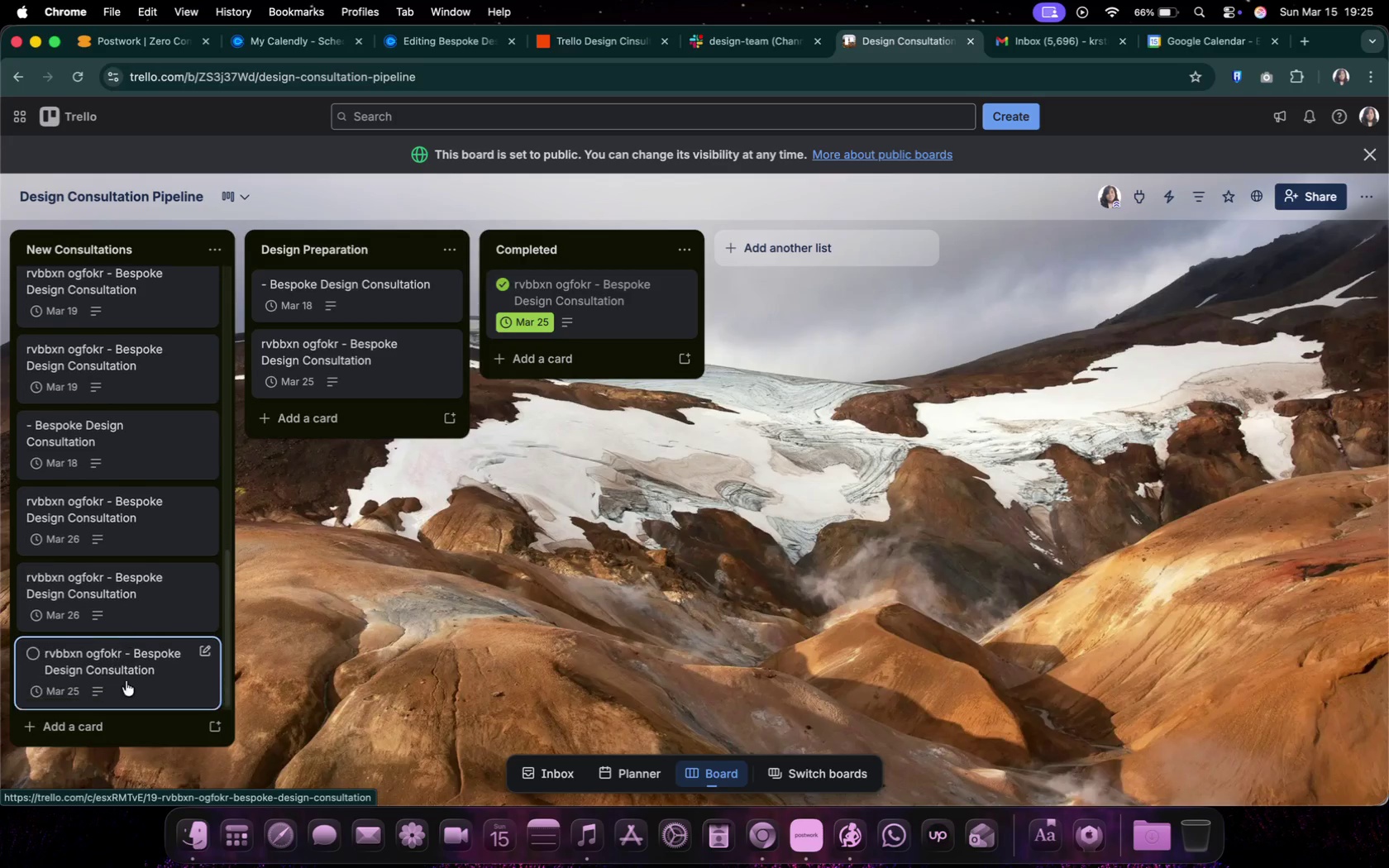 
left_click([356, 642])
 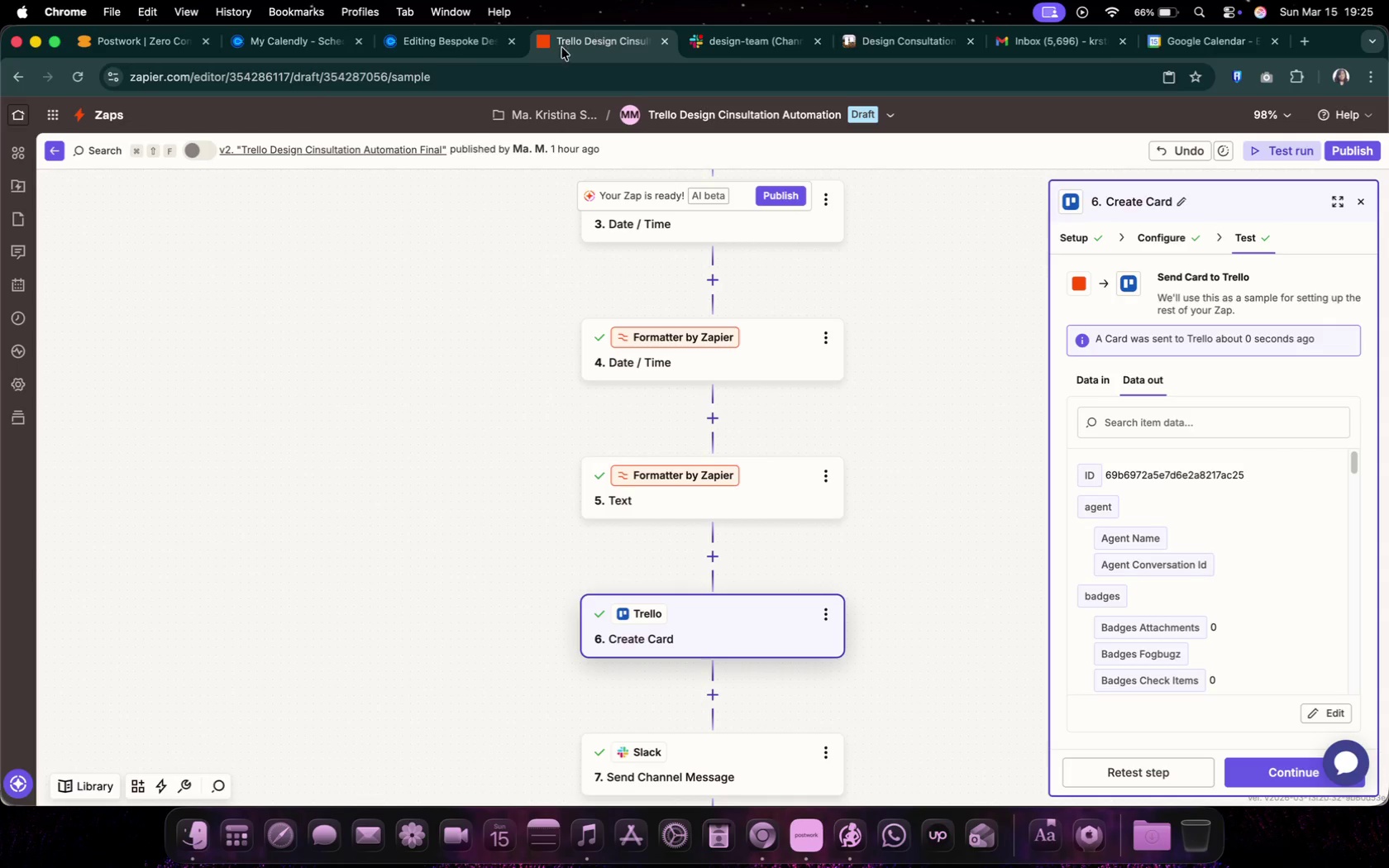 
scroll: coordinate [1207, 495], scroll_direction: down, amount: 4.0
 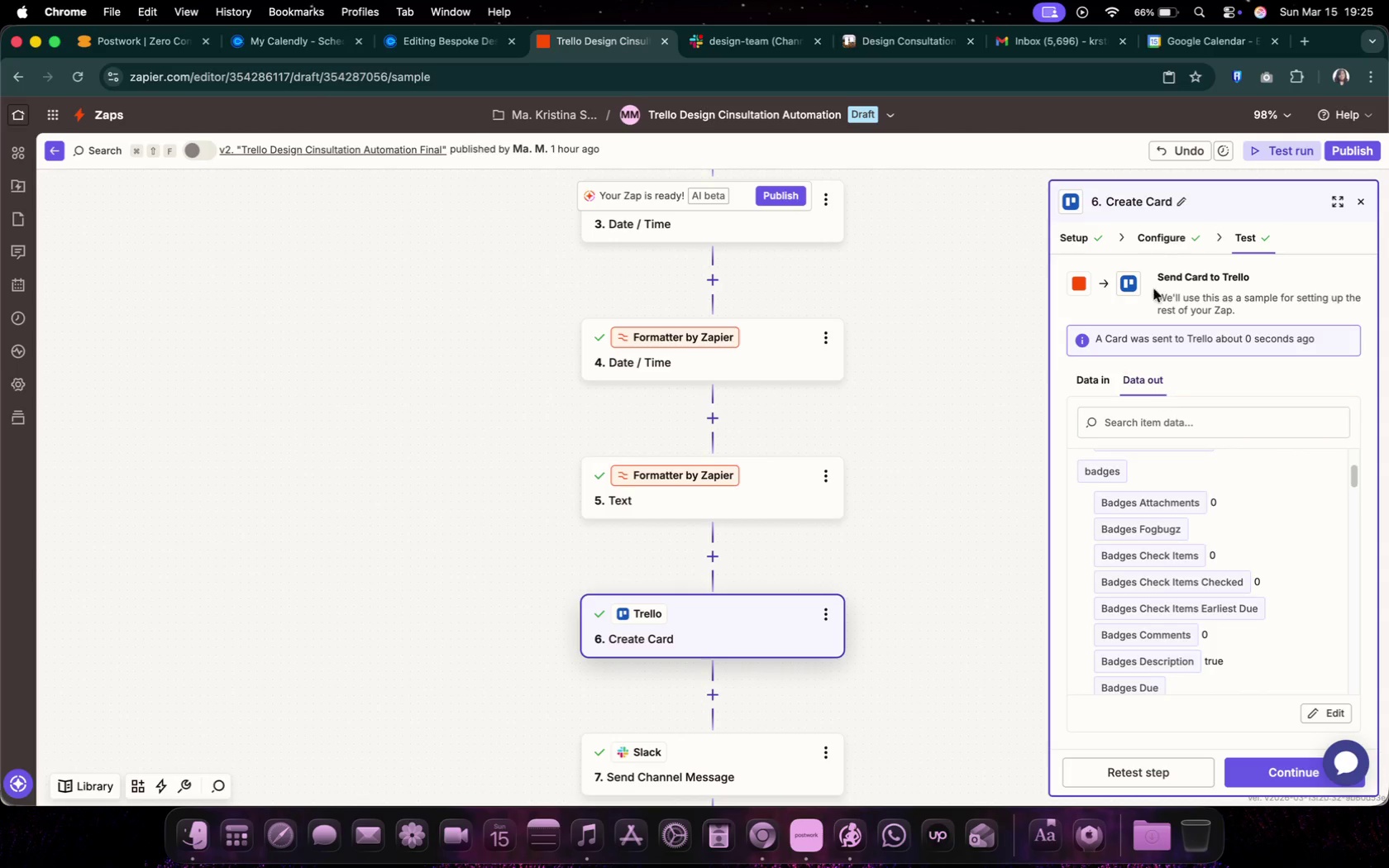 
left_click([1153, 227])
 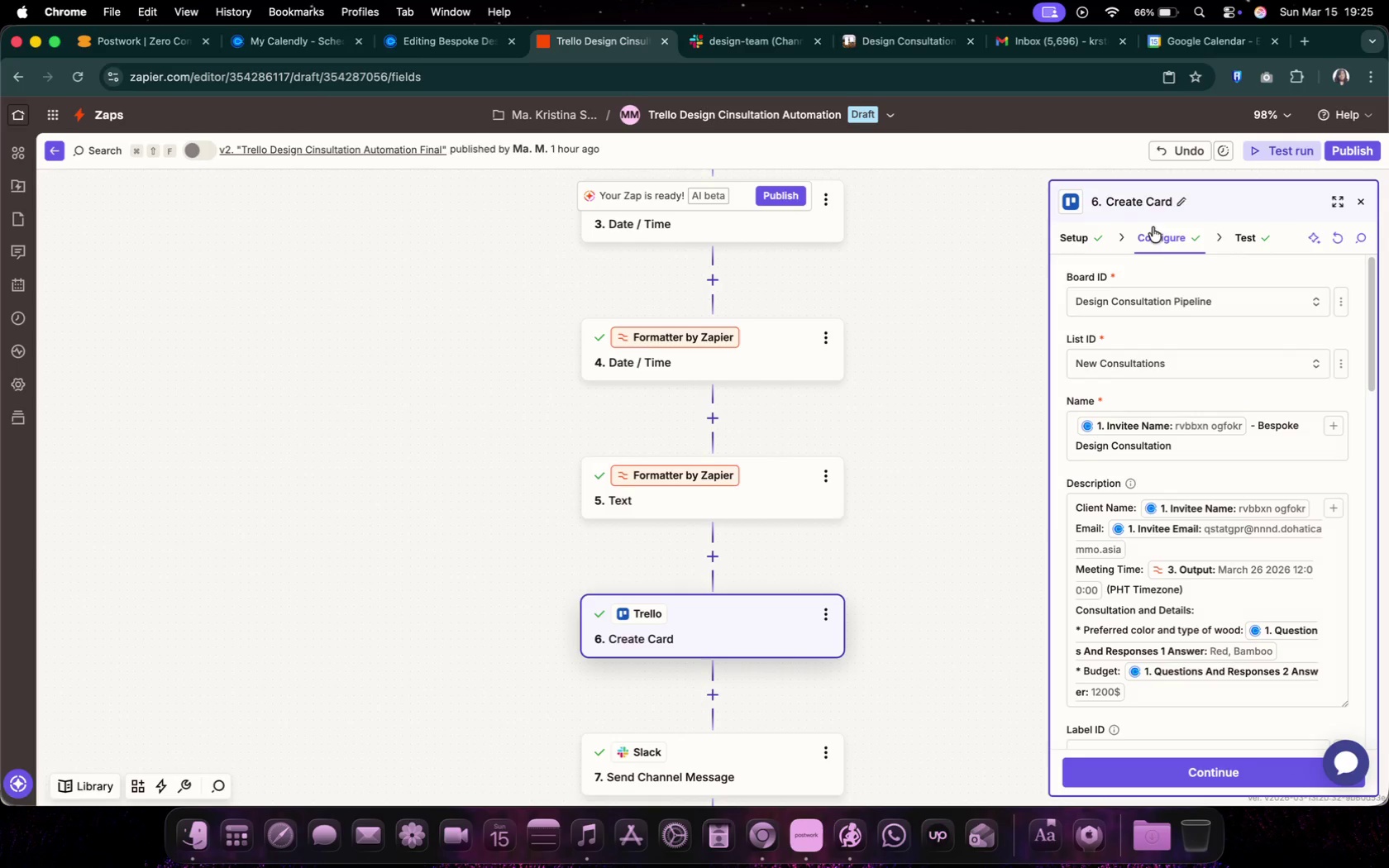 
scroll: coordinate [1213, 551], scroll_direction: down, amount: 13.0
 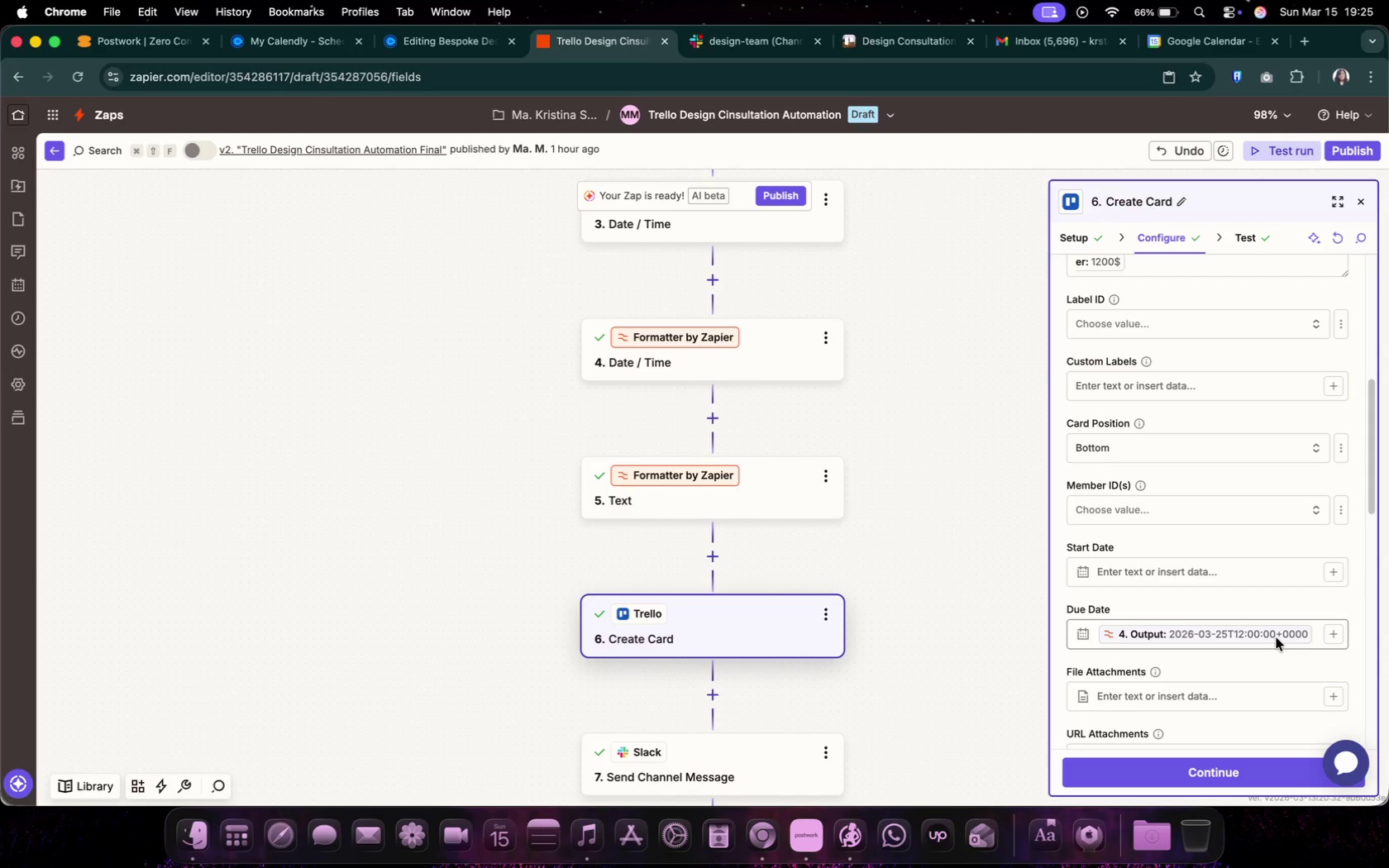 
left_click([1277, 638])
 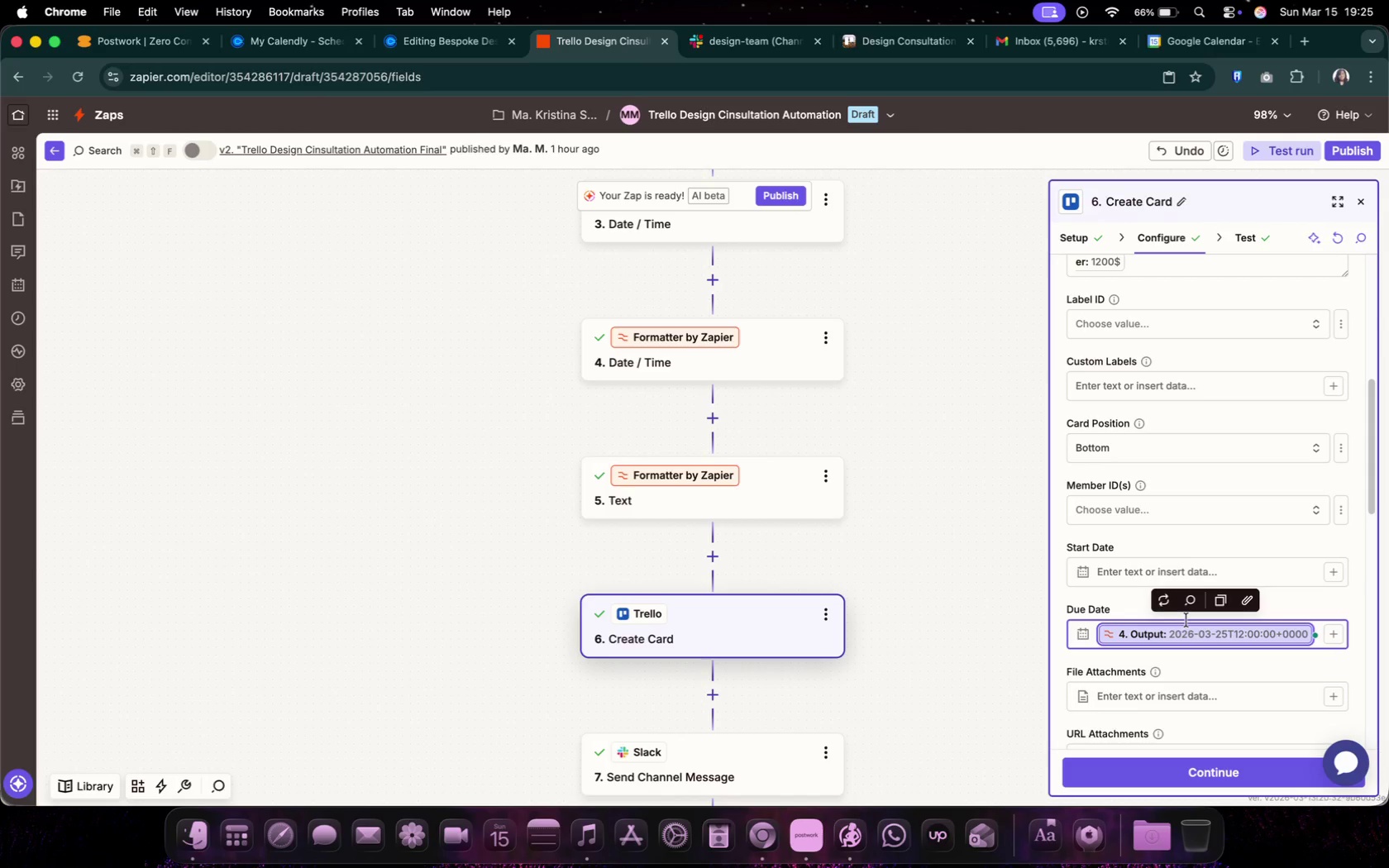 
left_click([1158, 606])
 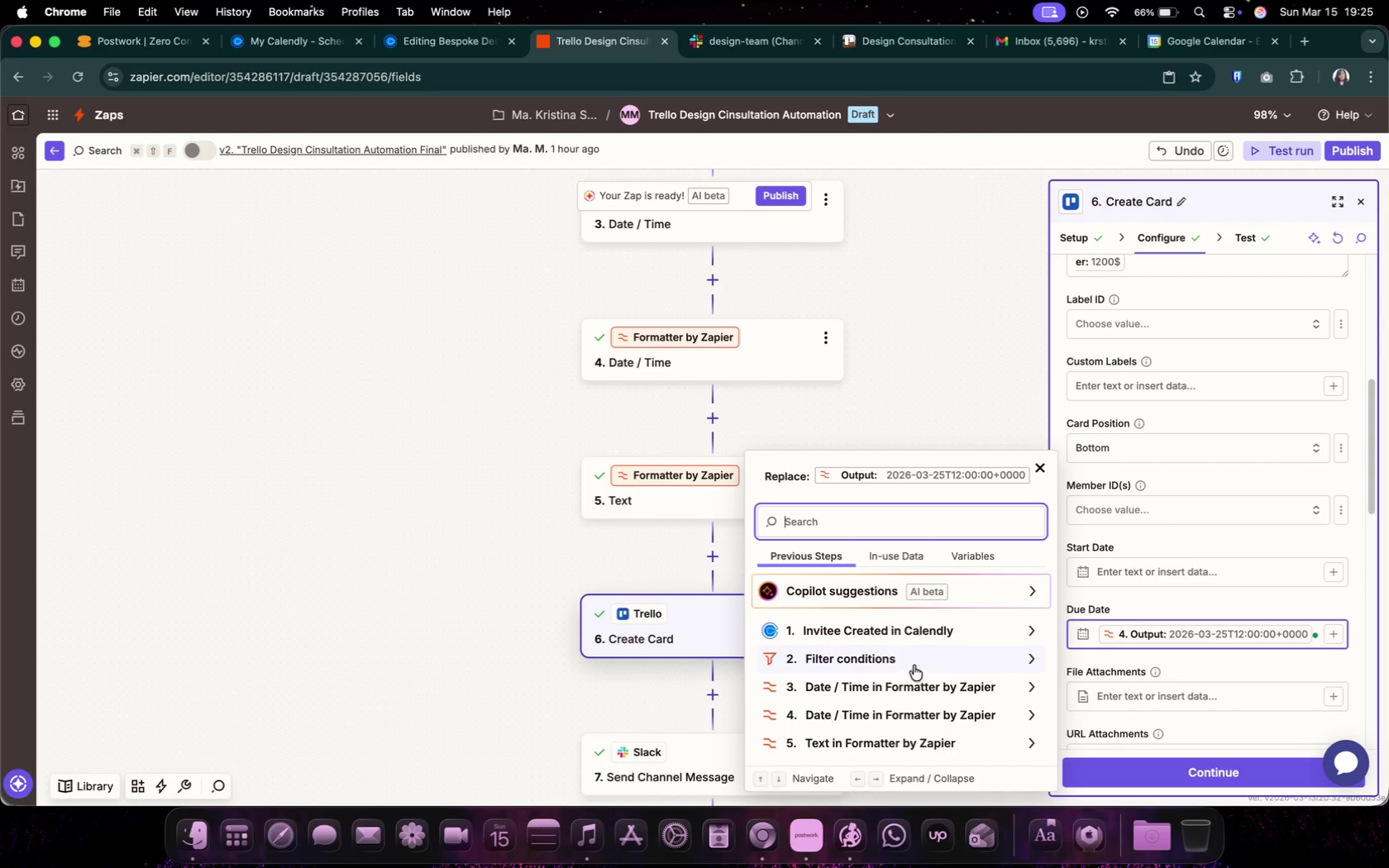 
scroll: coordinate [925, 703], scroll_direction: down, amount: 4.0
 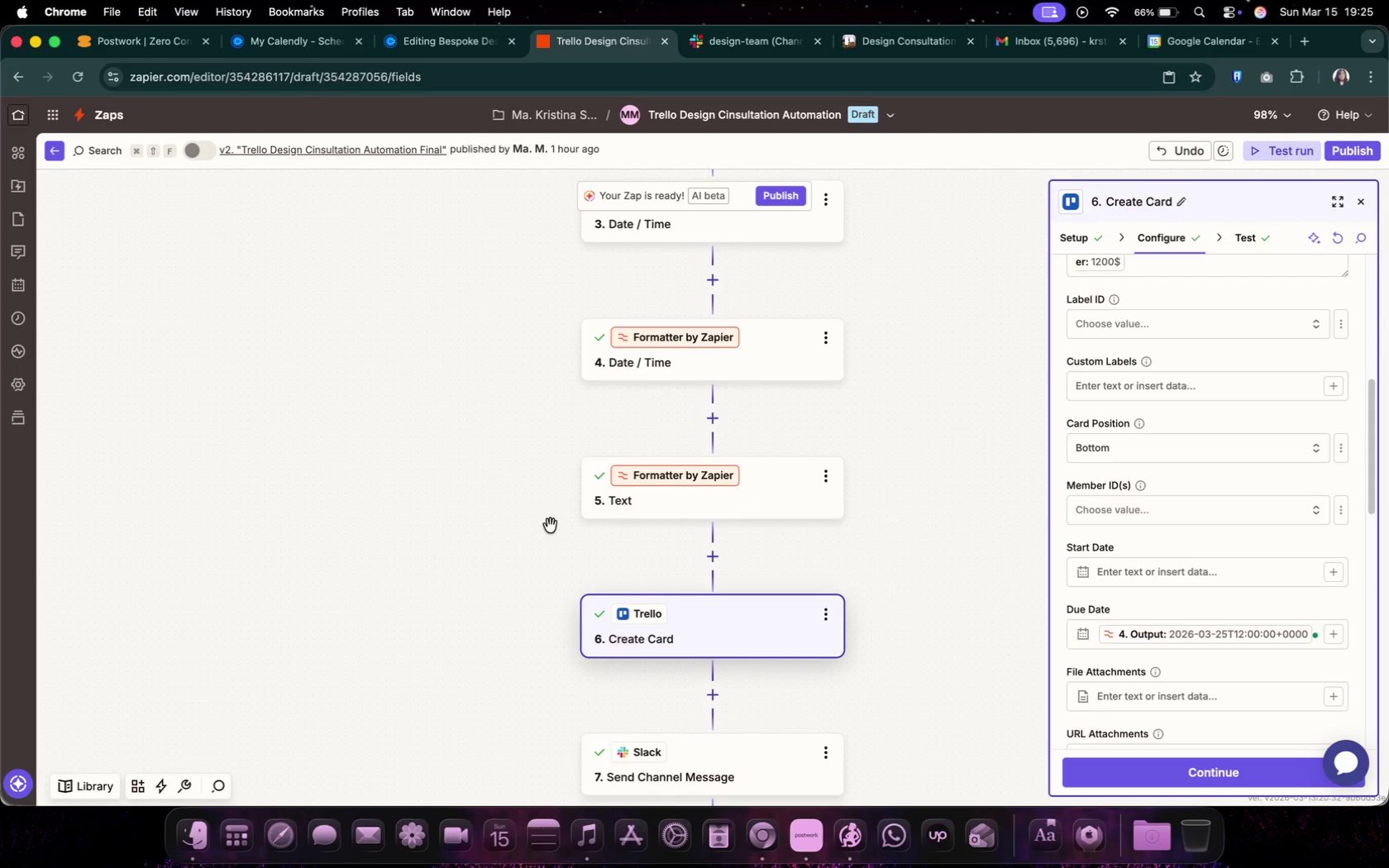 
double_click([802, 473])
 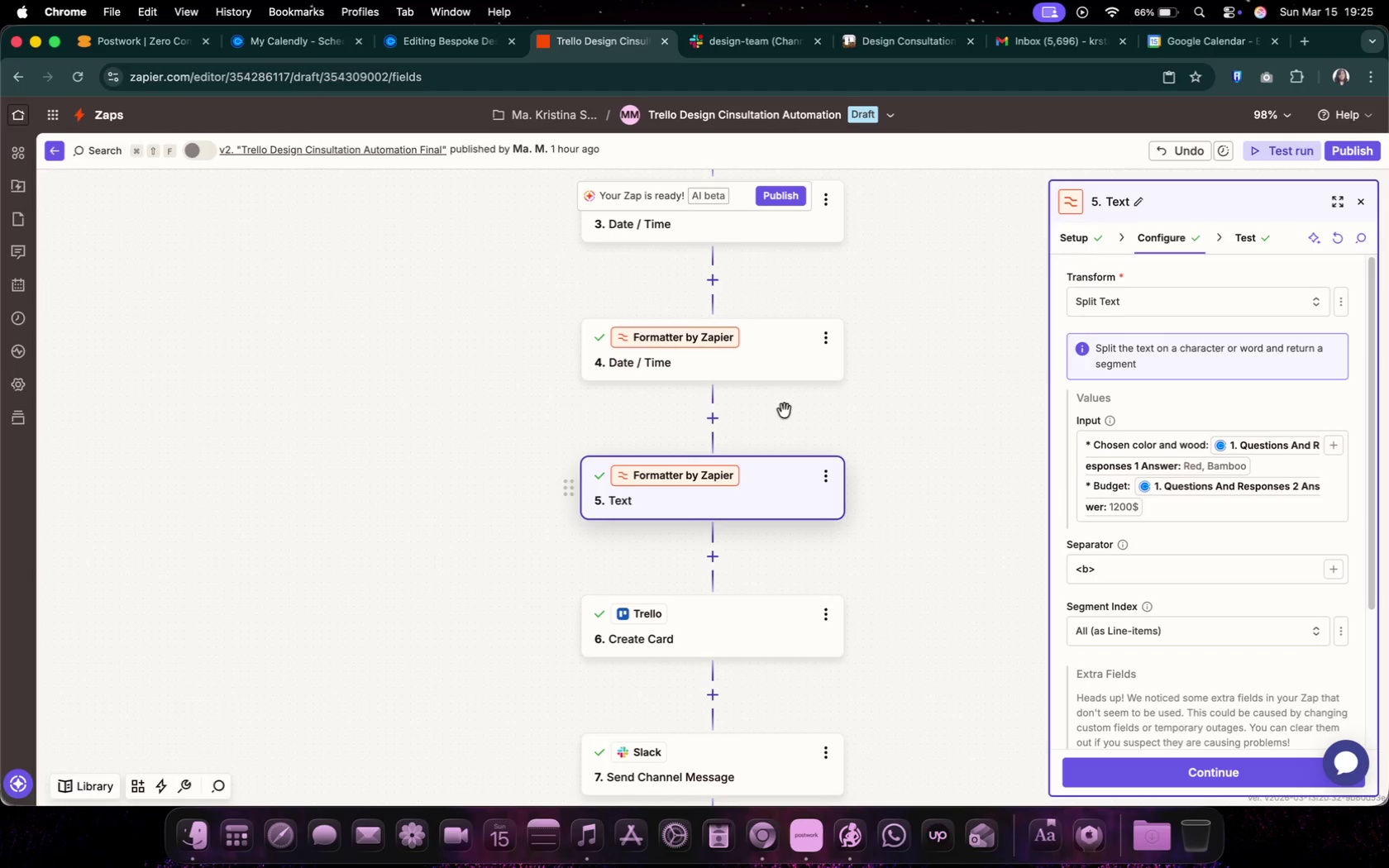 
left_click([760, 361])
 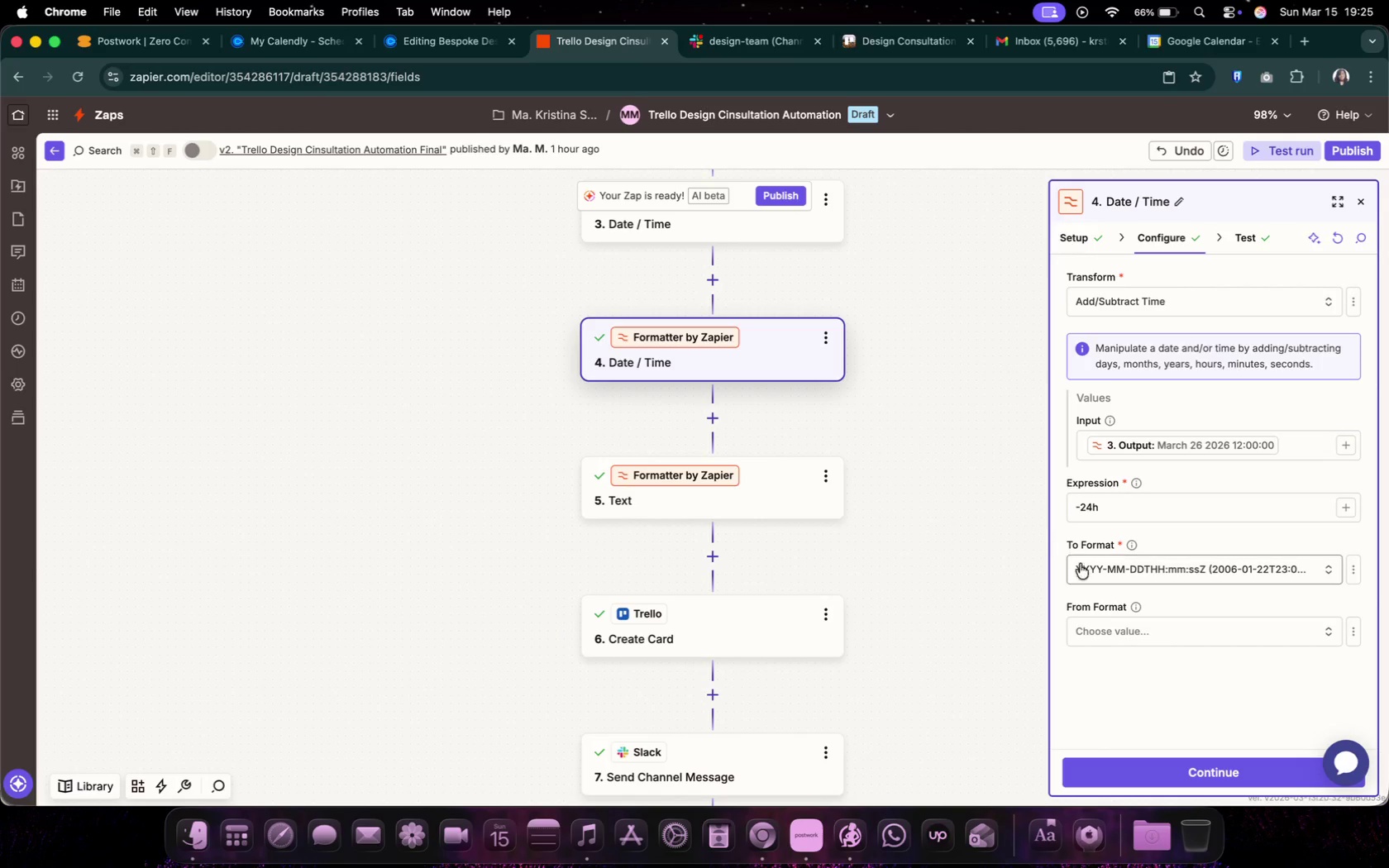 
left_click([1181, 562])
 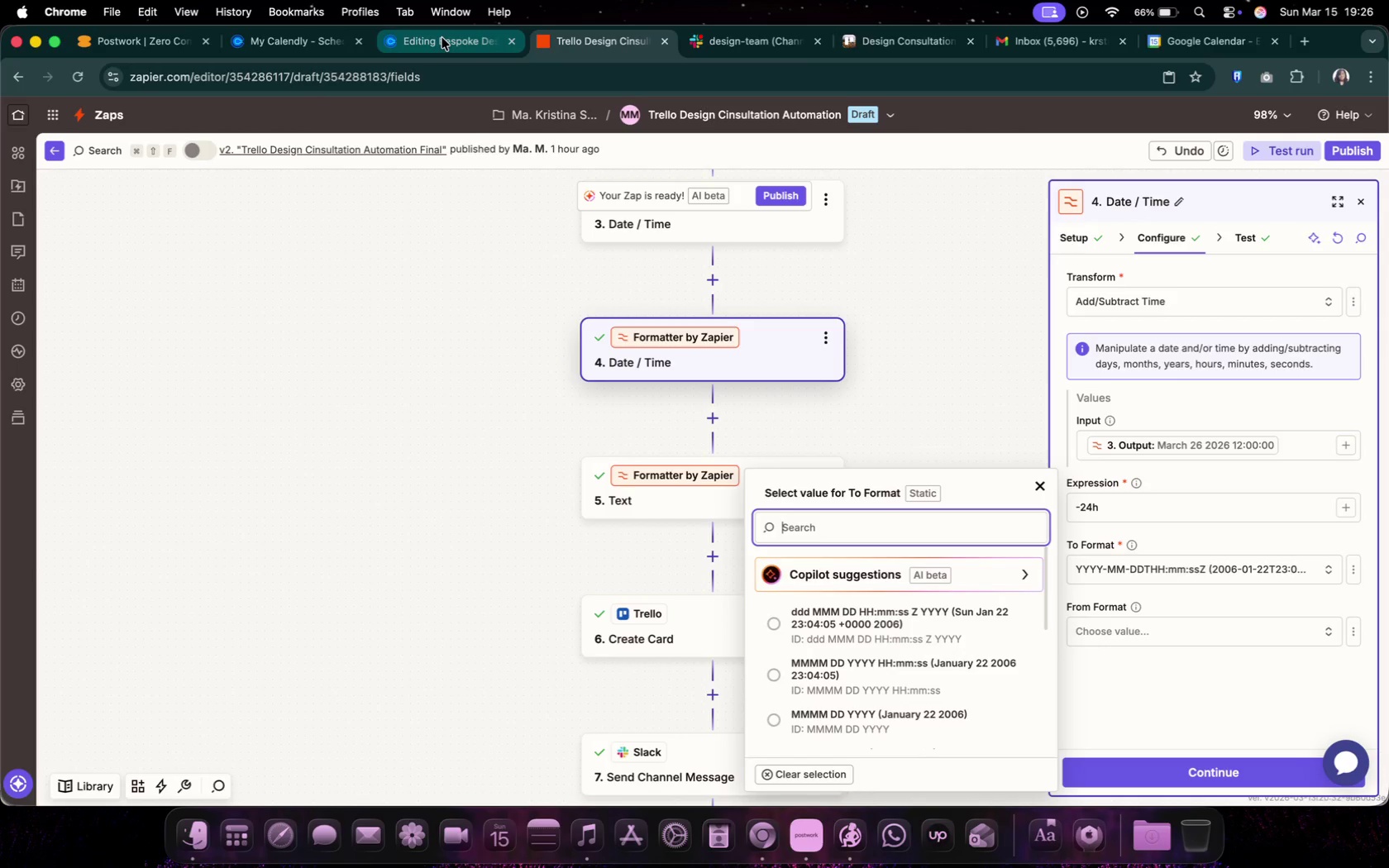 
wait(6.92)
 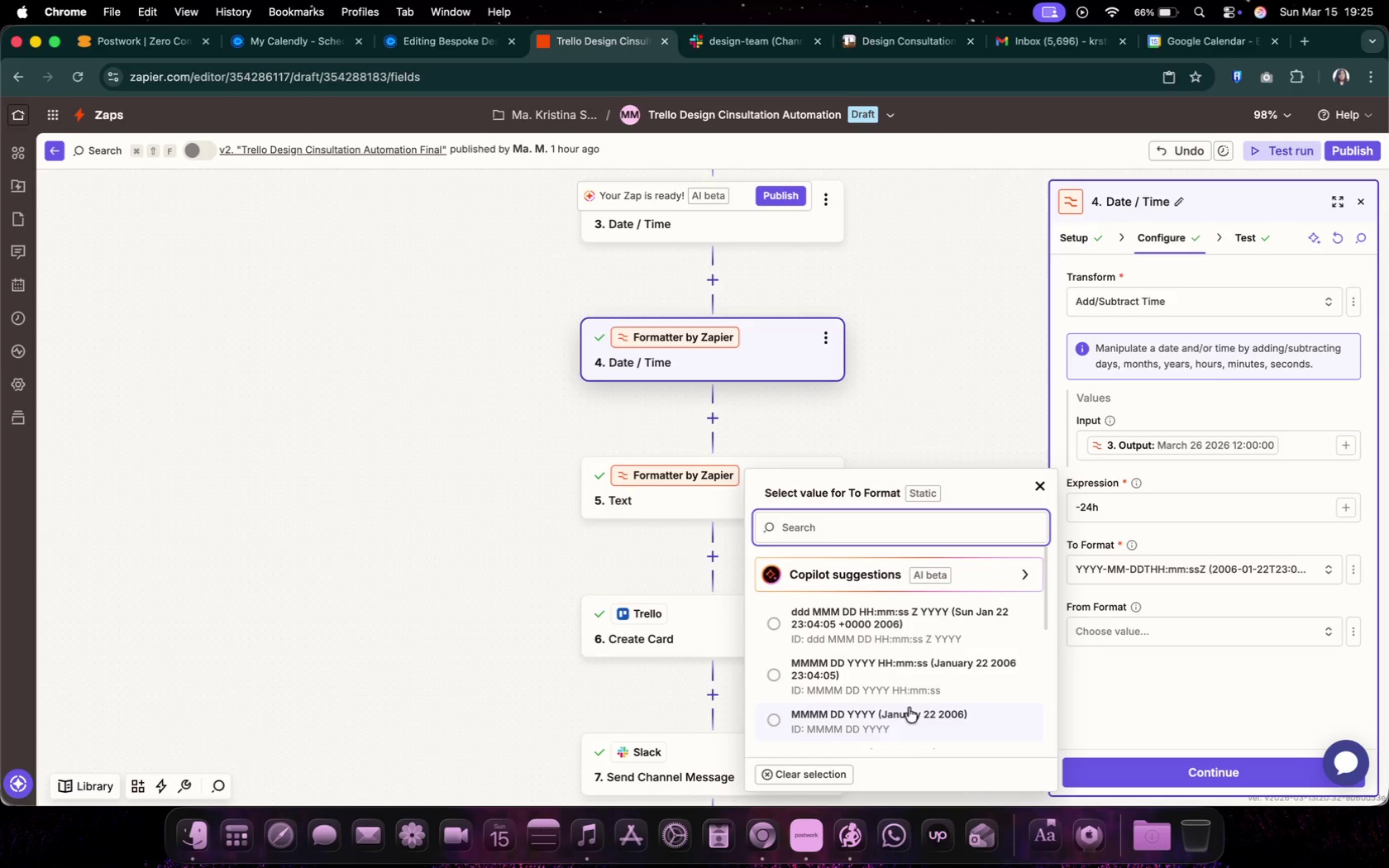 
left_click([877, 43])
 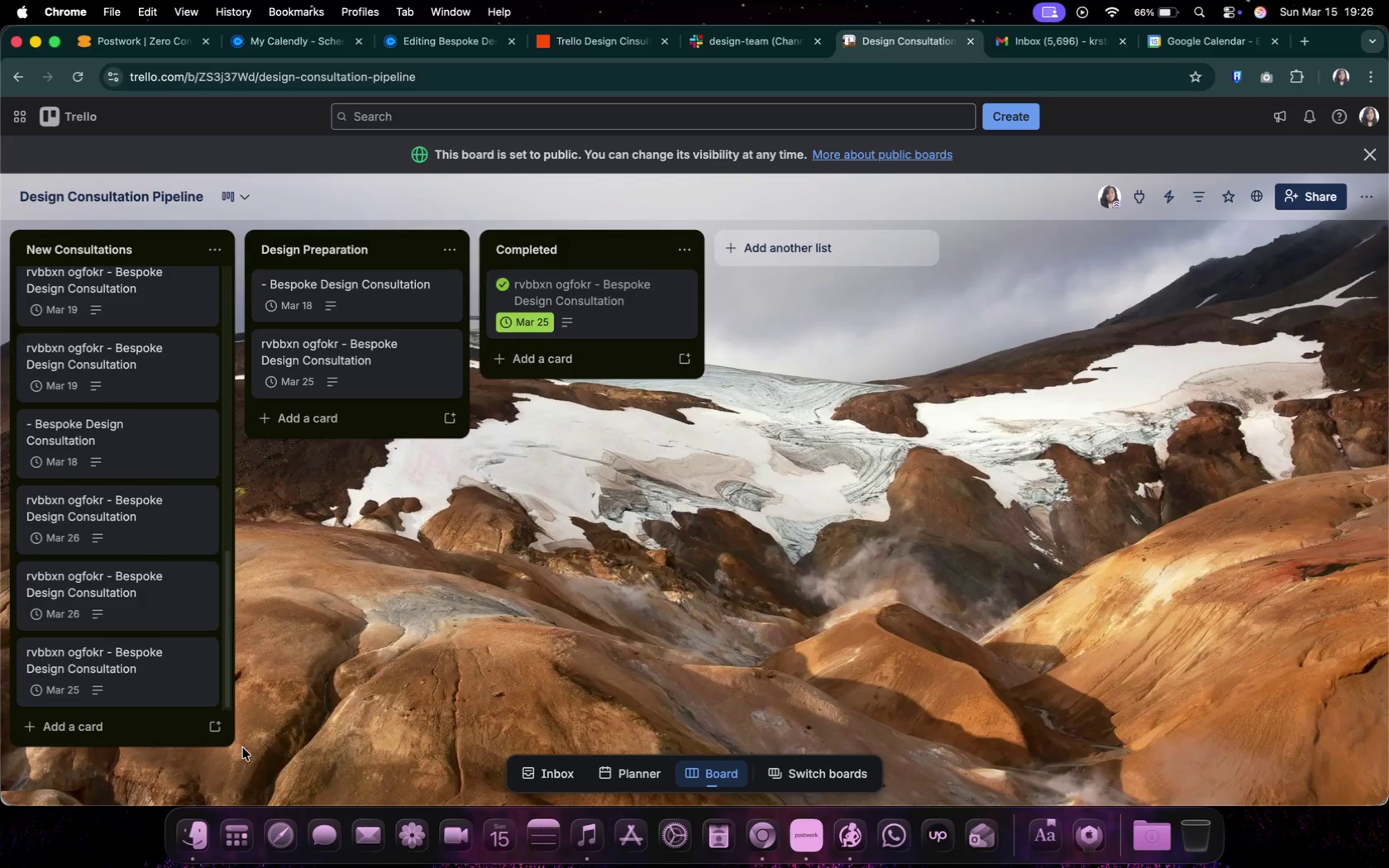 
left_click([175, 665])
 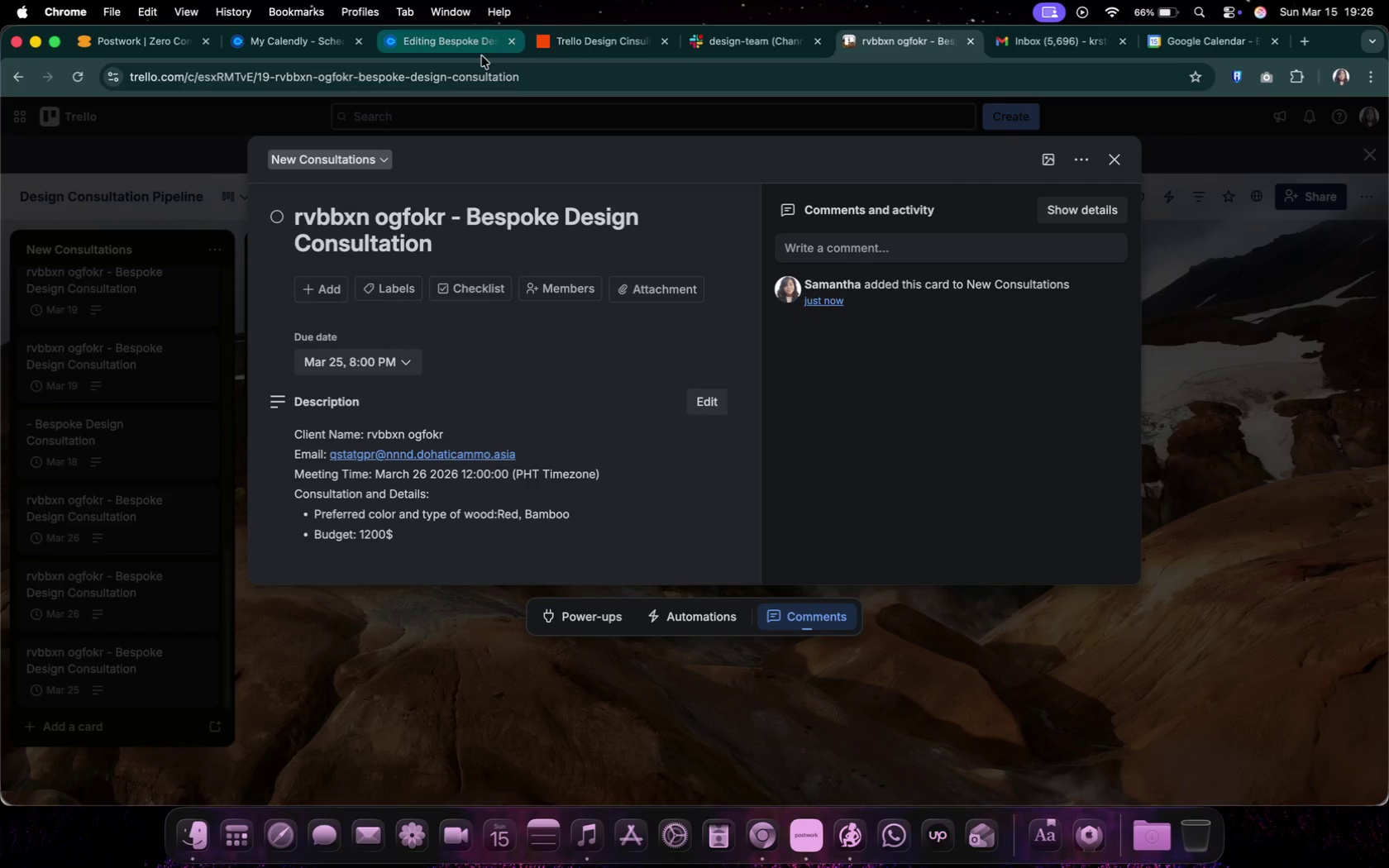 
left_click([482, 56])
 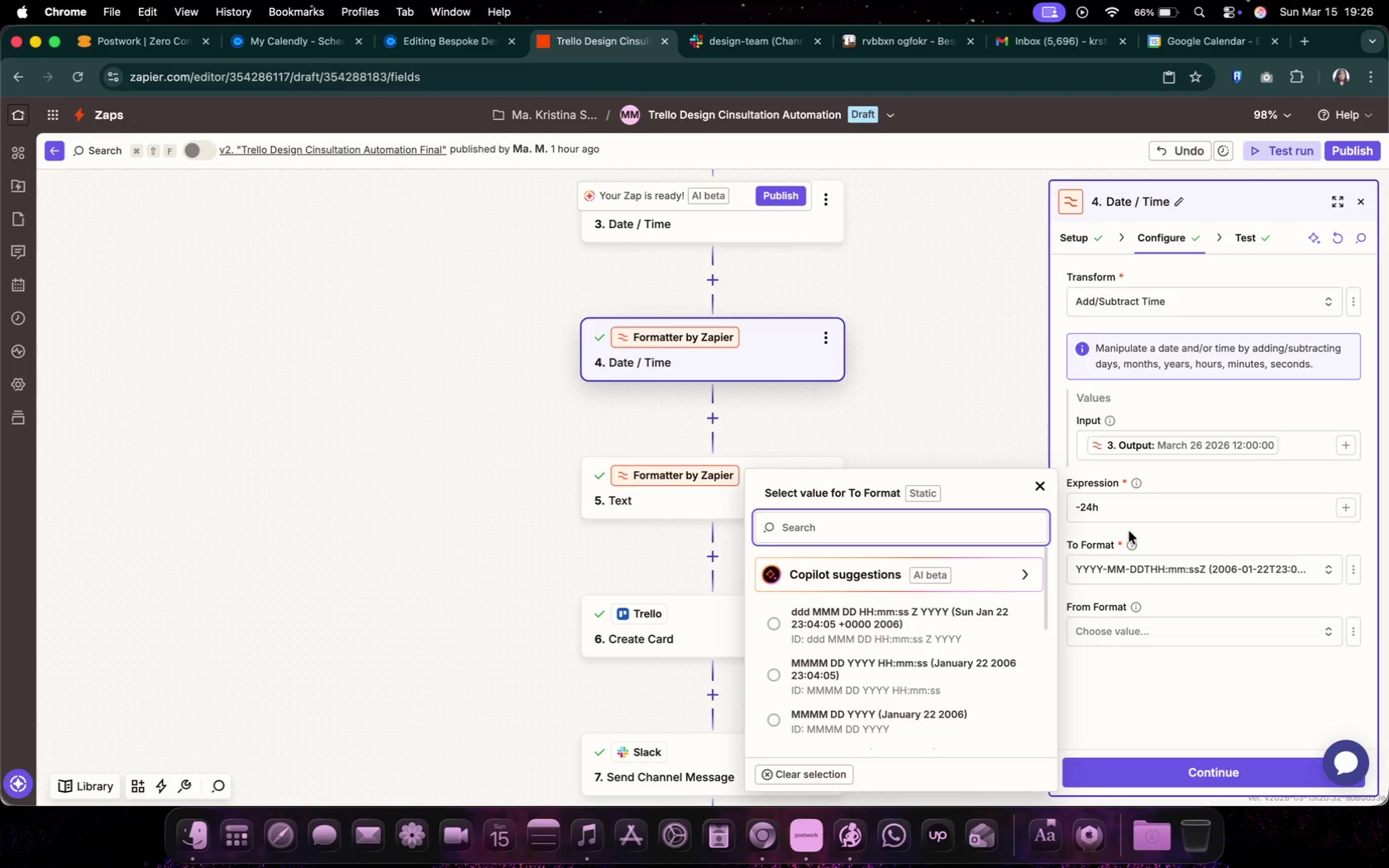 
double_click([1145, 564])
 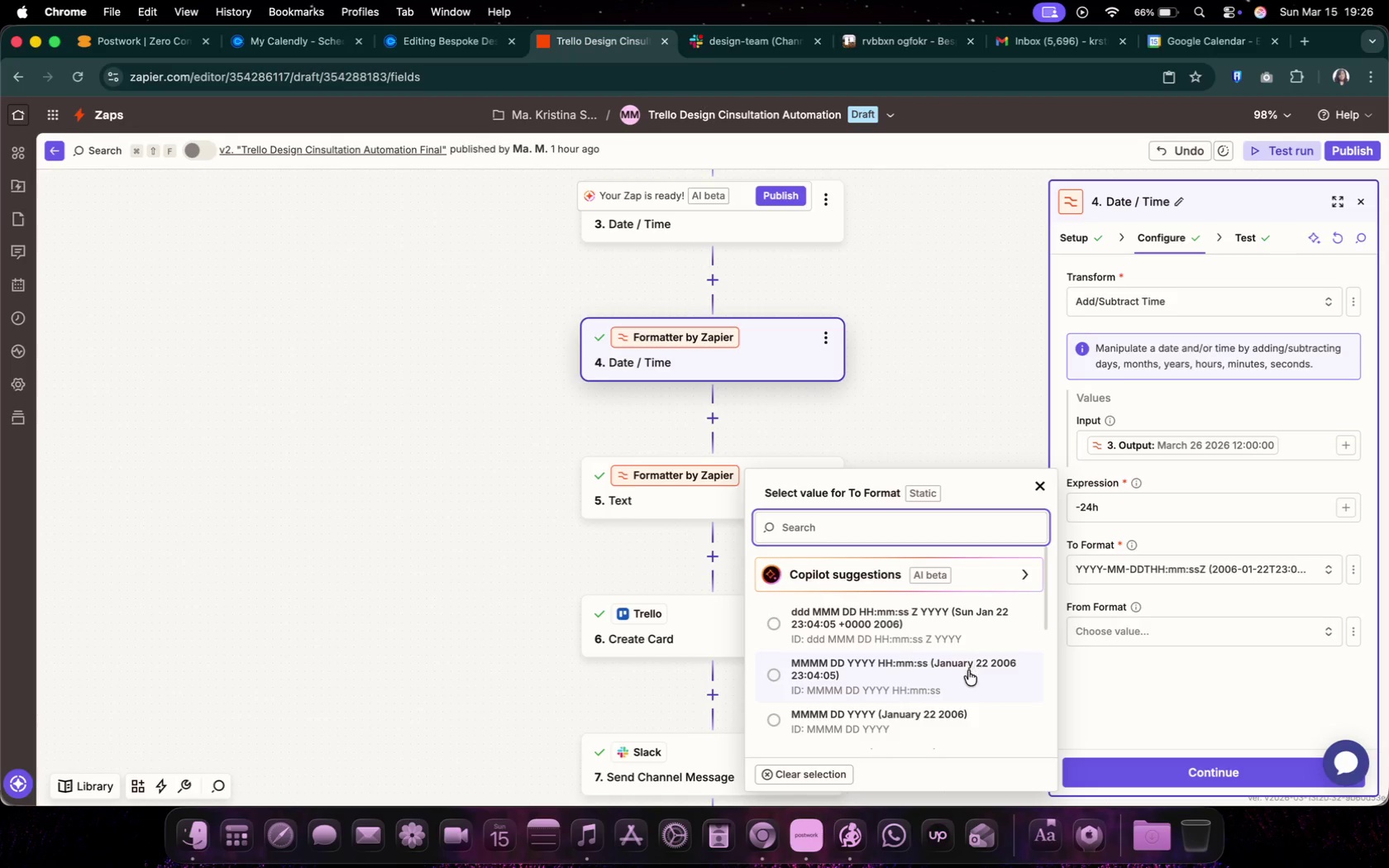 
scroll: coordinate [968, 670], scroll_direction: down, amount: 6.0
 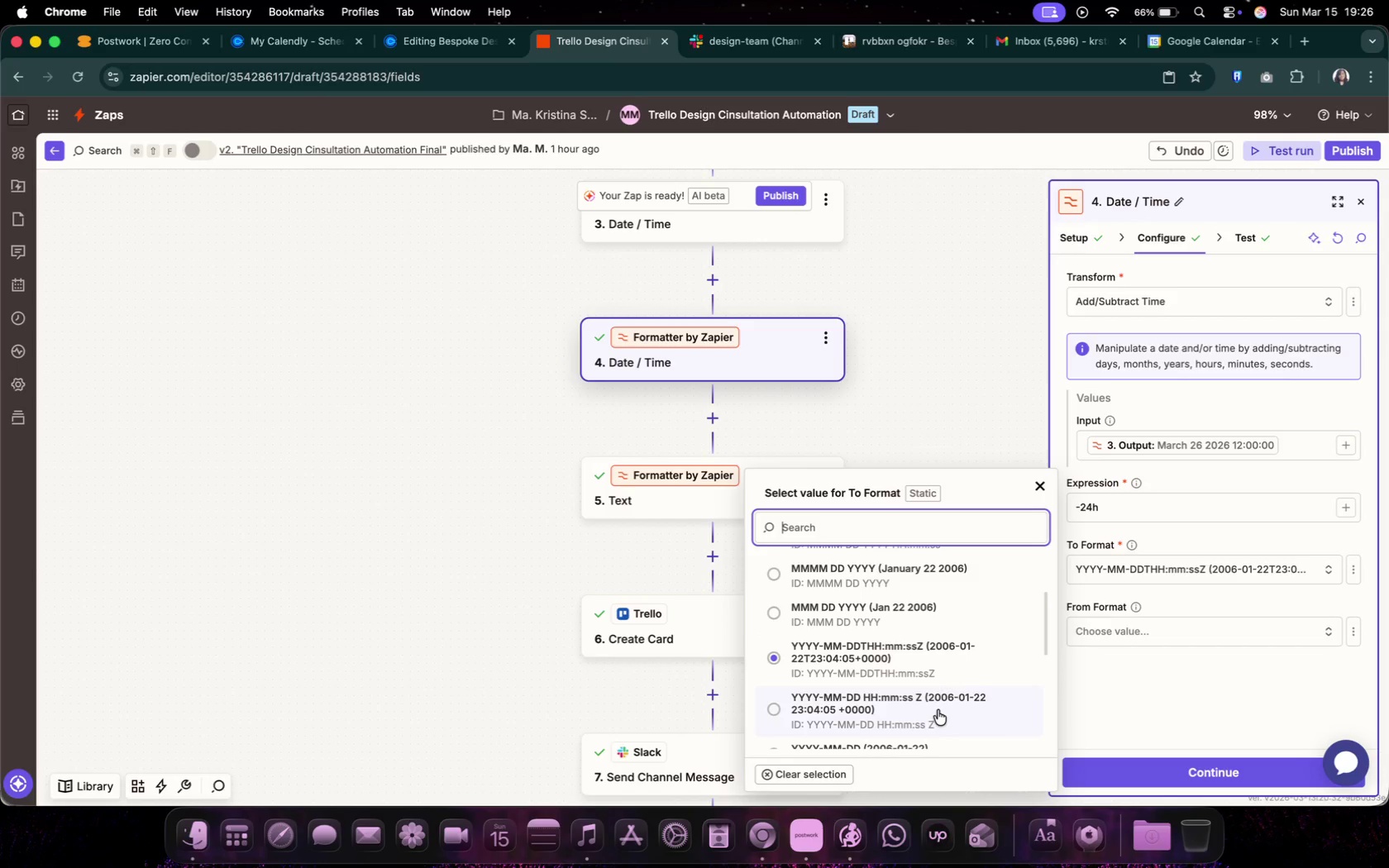 
wait(12.72)
 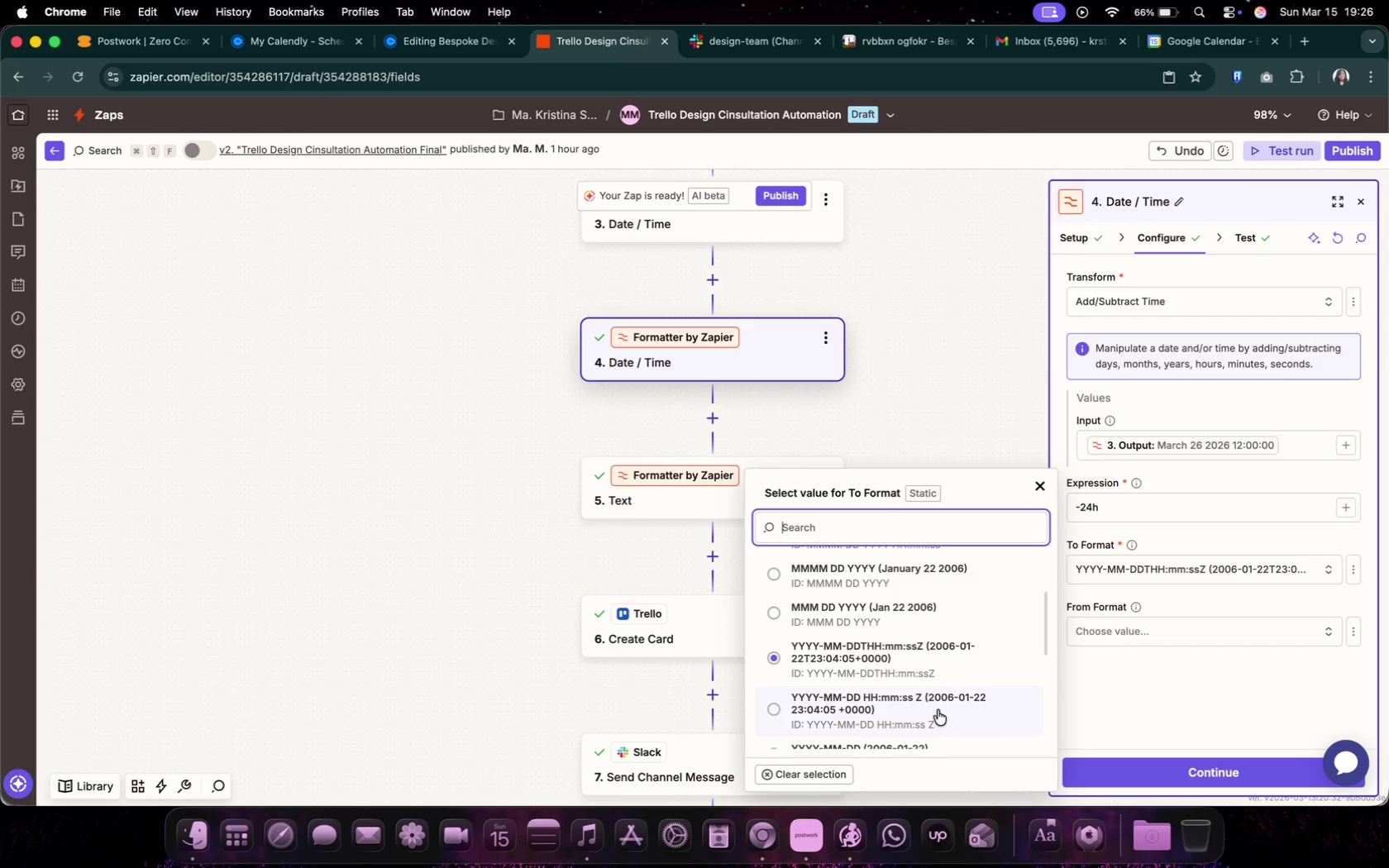 
scroll: coordinate [911, 690], scroll_direction: up, amount: 12.0
 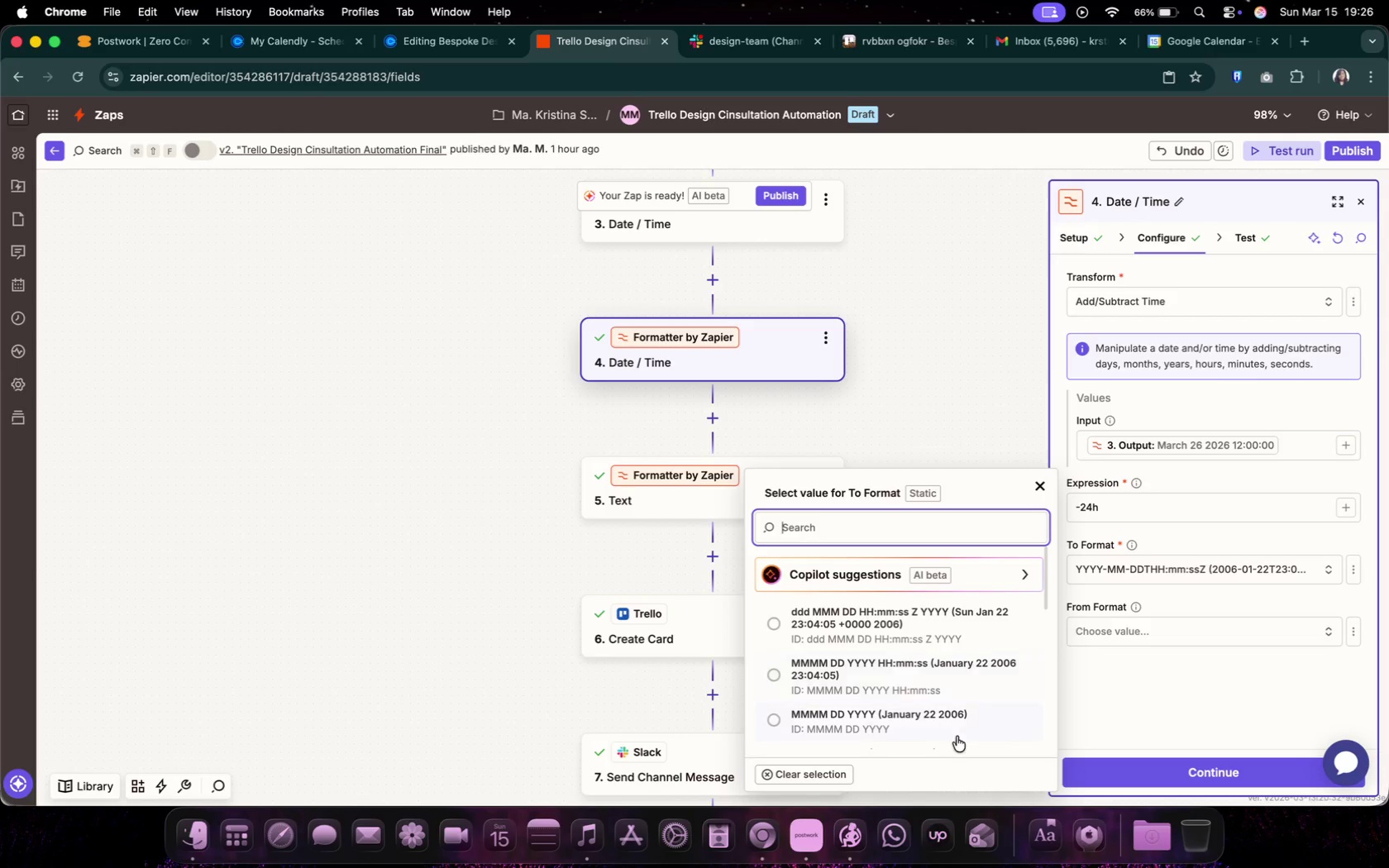 
scroll: coordinate [957, 702], scroll_direction: down, amount: 11.0
 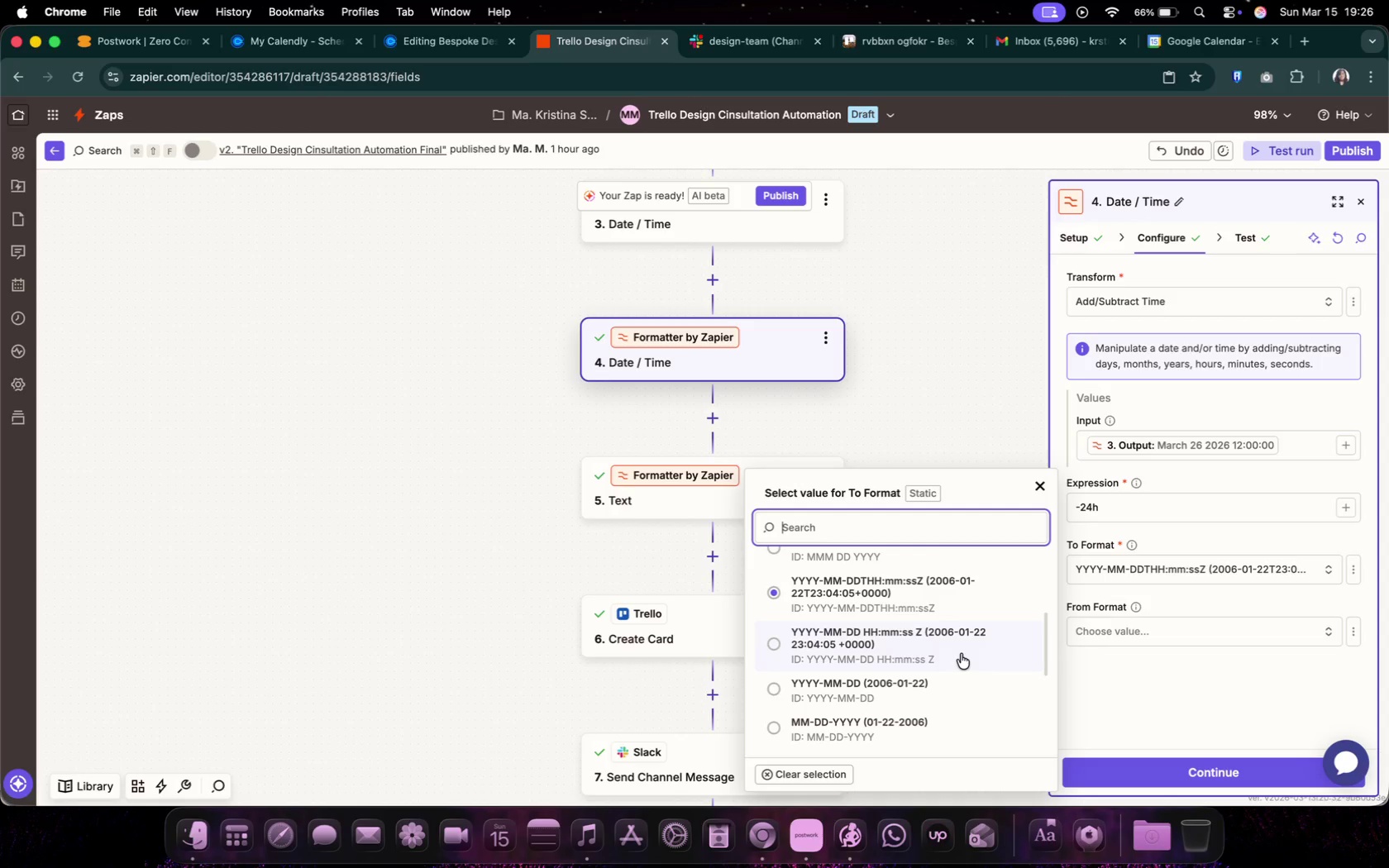 
left_click([961, 654])
 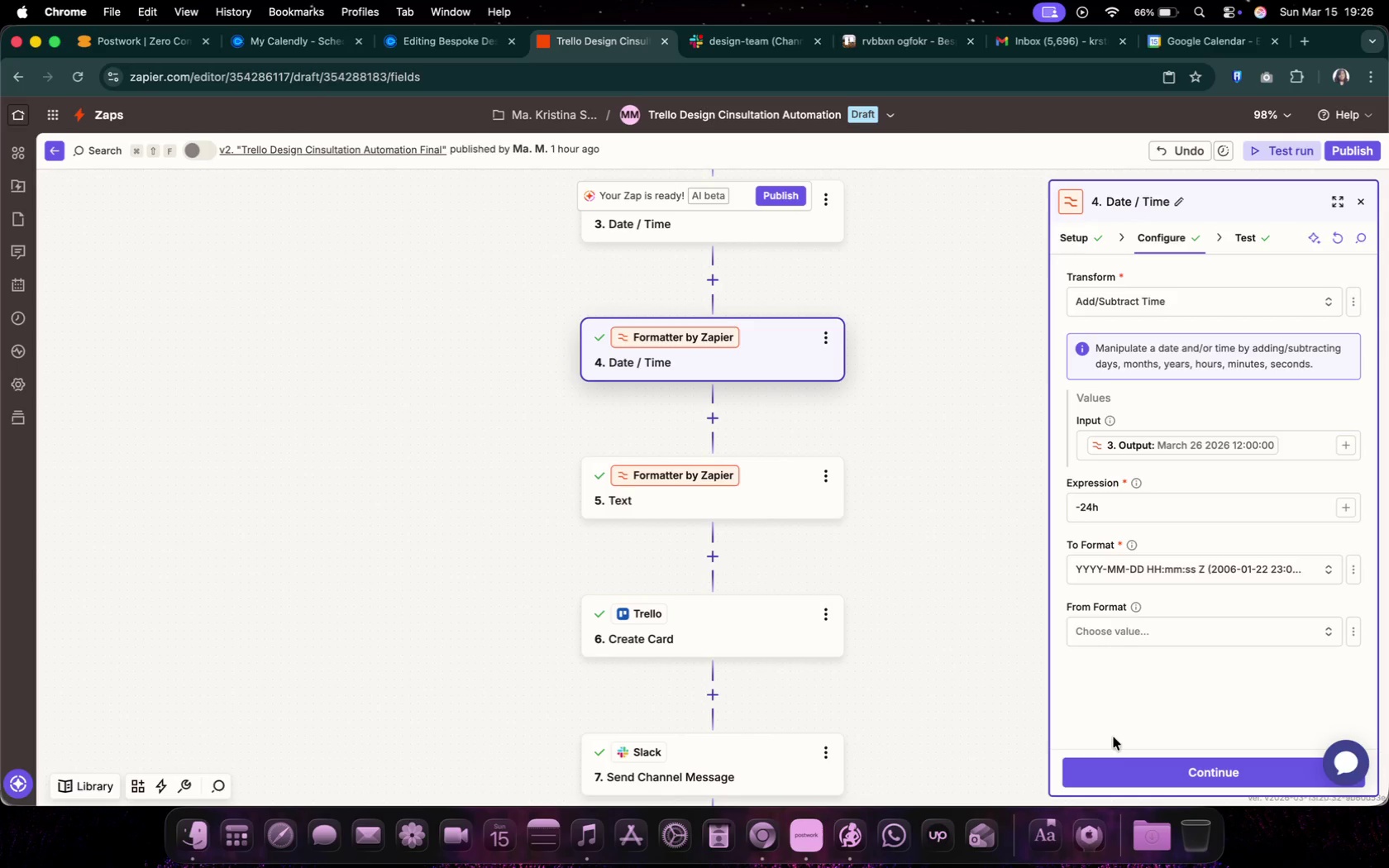 
left_click([1143, 765])
 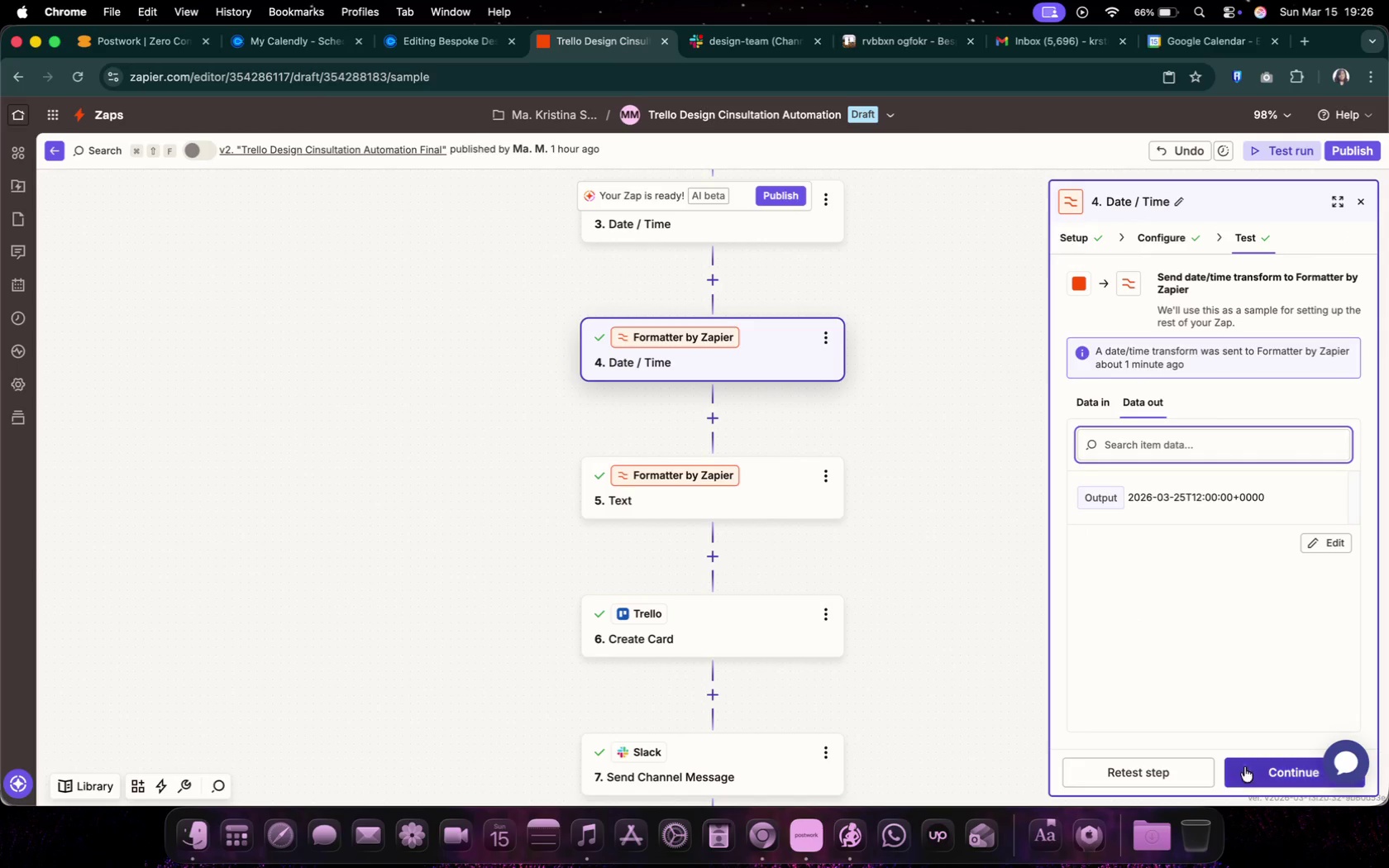 
left_click([1194, 774])
 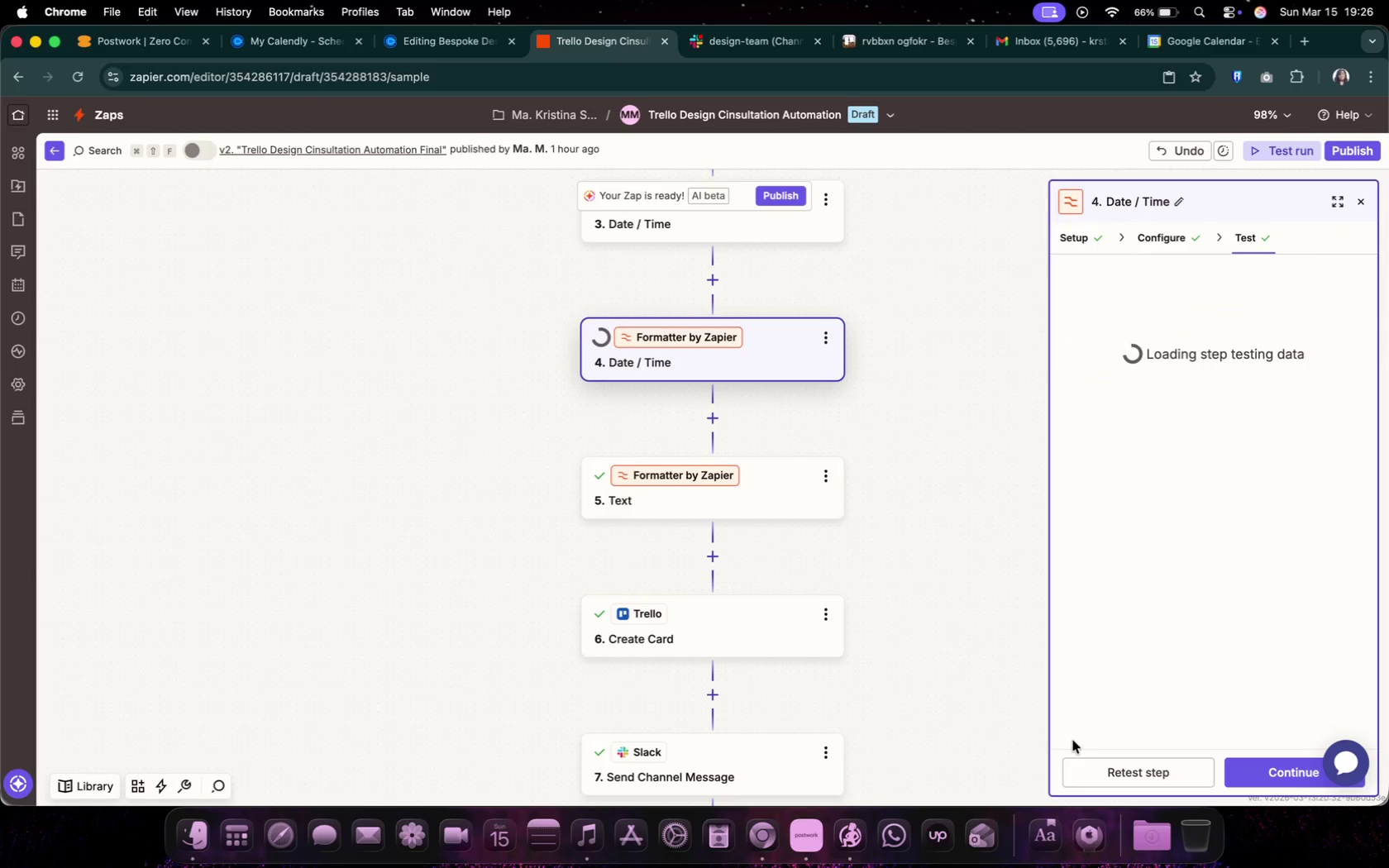 
mouse_move([1091, 644])
 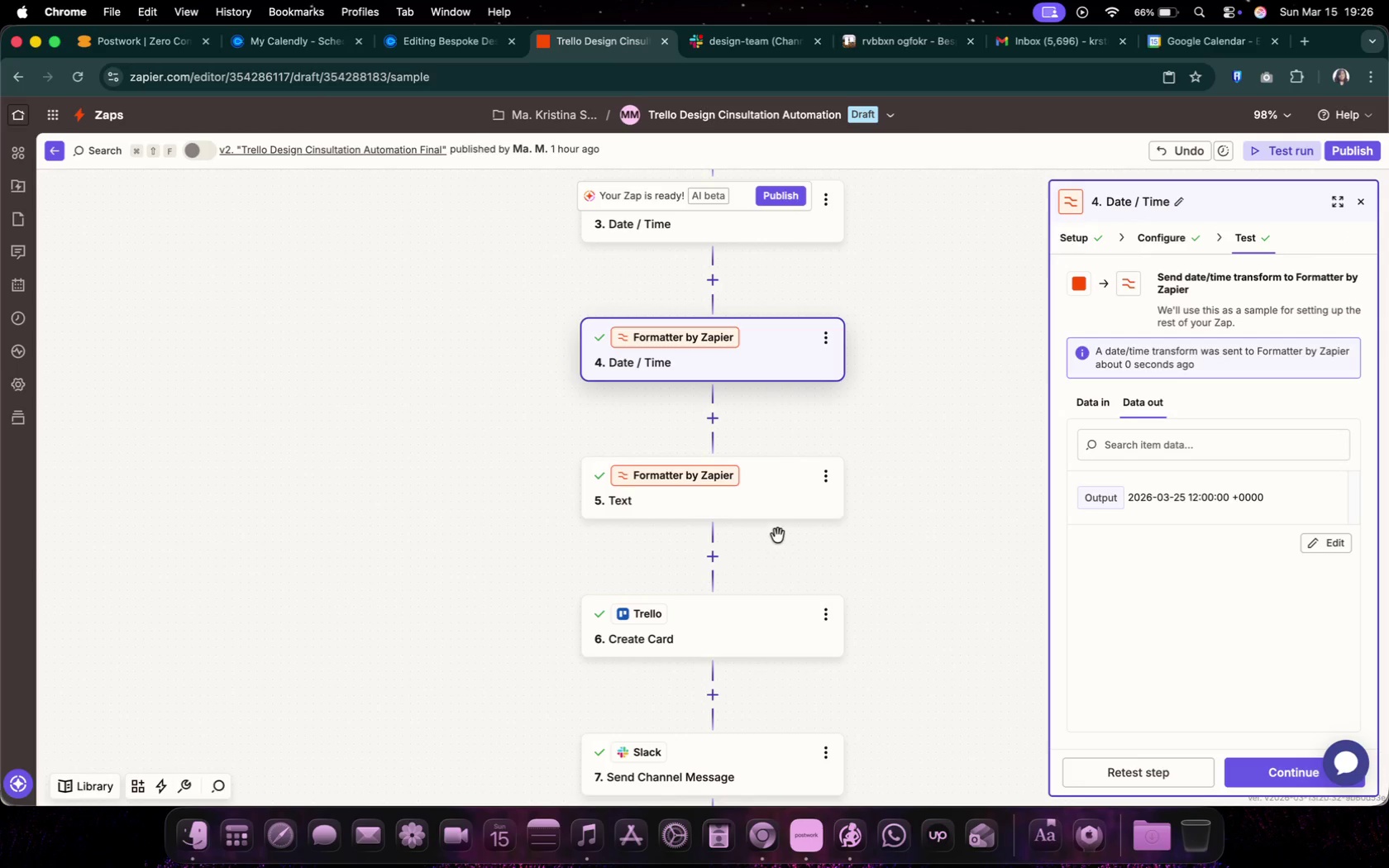 
scroll: coordinate [435, 405], scroll_direction: down, amount: 3.0
 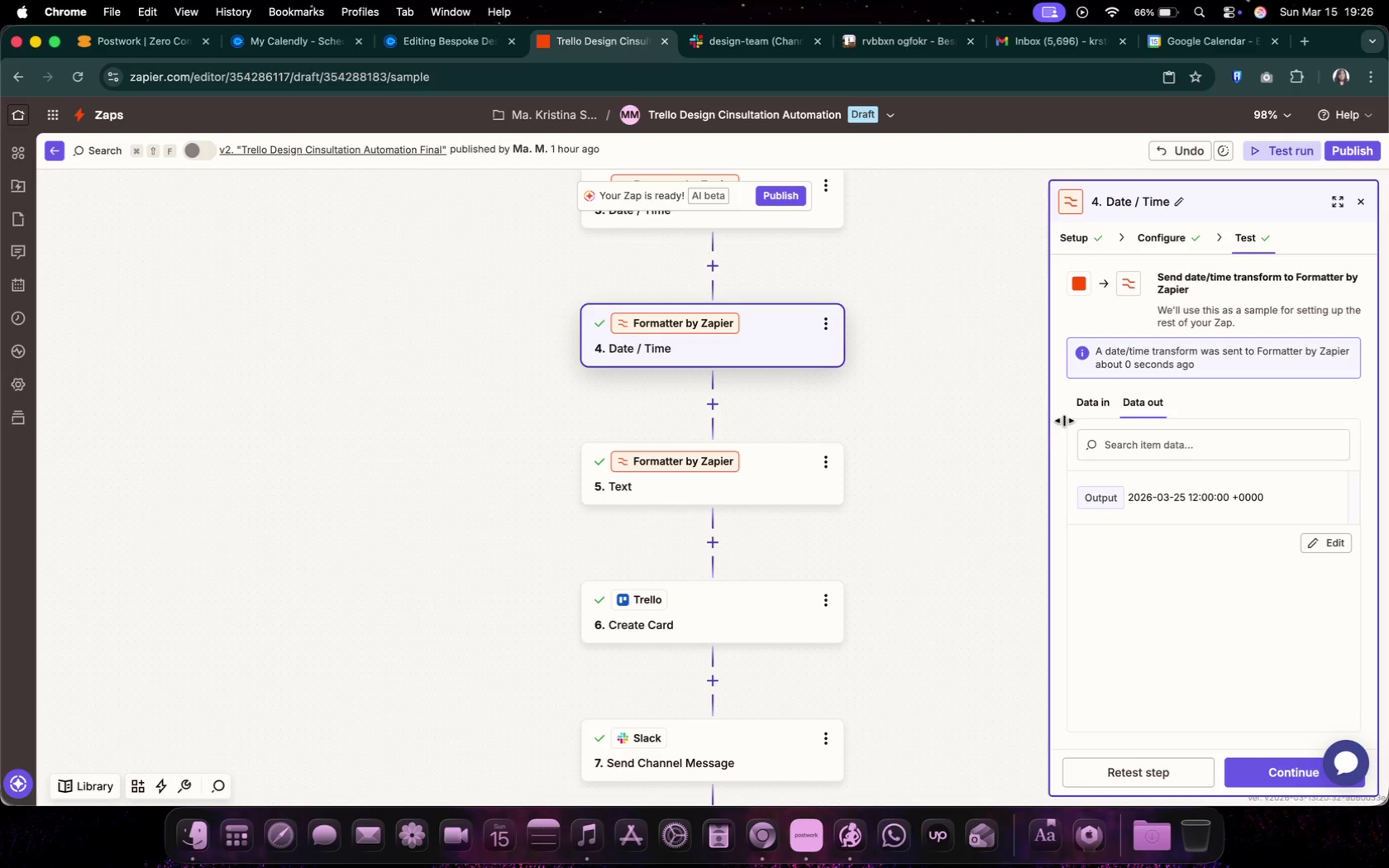 
left_click([1094, 398])
 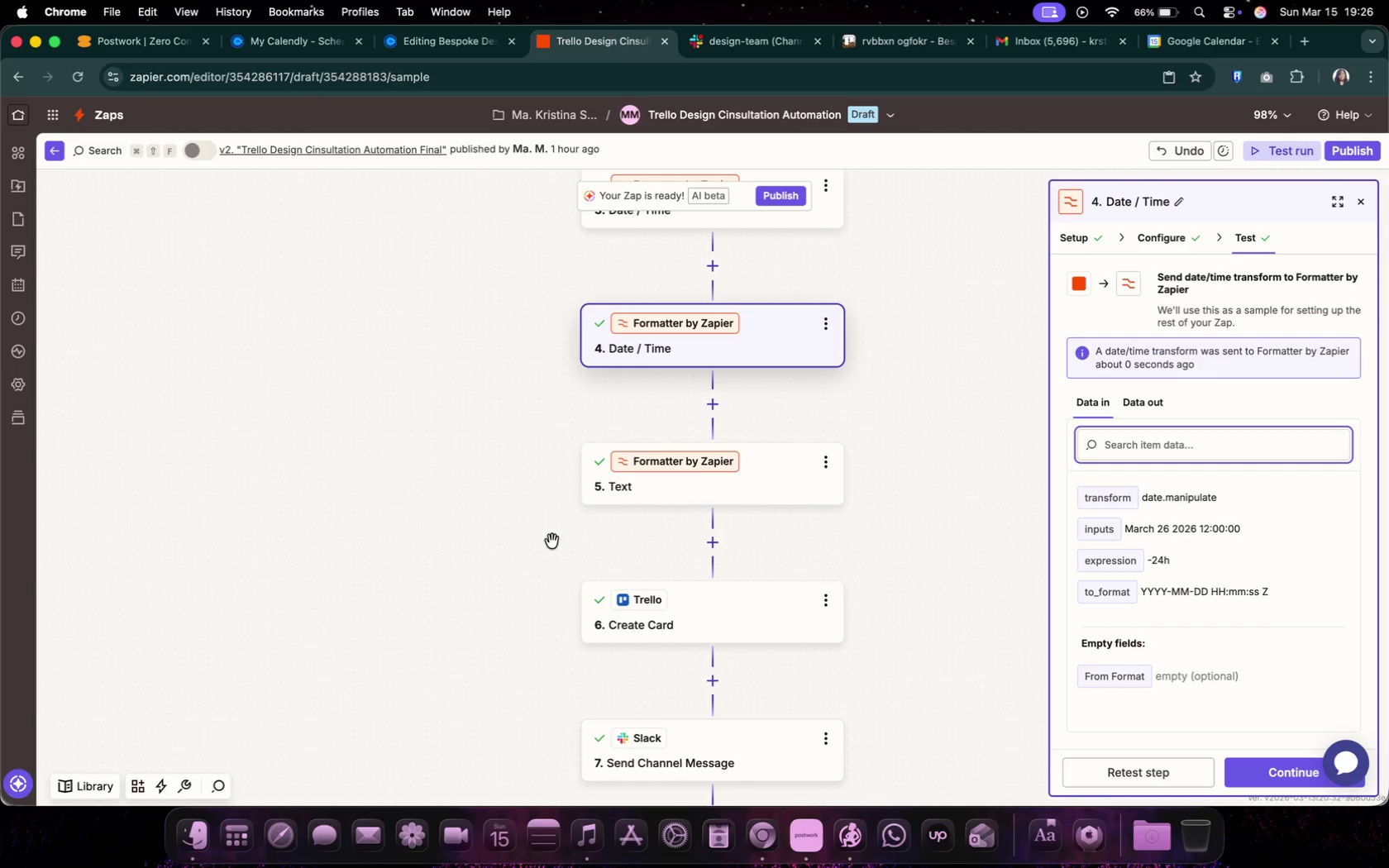 
scroll: coordinate [1149, 612], scroll_direction: down, amount: 21.0
 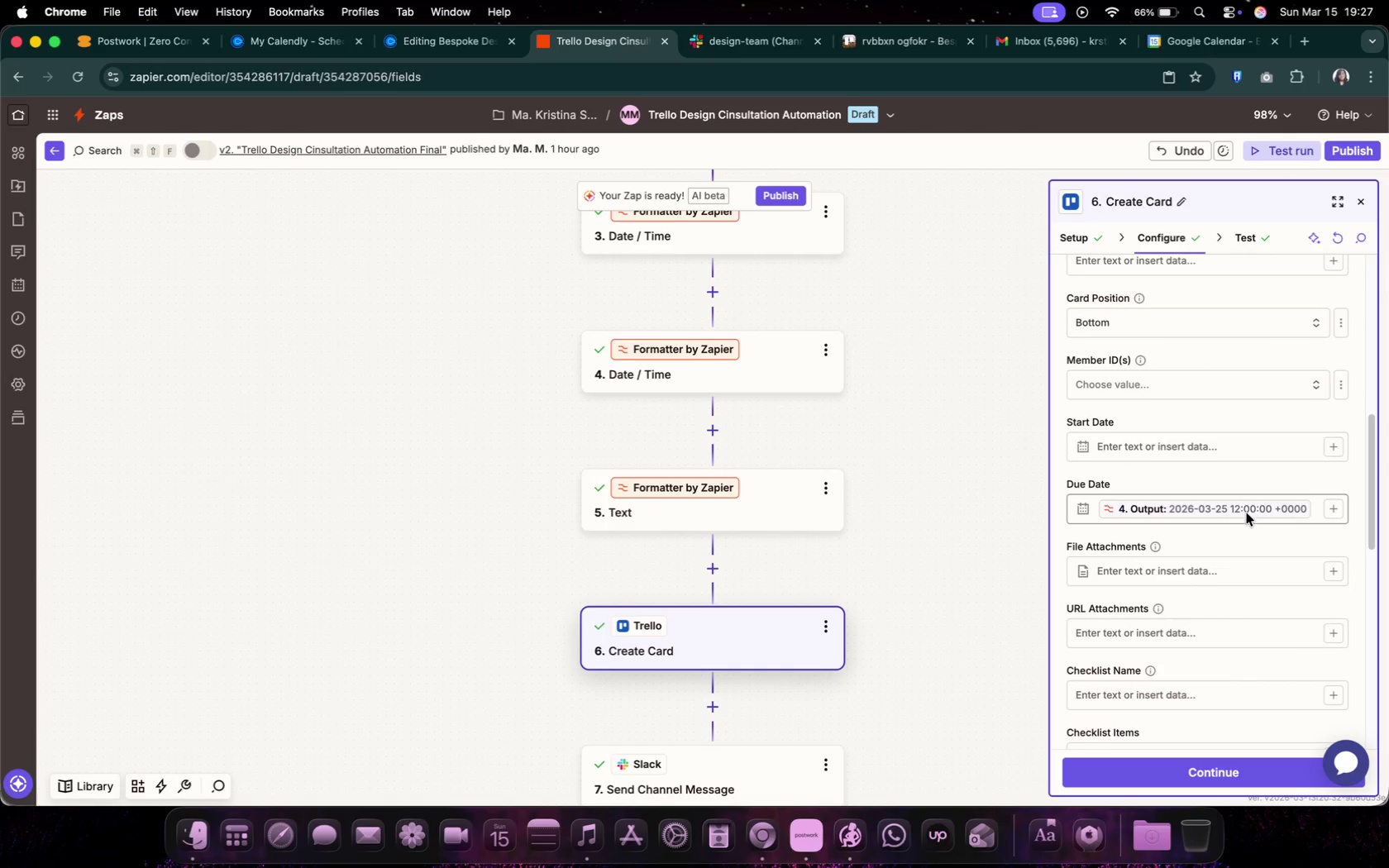 
left_click([1220, 786])
 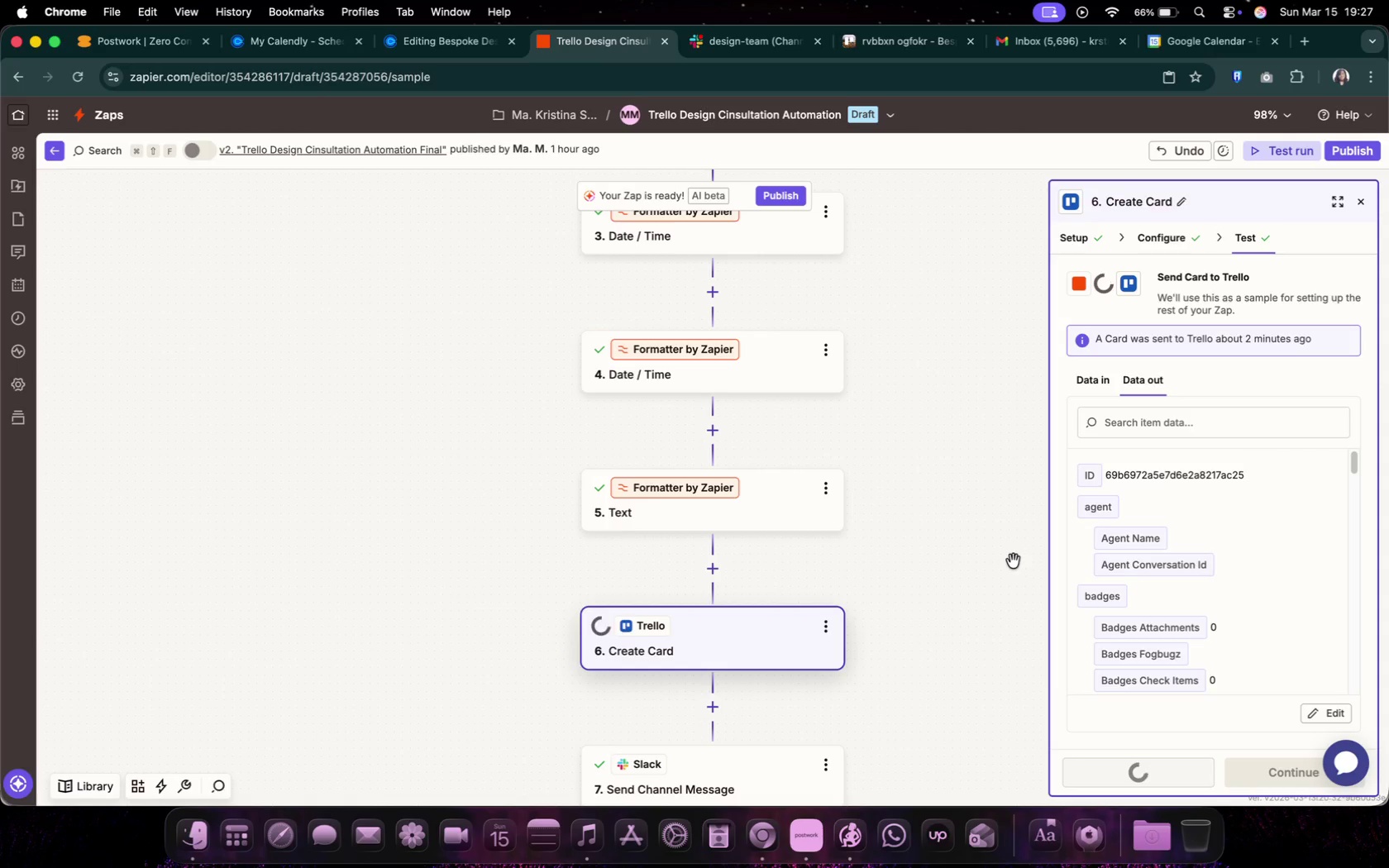 
scroll: coordinate [1110, 560], scroll_direction: down, amount: 28.0
 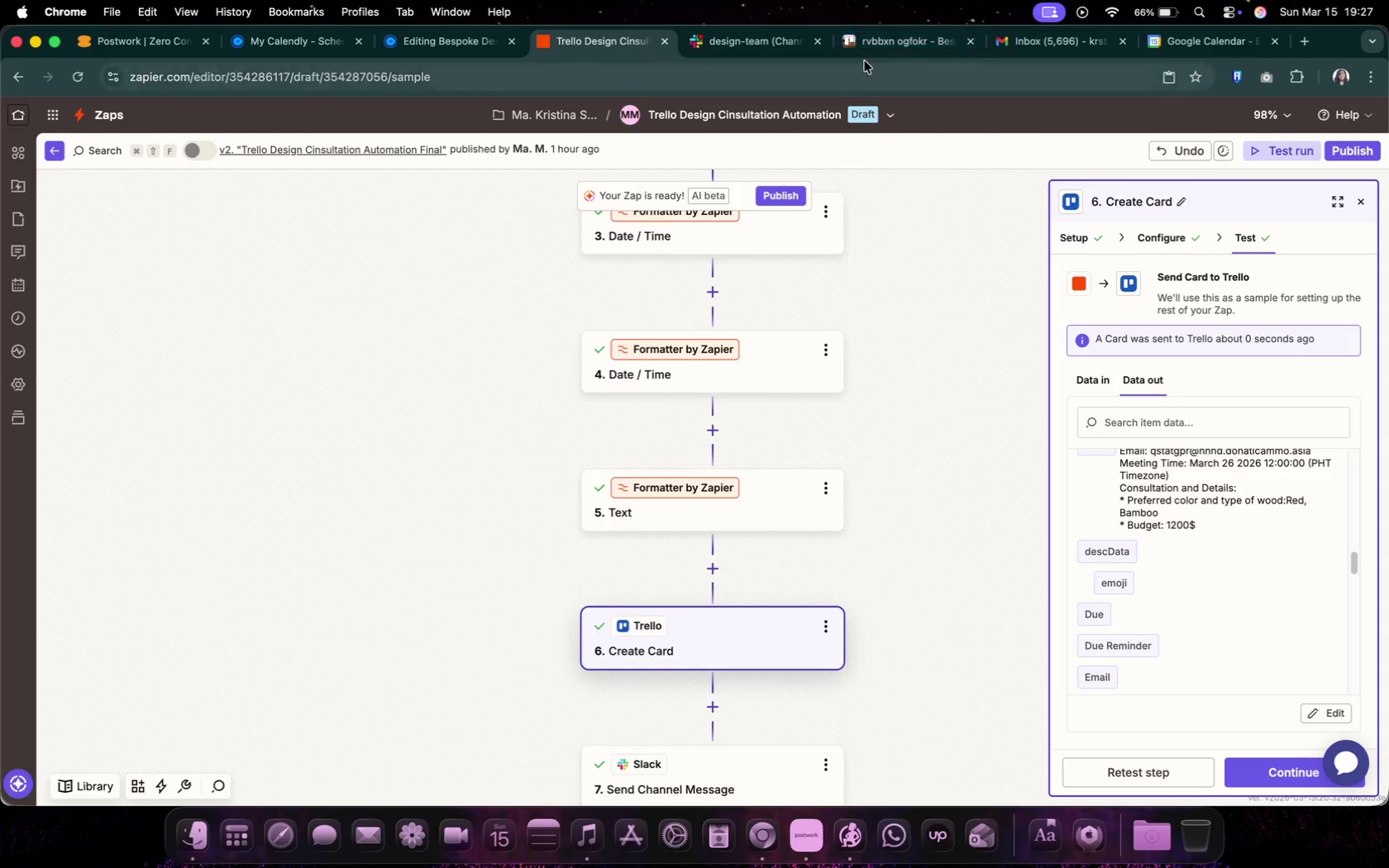 
left_click([871, 50])
 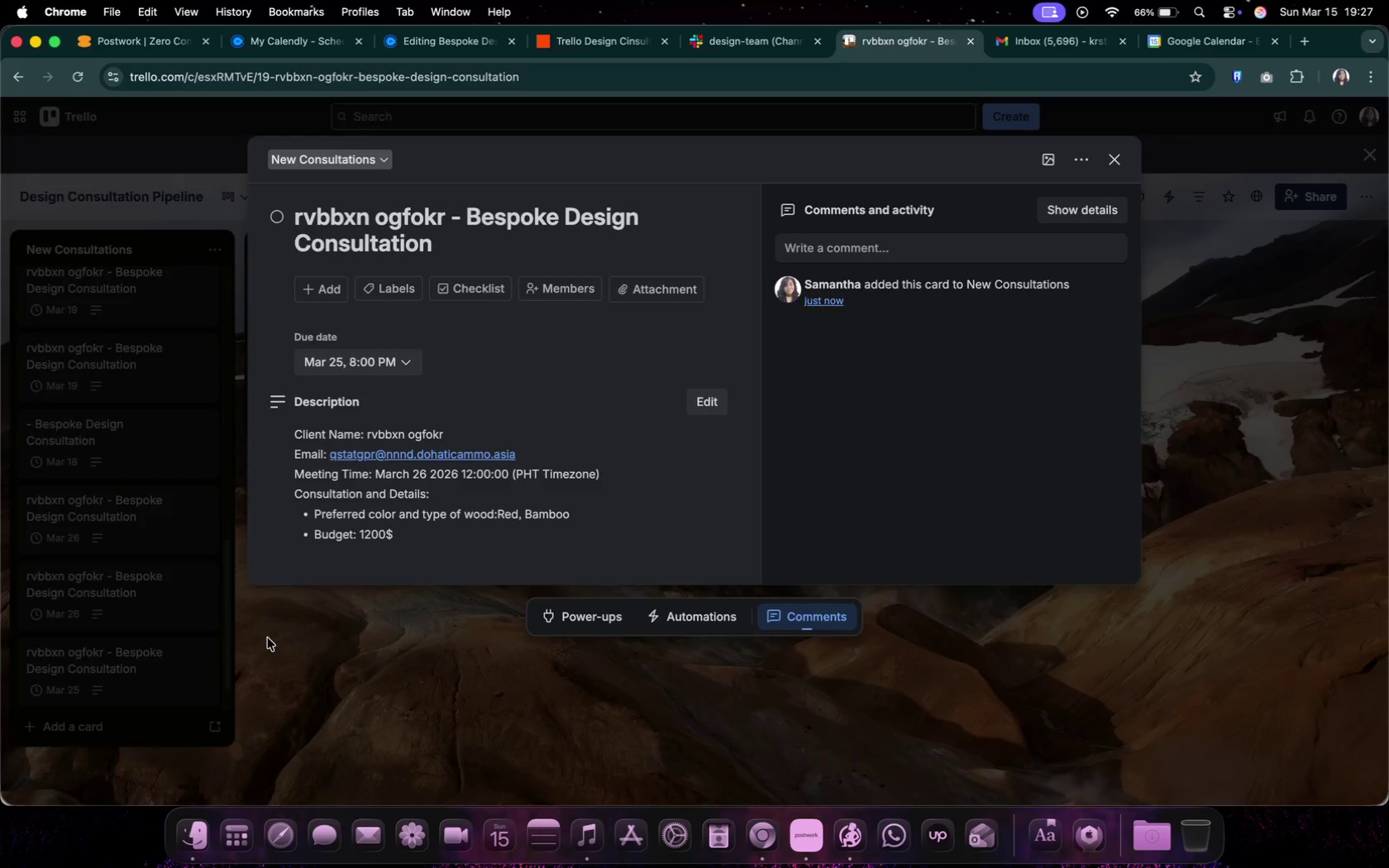 
scroll: coordinate [170, 570], scroll_direction: down, amount: 9.0
 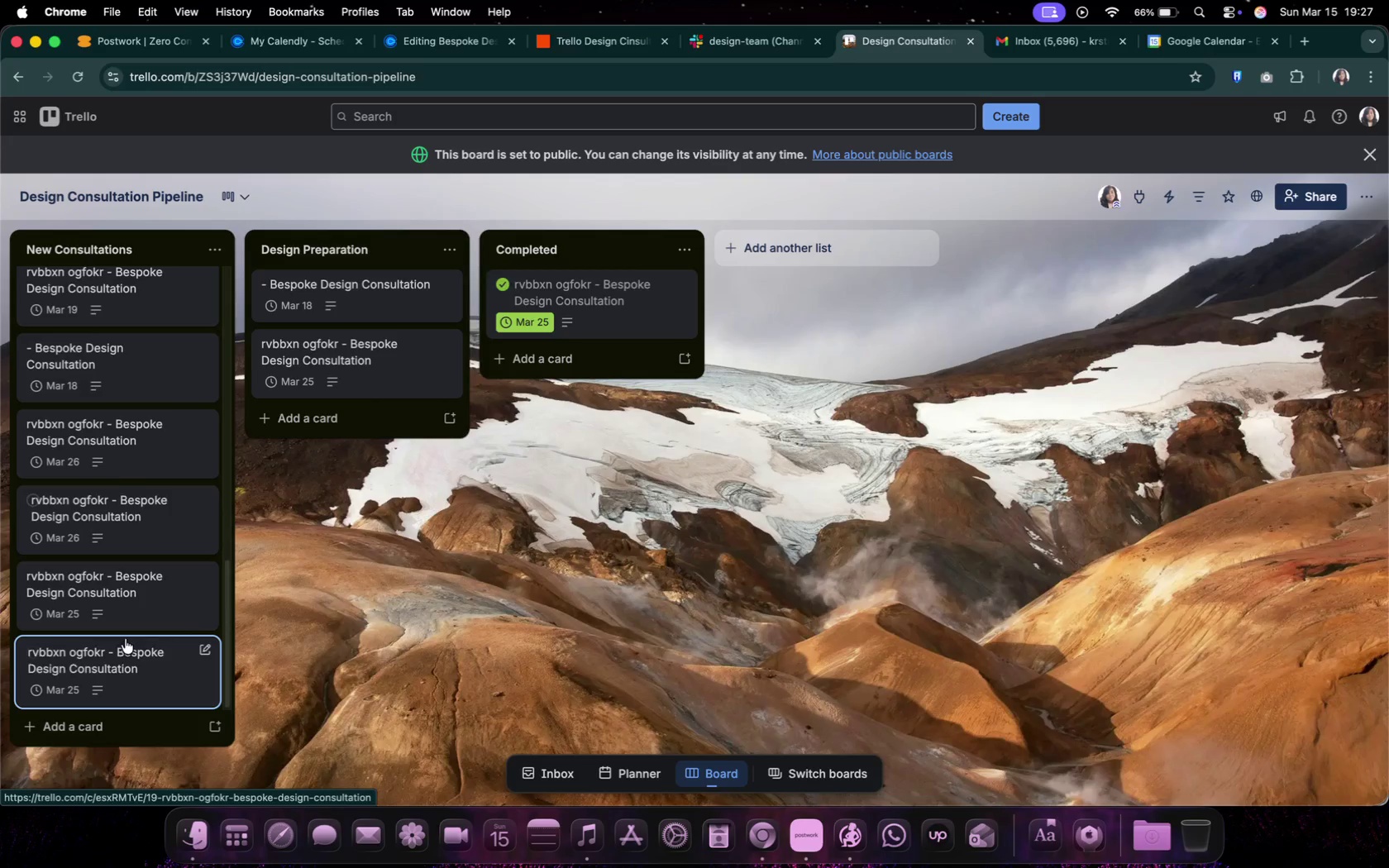 
left_click([135, 663])
 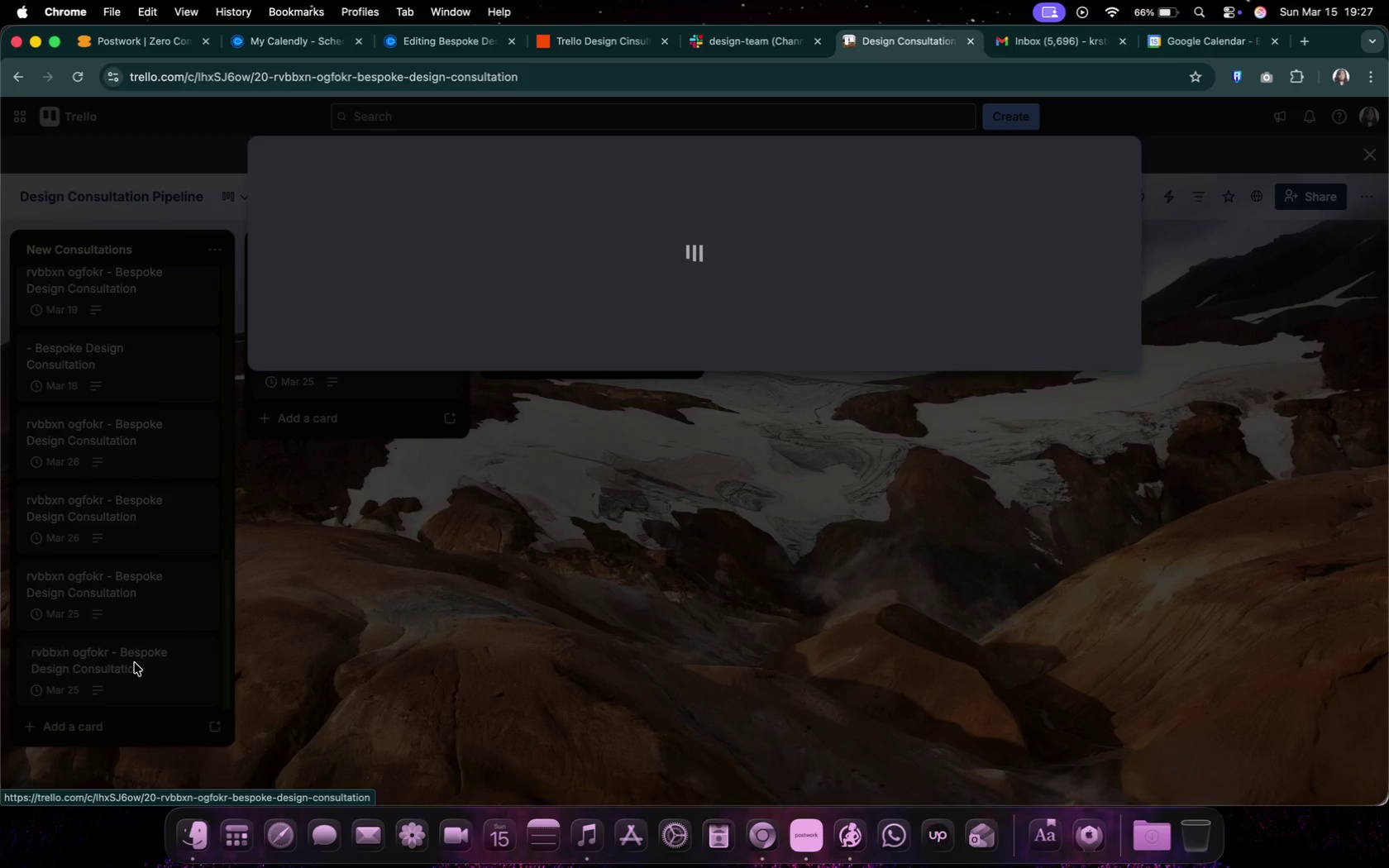 
mouse_move([339, 661])
 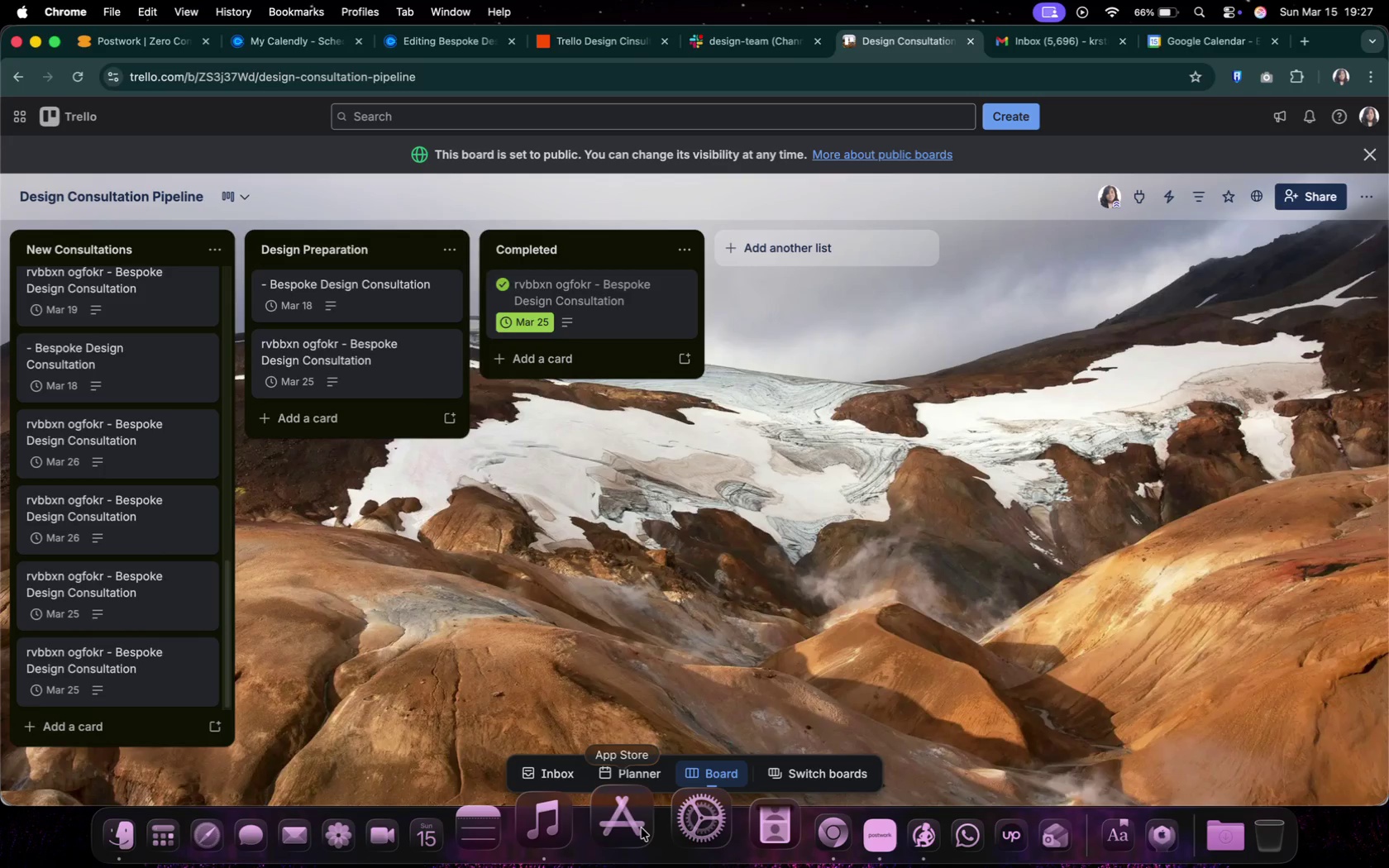 
left_click([294, 50])
 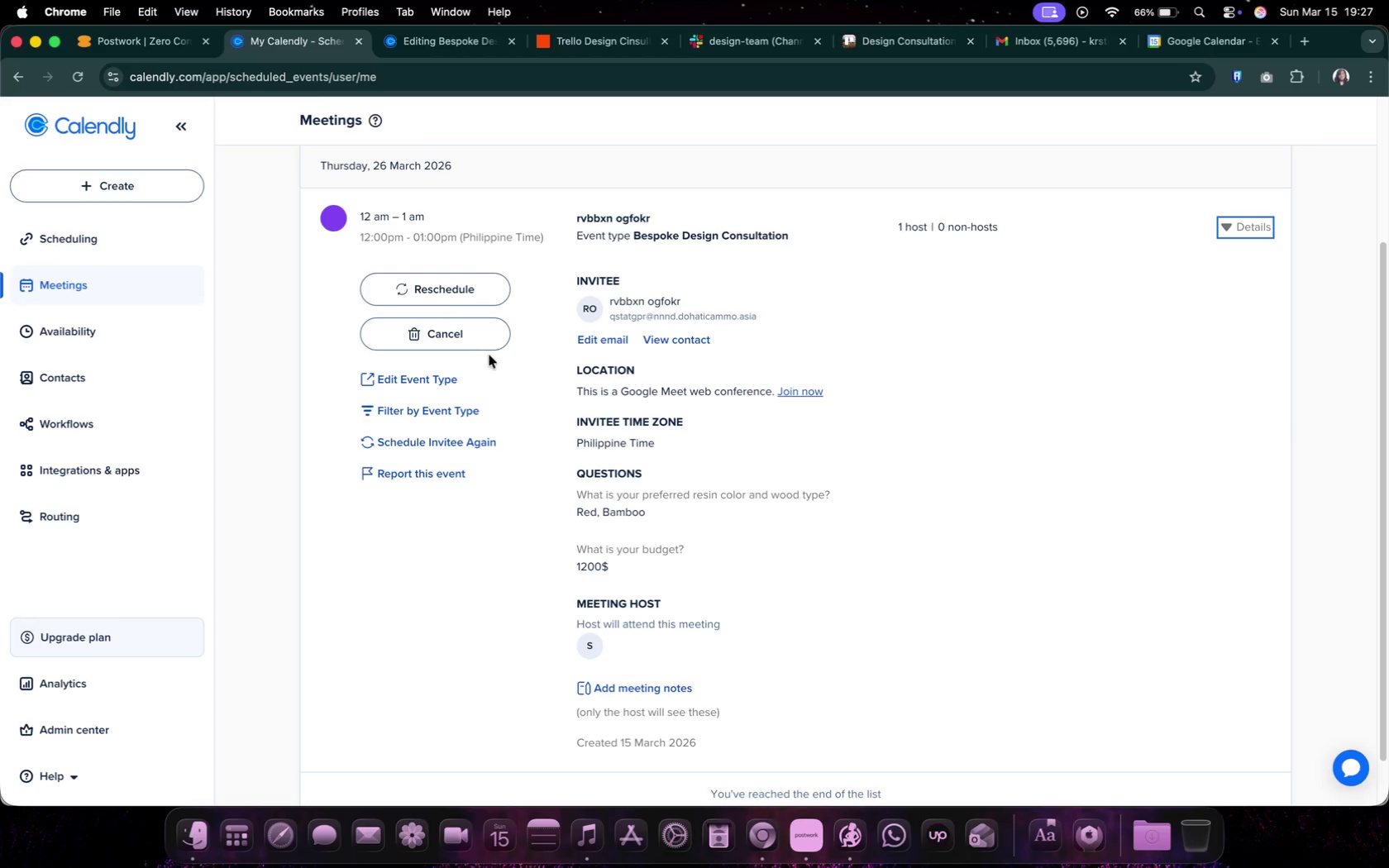 
left_click([431, 283])
 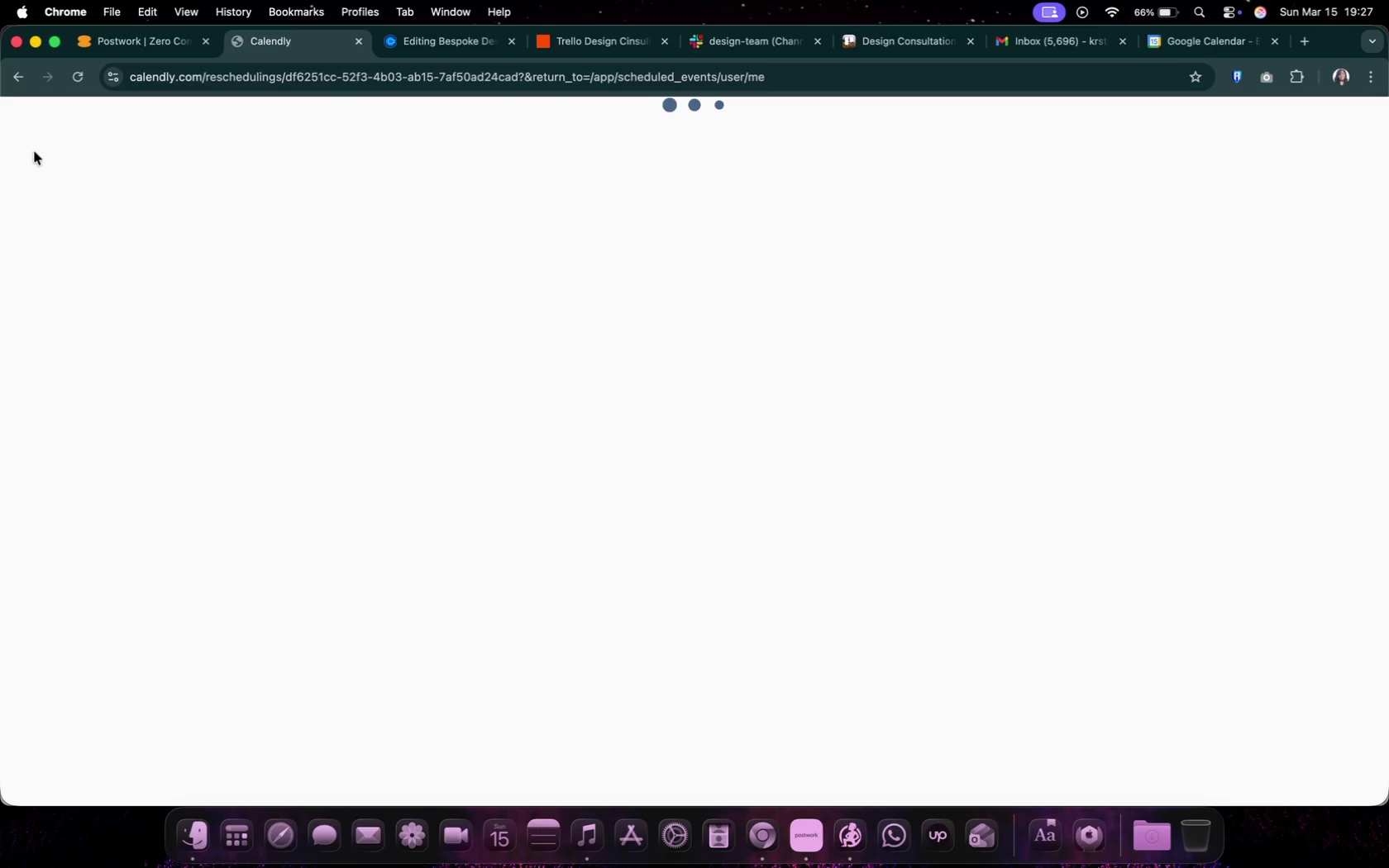 
left_click([18, 69])
 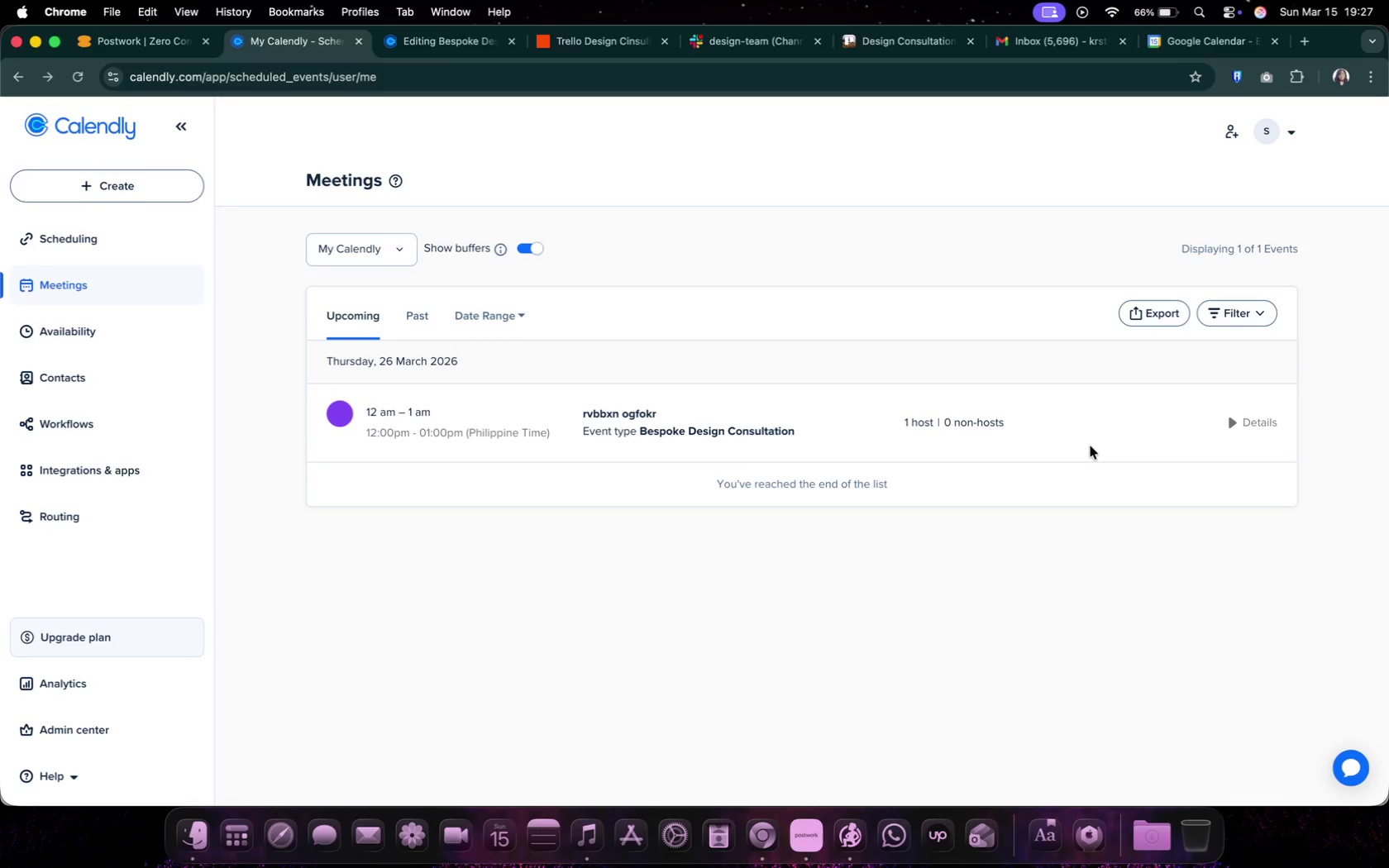 
left_click([907, 424])
 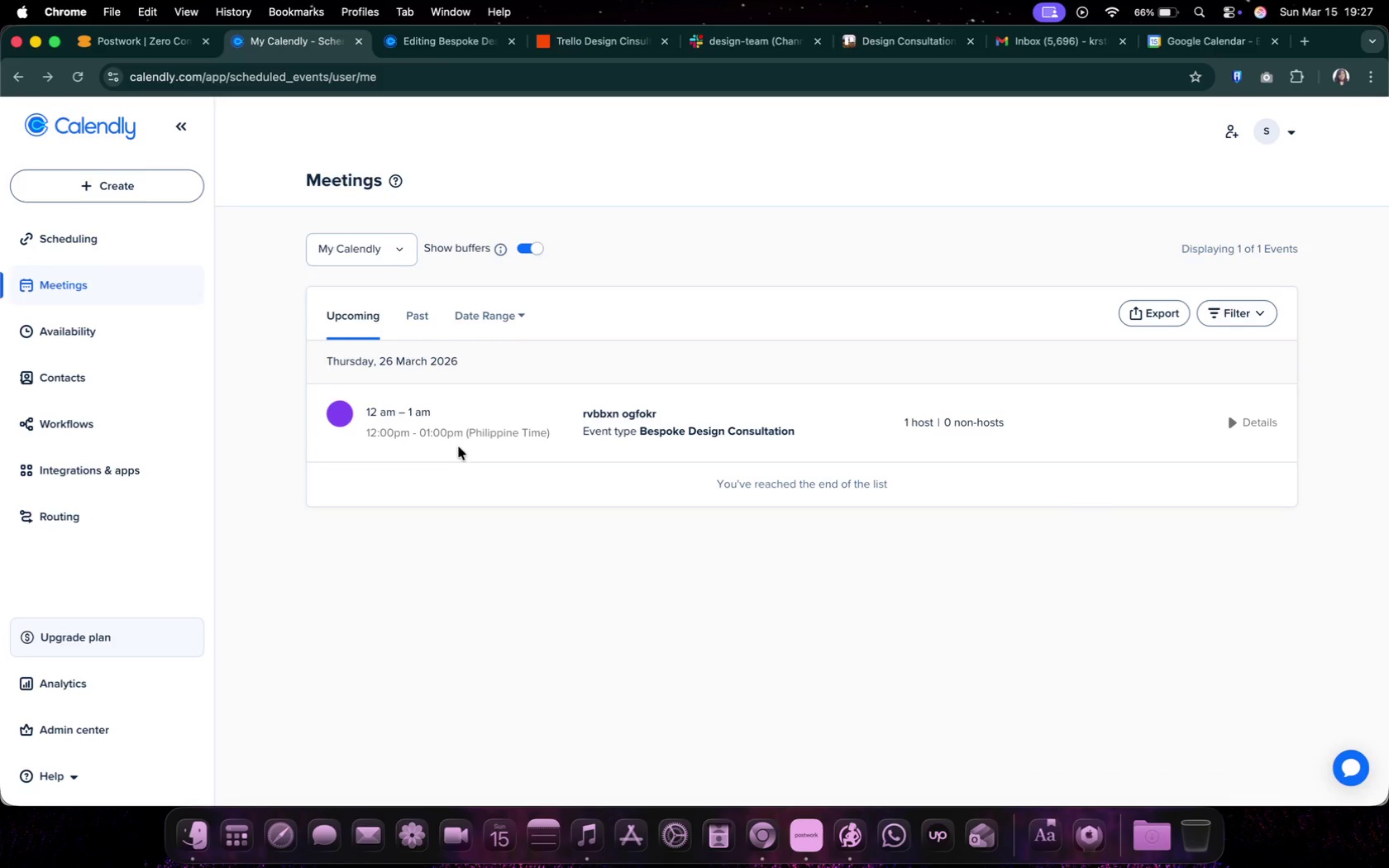 
left_click([442, 420])
 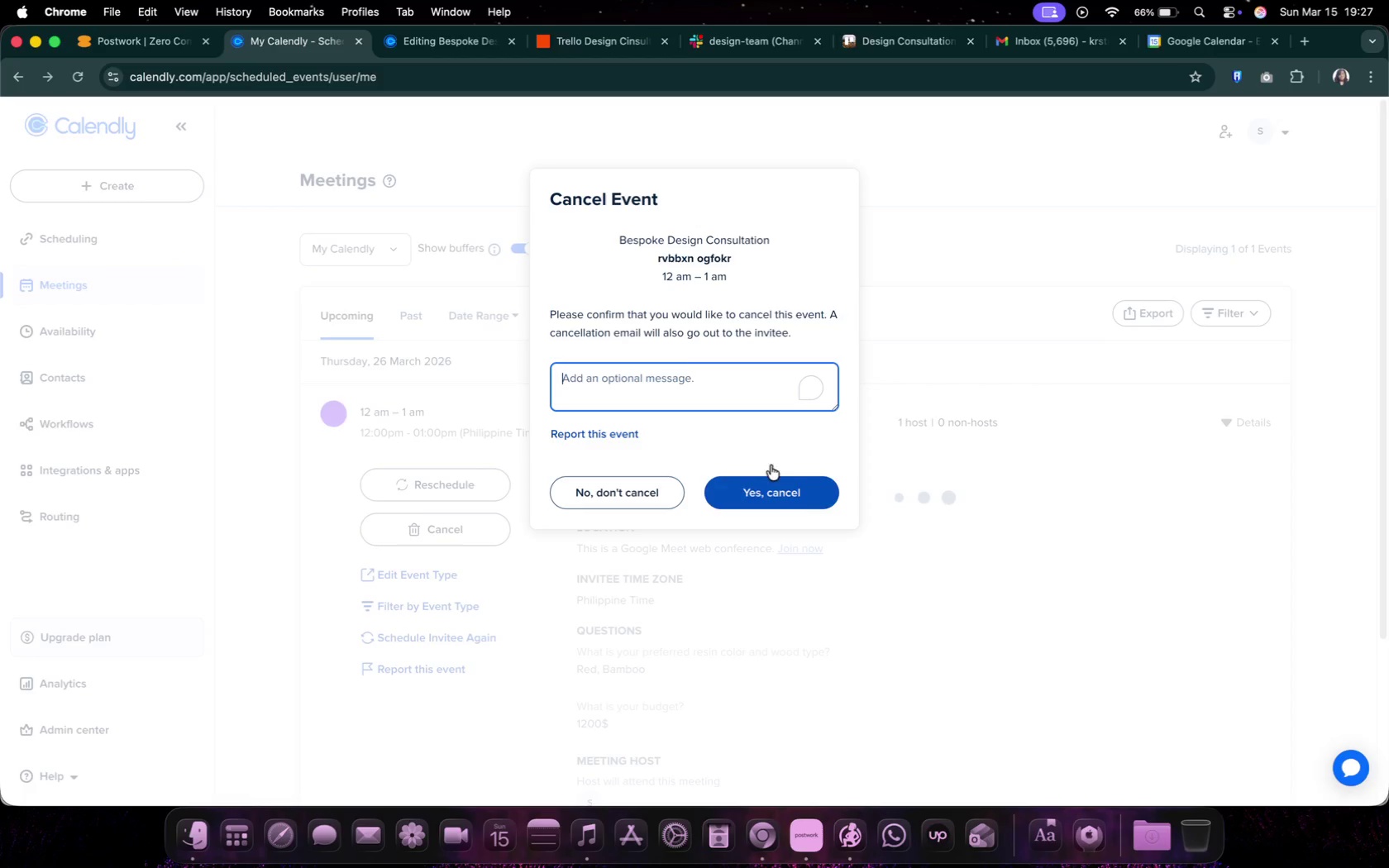 
left_click([786, 489])
 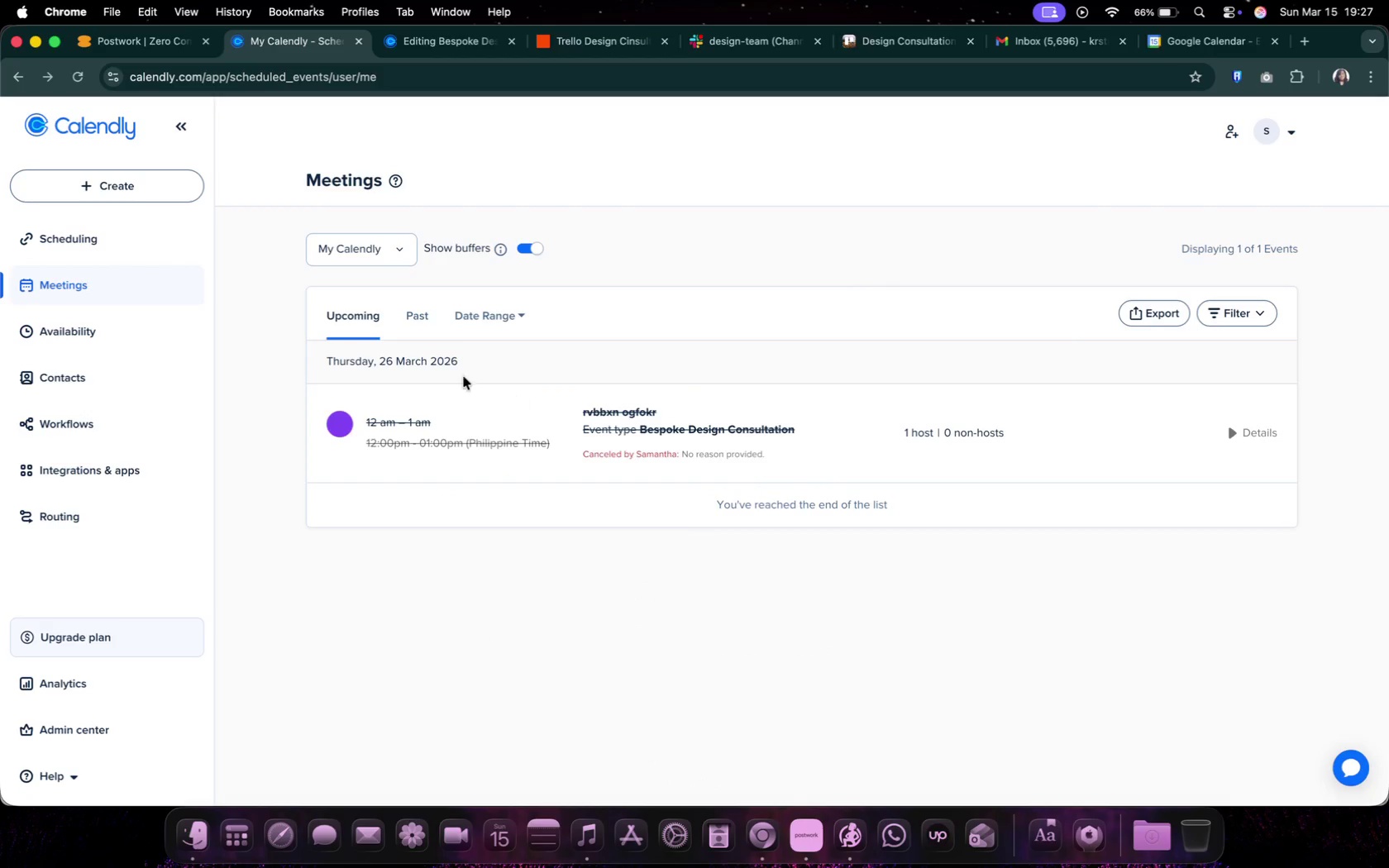 
left_click([98, 243])
 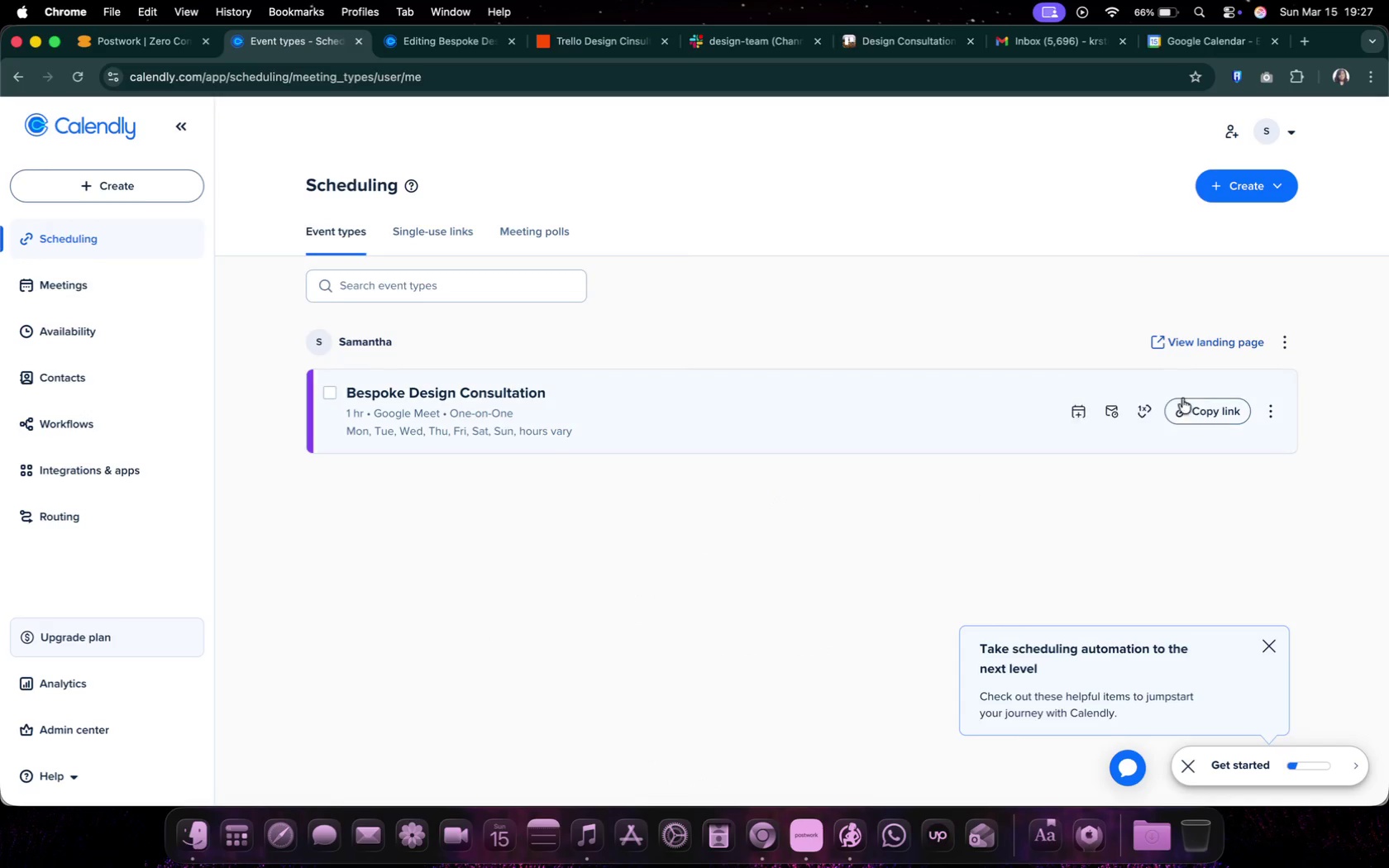 
left_click([1218, 401])
 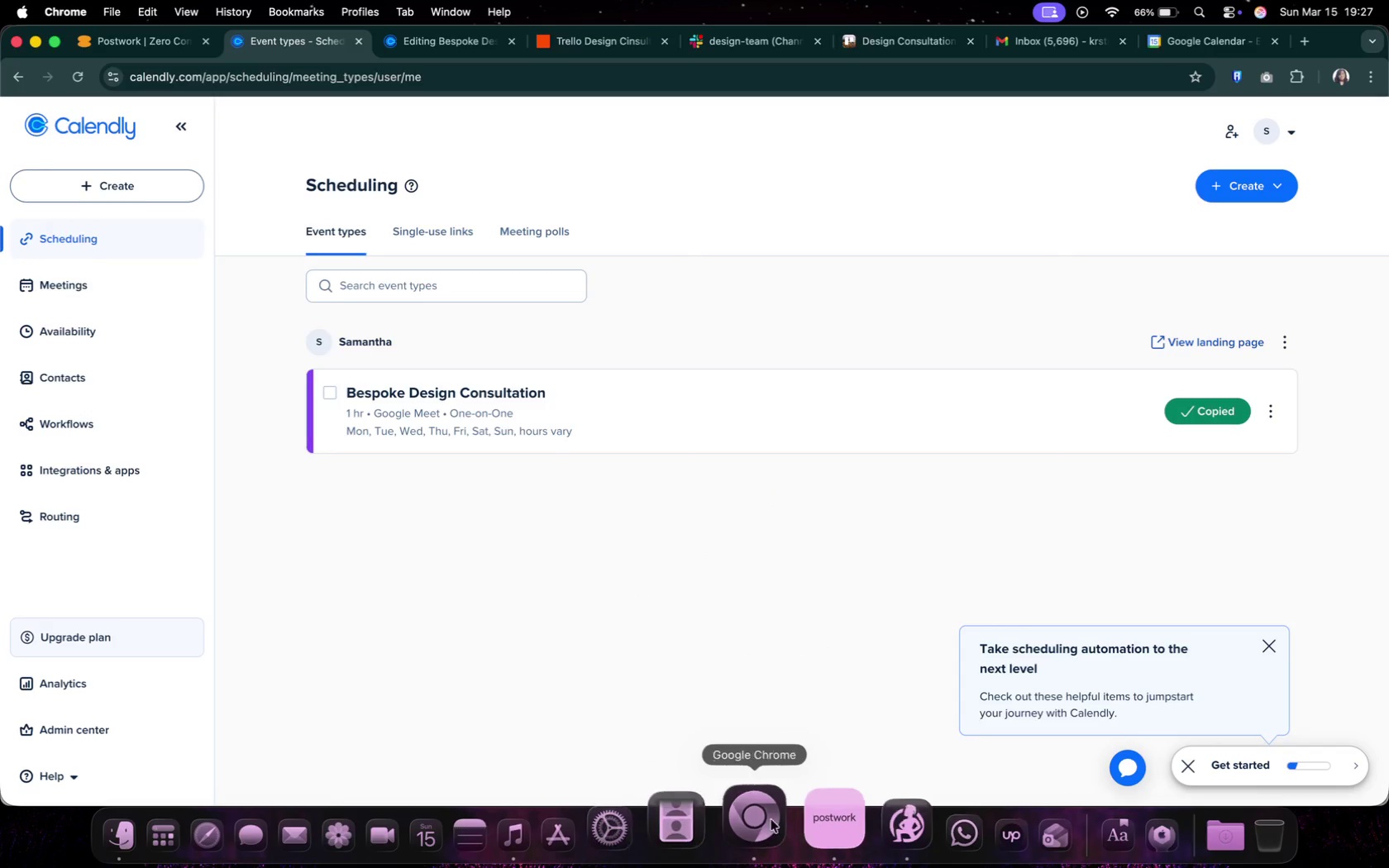 
right_click([770, 819])
 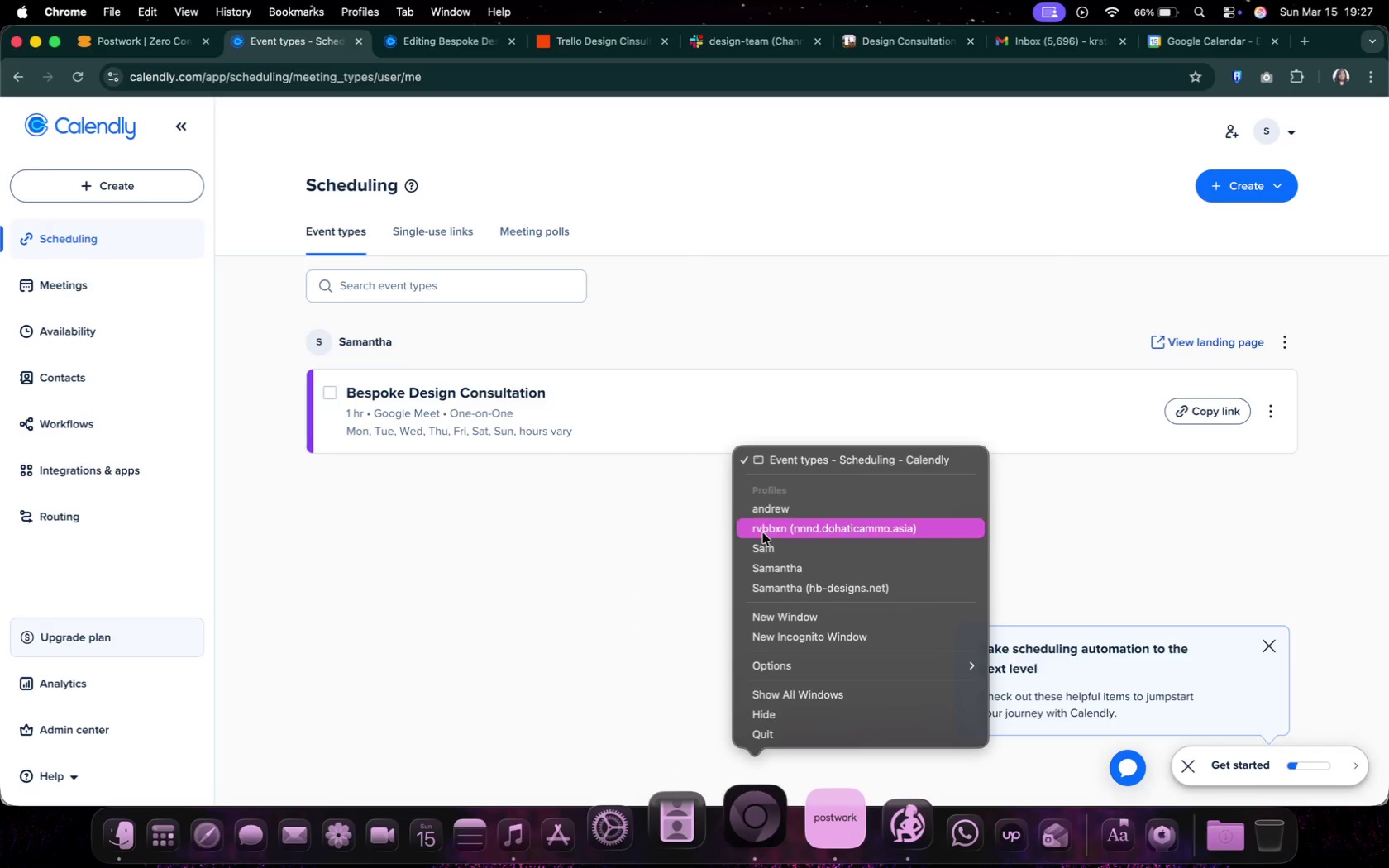 
left_click([764, 550])
 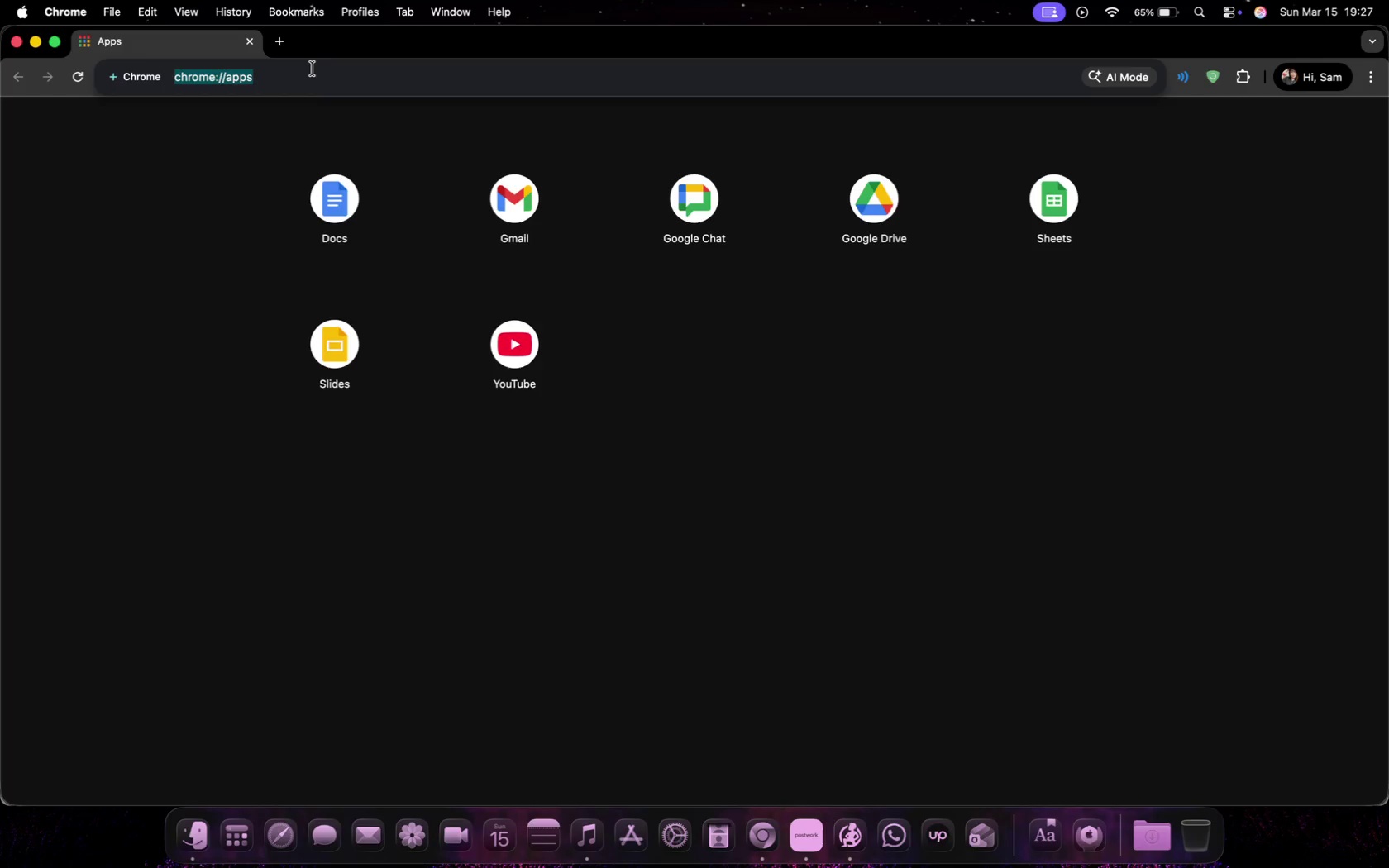 
key(Meta+V)
 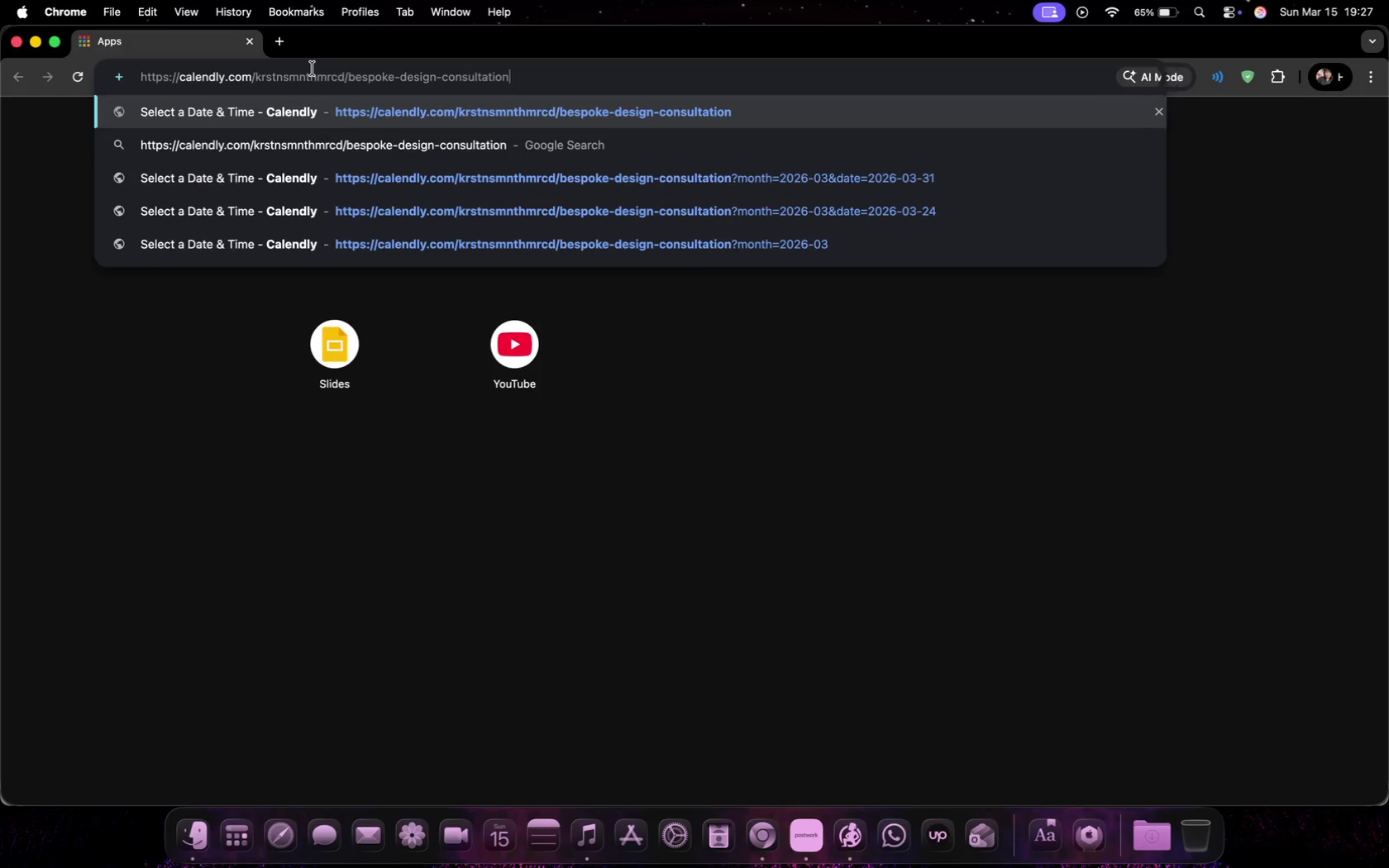 
key(Enter)
 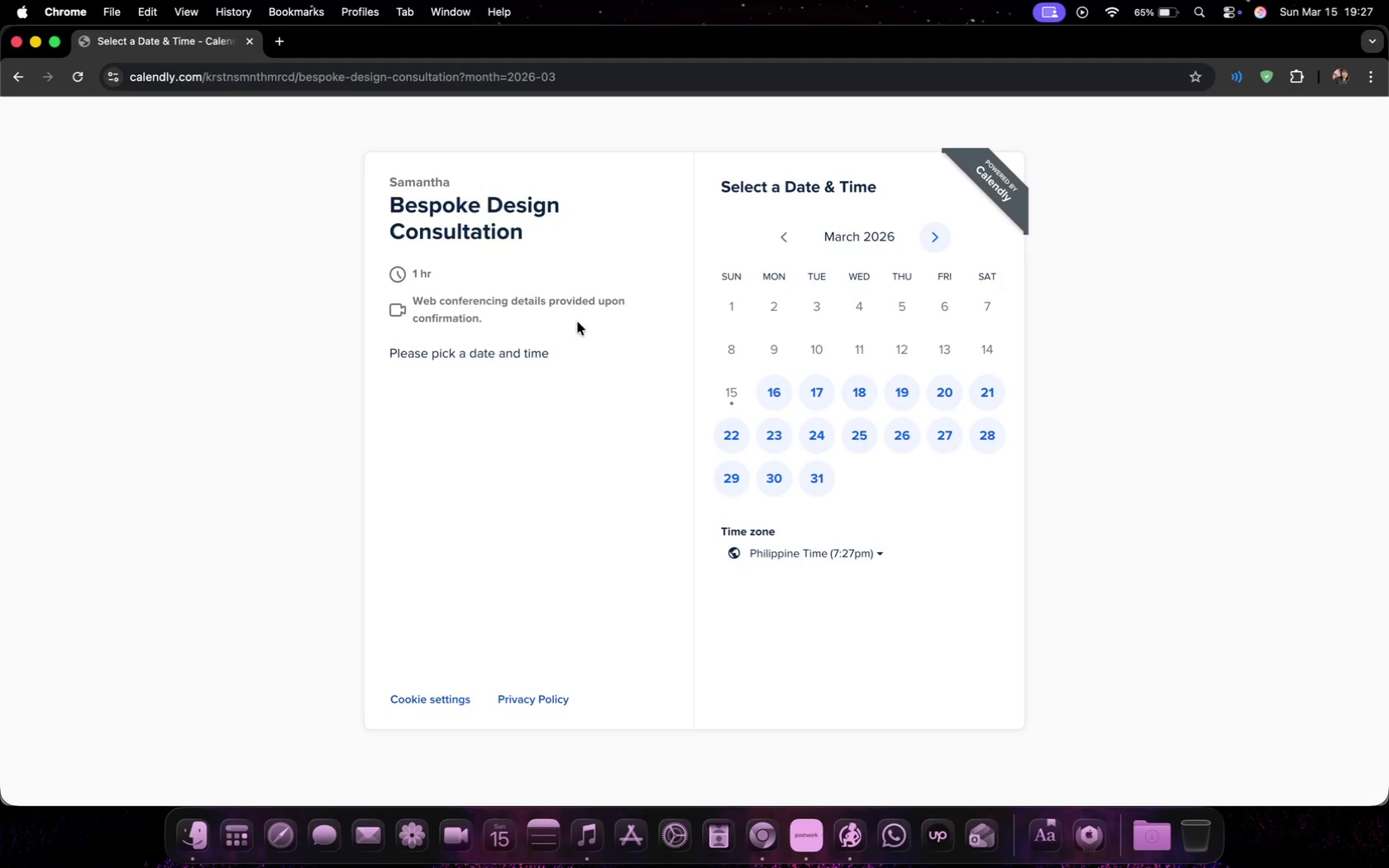 
left_click([832, 430])
 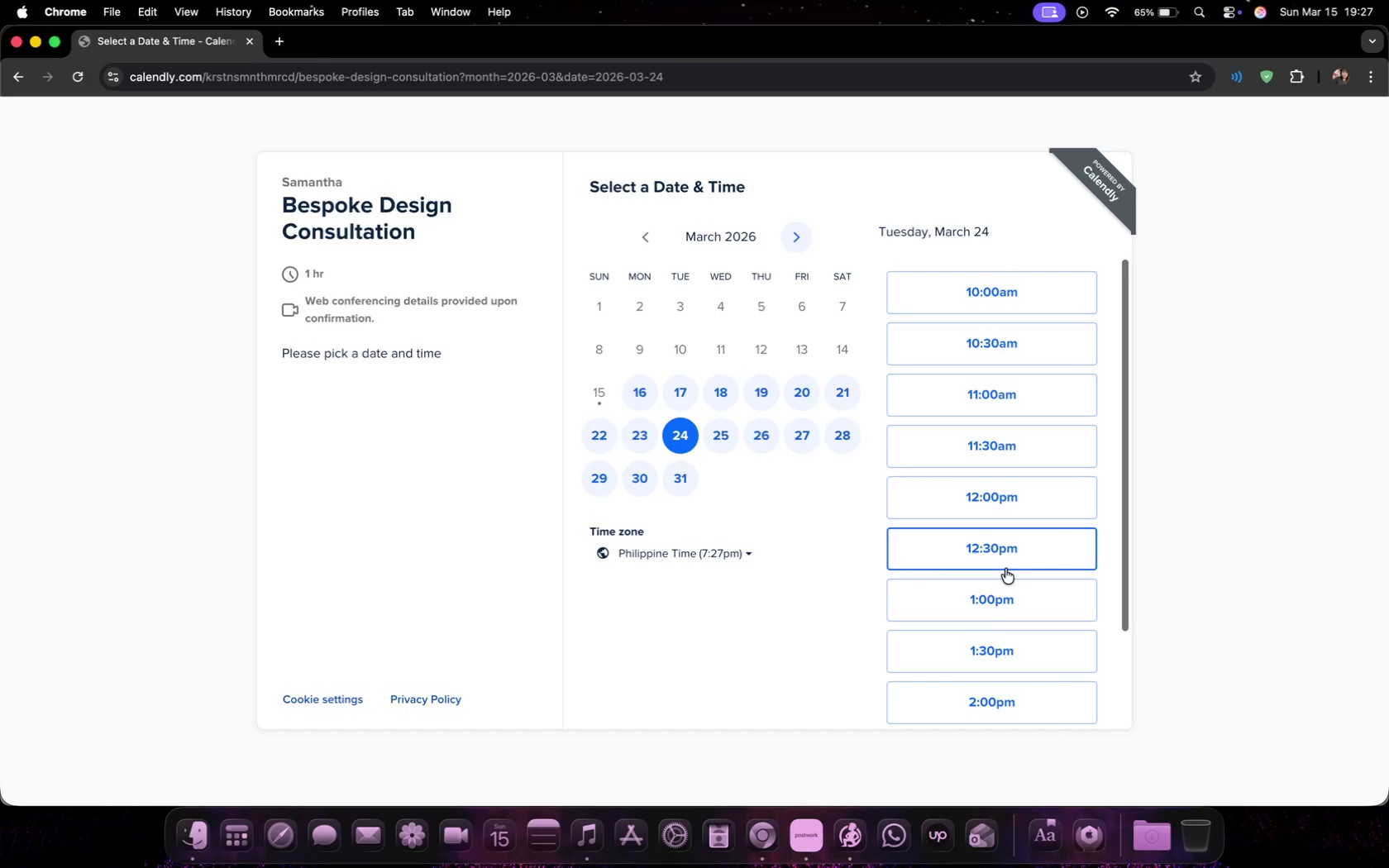 
scroll: coordinate [1006, 574], scroll_direction: down, amount: 15.0
 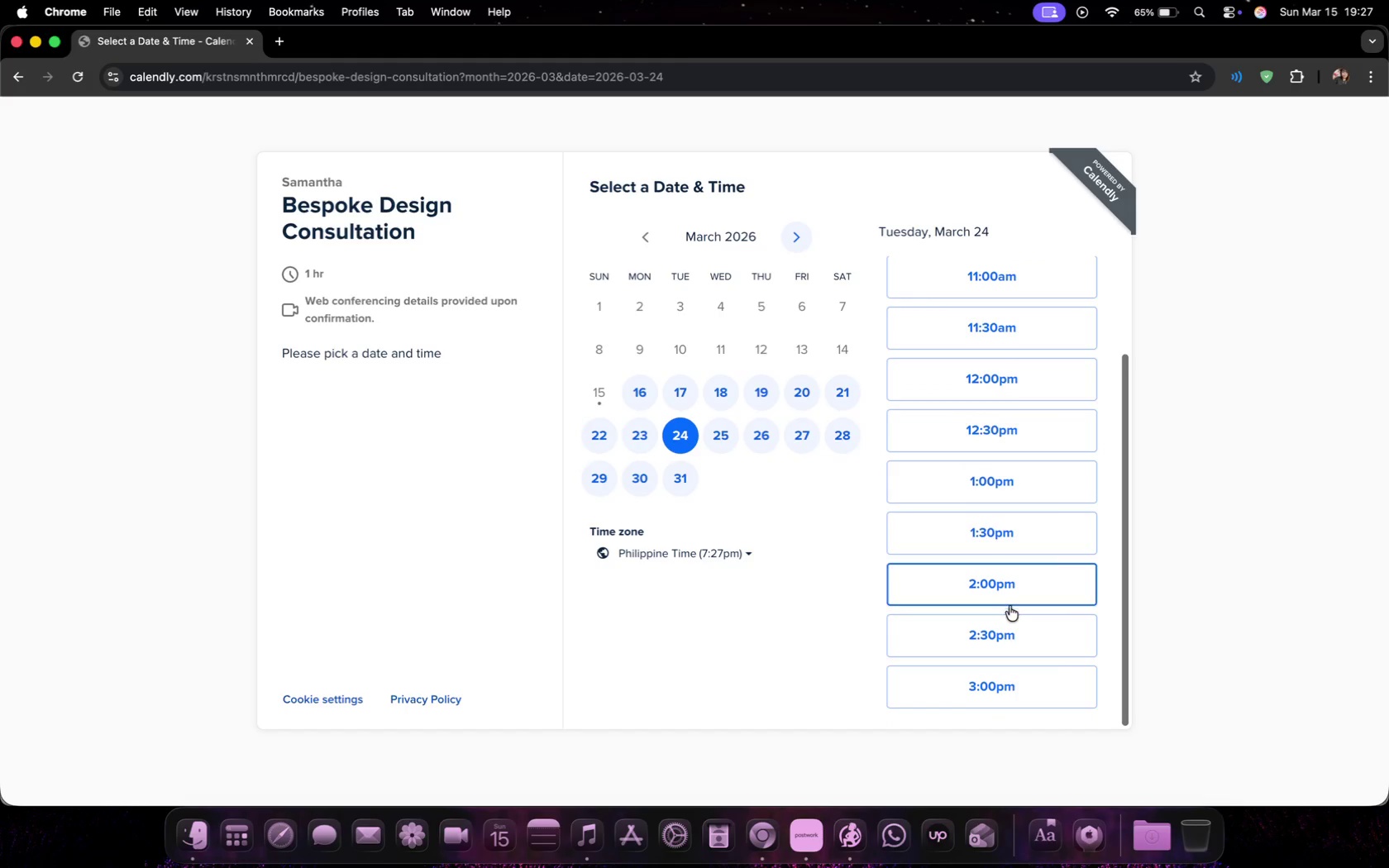 
left_click([1010, 620])
 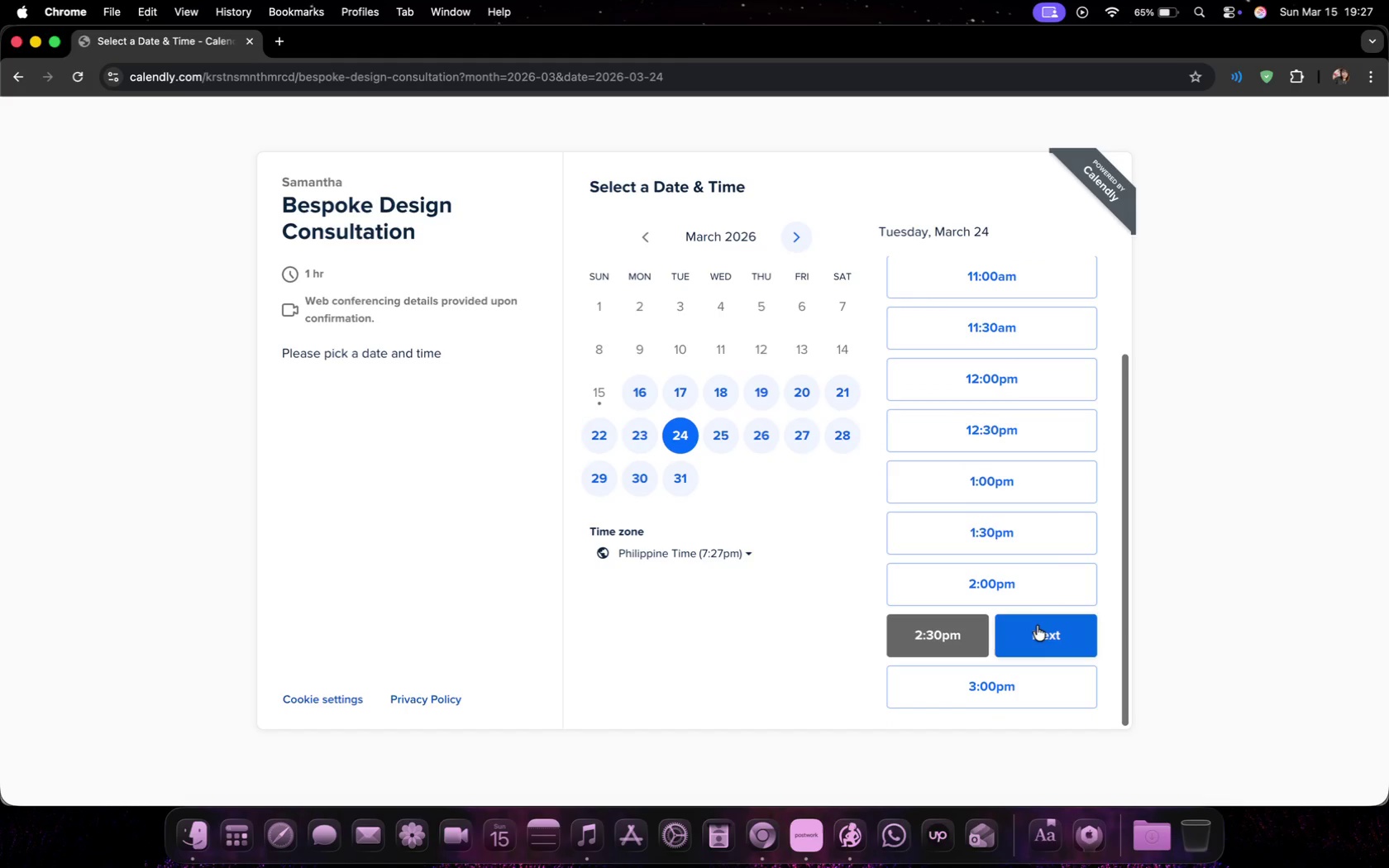 
left_click([1036, 632])
 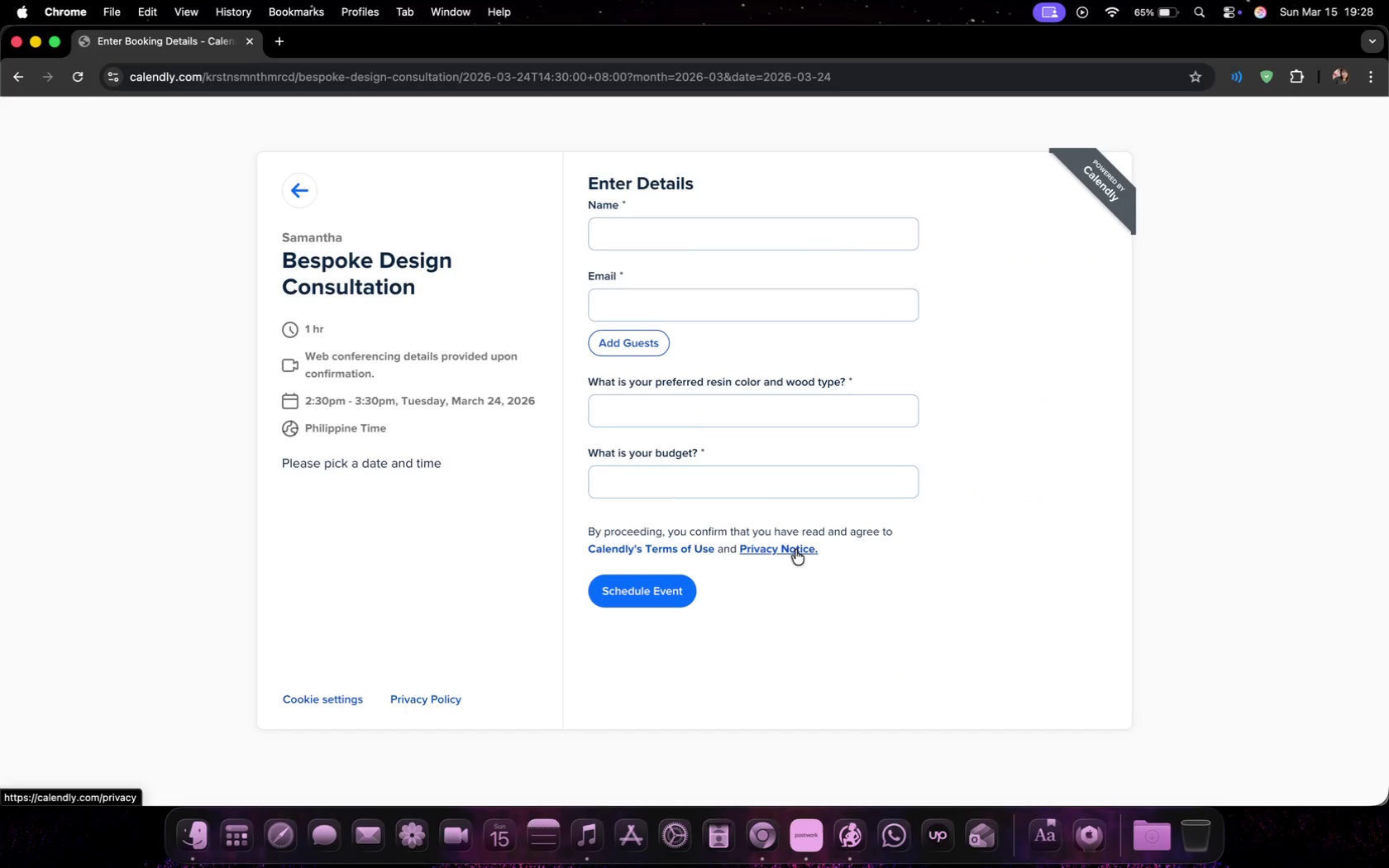 
left_click([608, 229])
 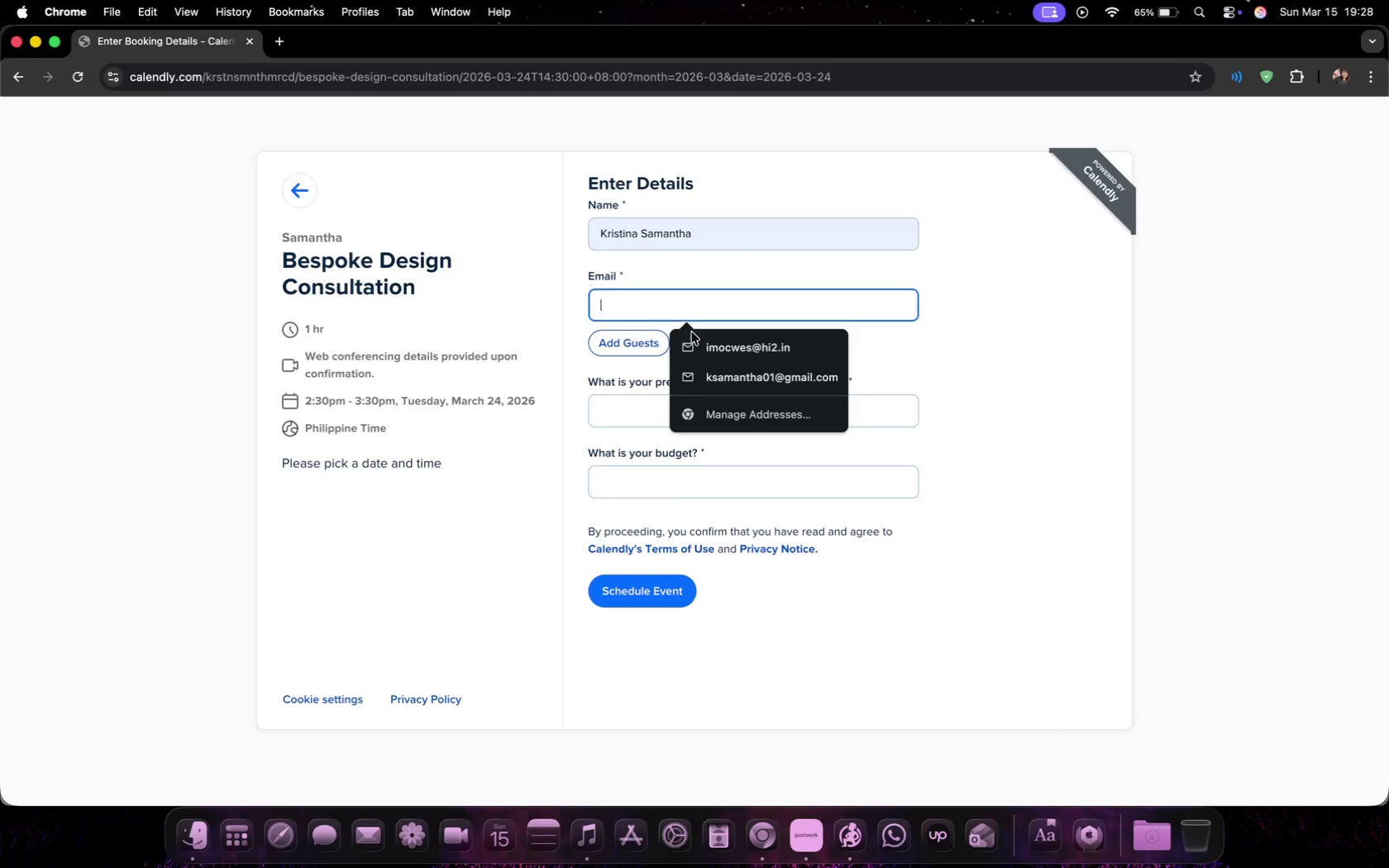 
left_click([720, 383])
 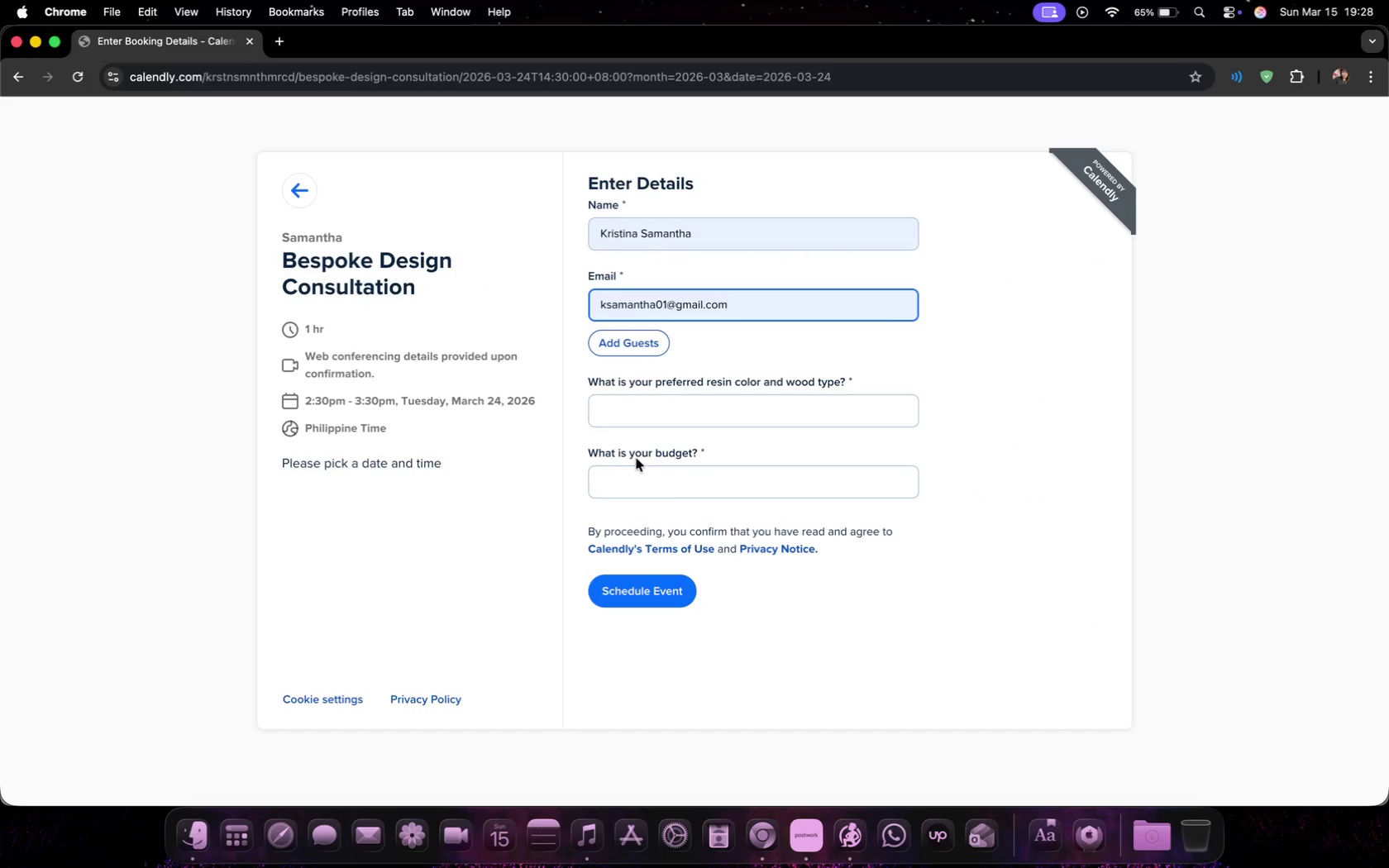 
left_click([650, 412])
 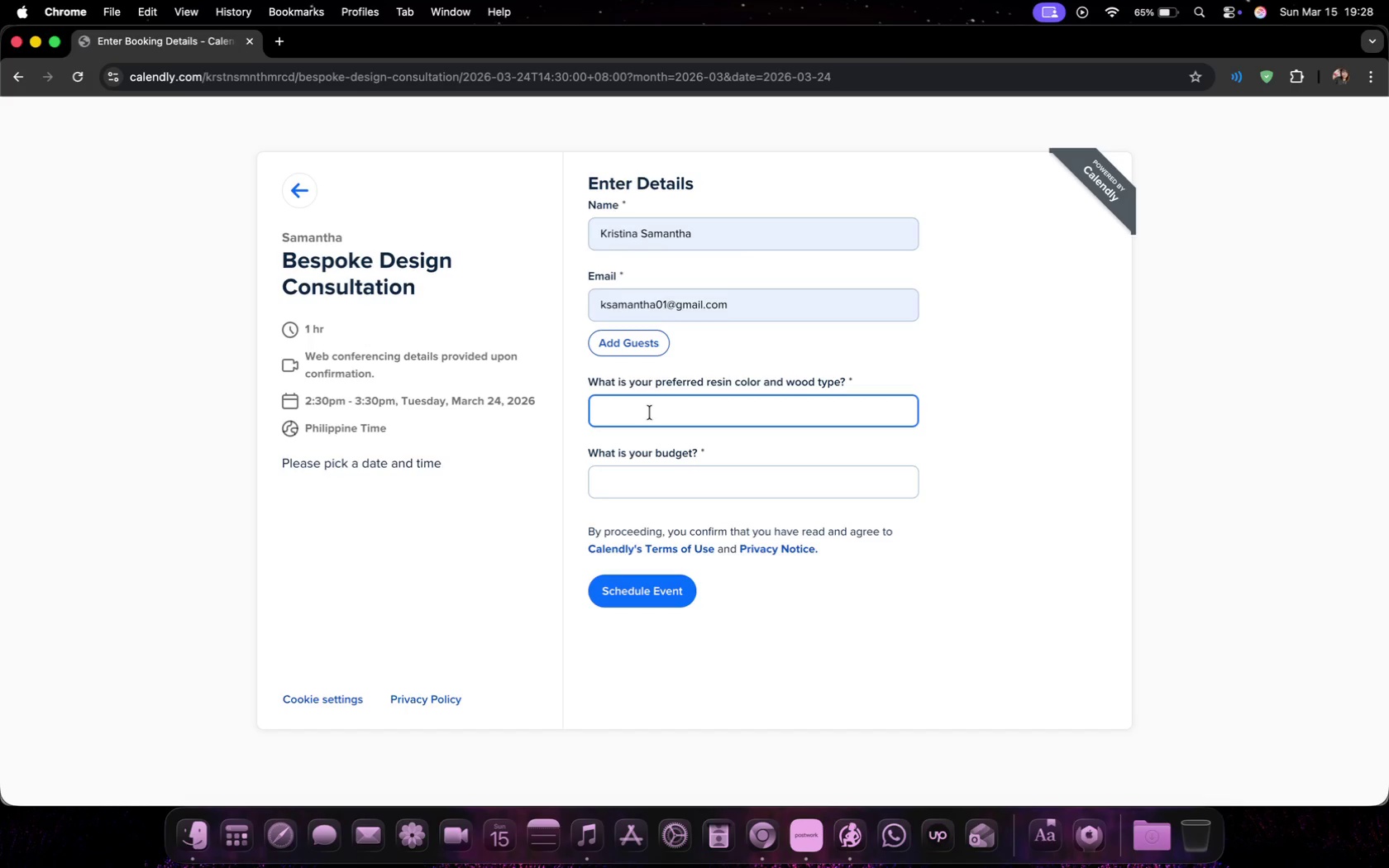 
type(Red. VZ)
key(Backspace)
key(Backspace)
type(Bamboo)
key(Tab)
type(1200$)
 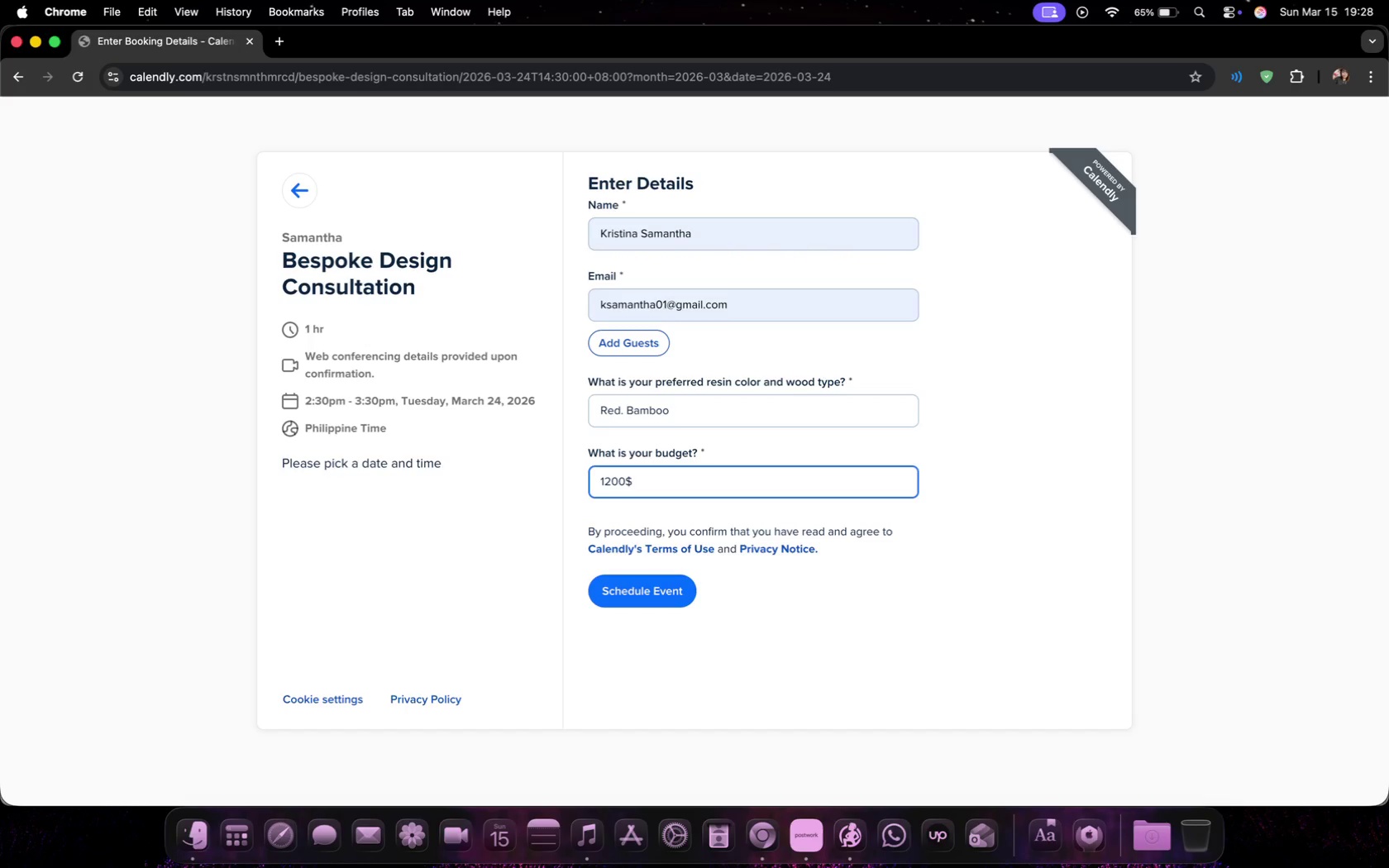 
wait(10.1)
 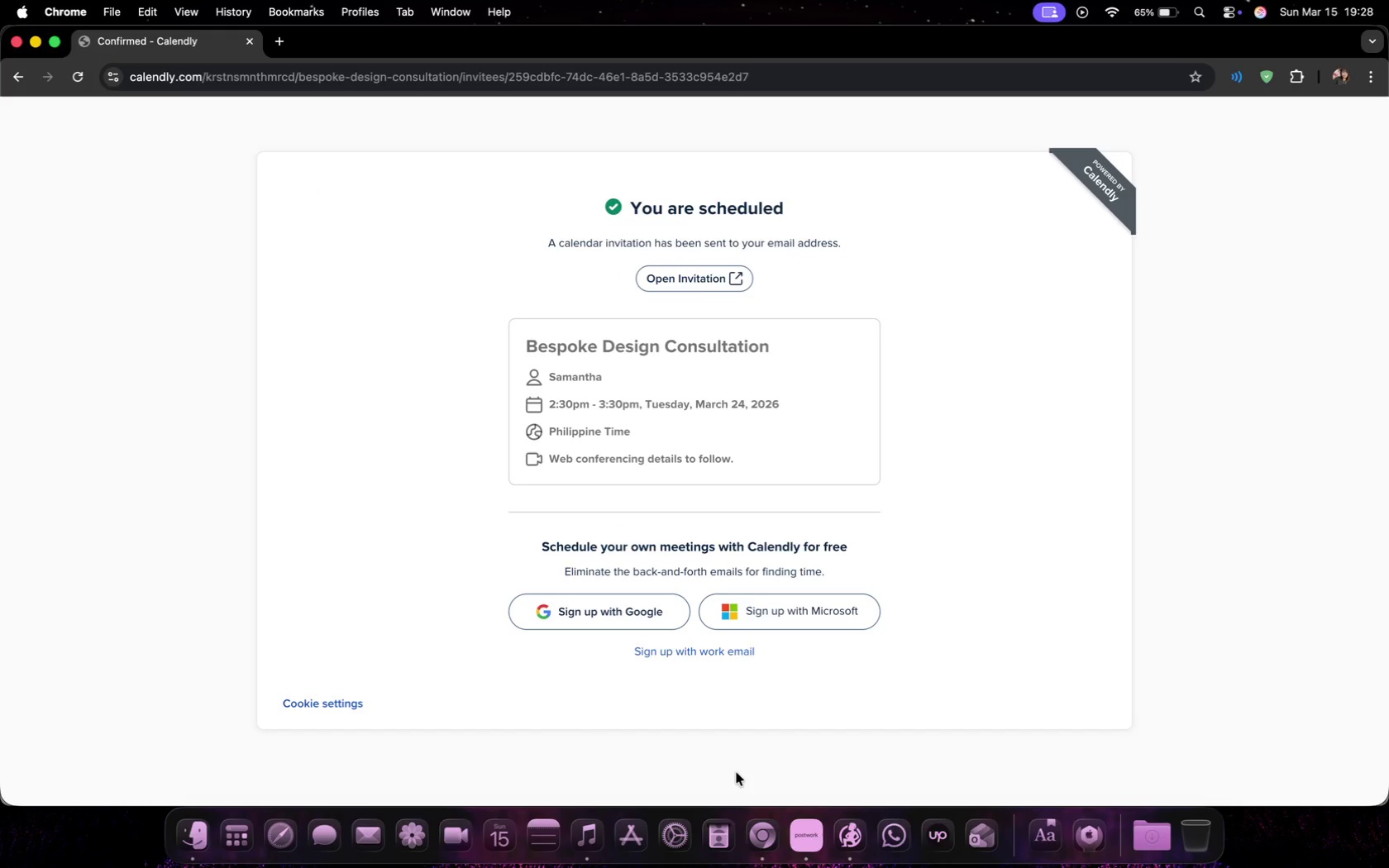 
scroll: coordinate [721, 371], scroll_direction: up, amount: 37.0
 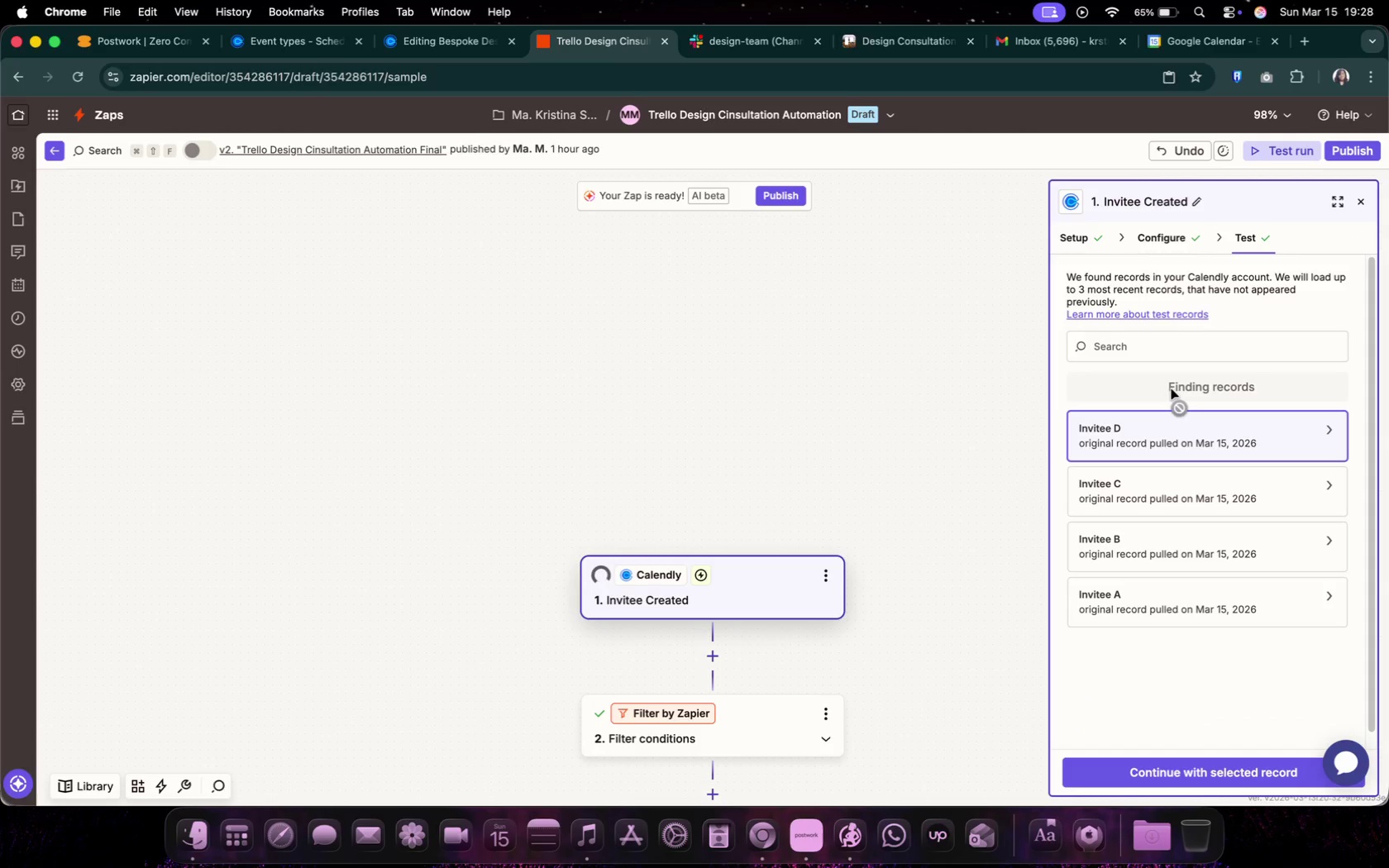 
wait(13.05)
 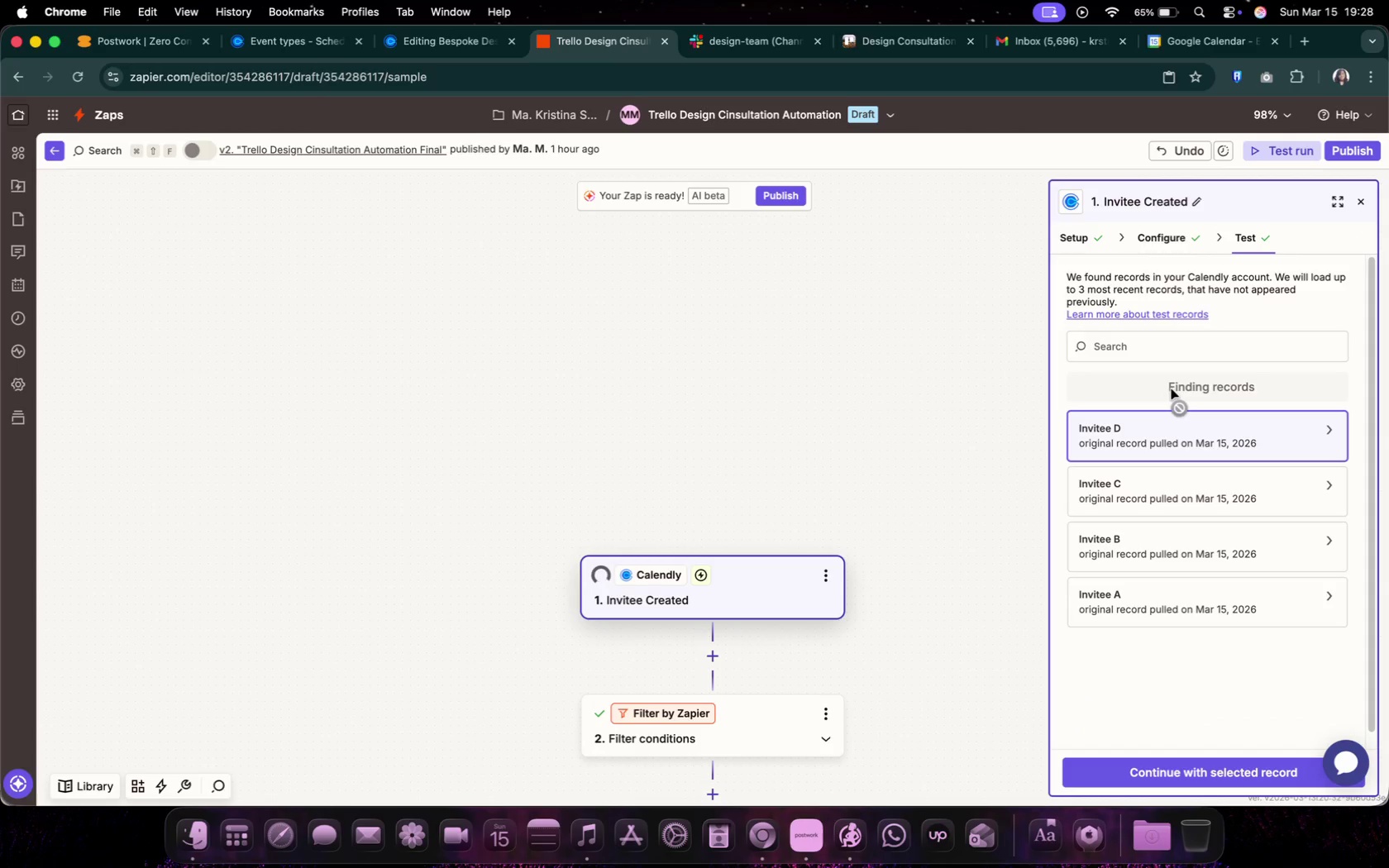 
left_click([1189, 761])
 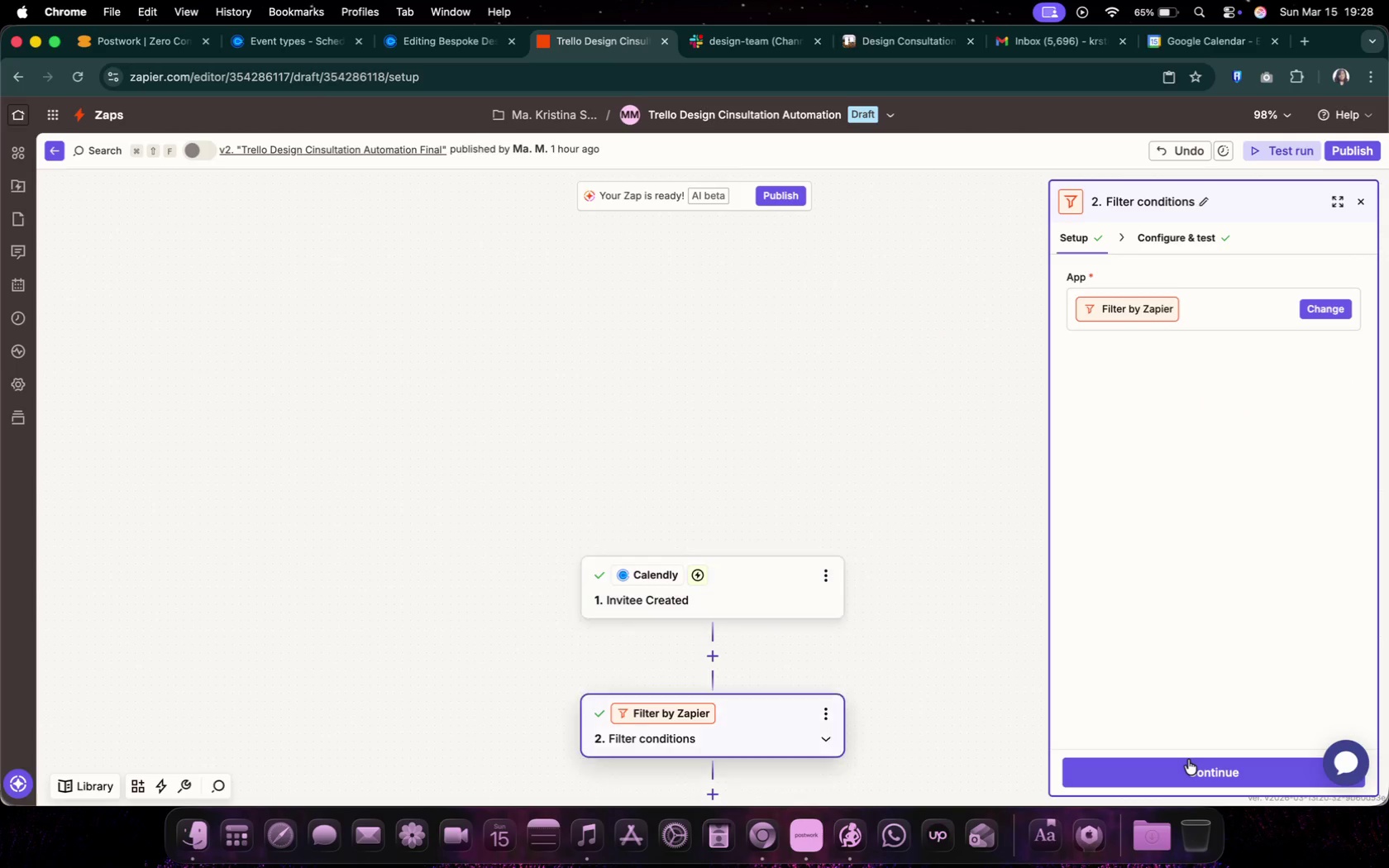 
left_click([1188, 760])
 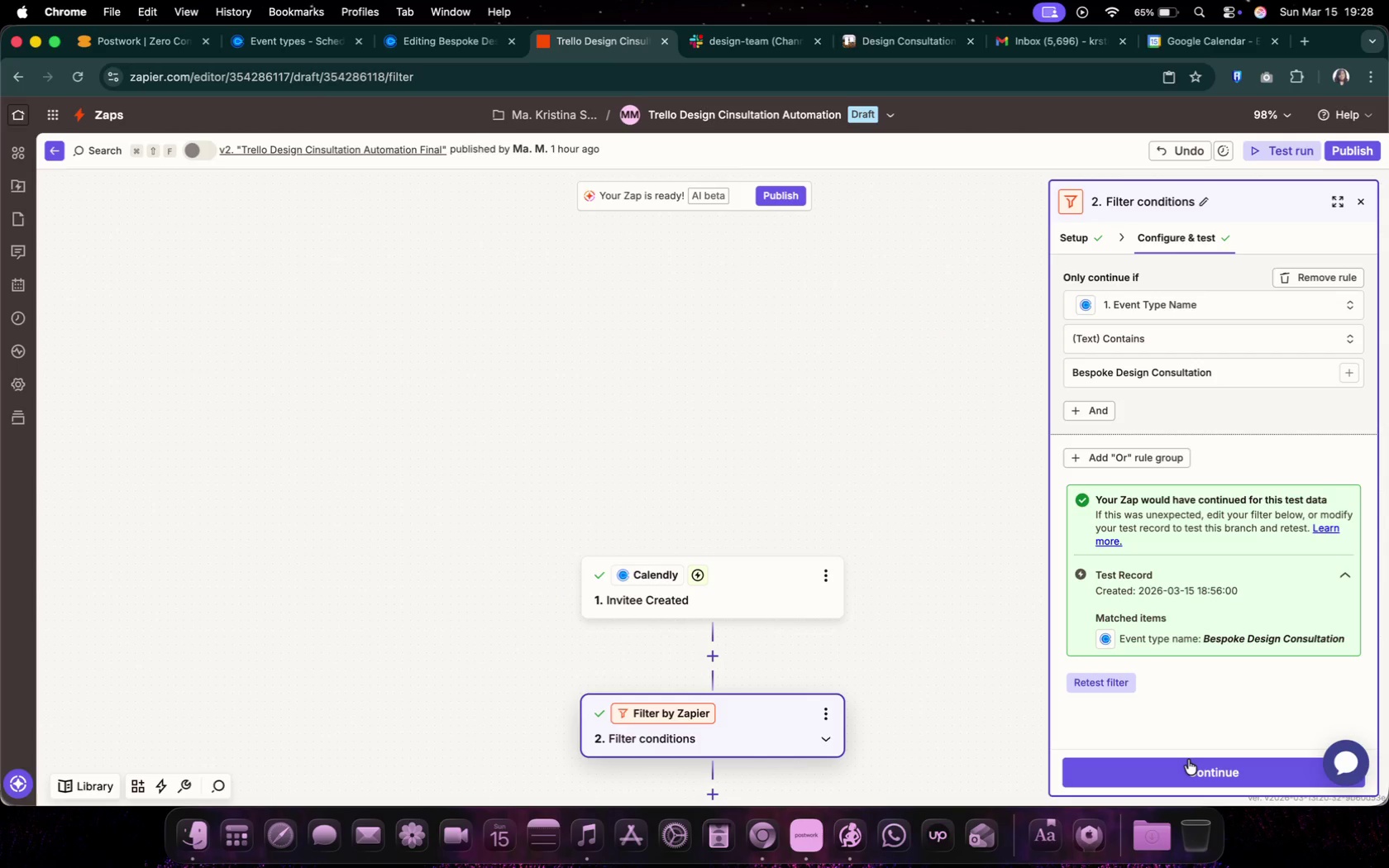 
left_click([1188, 760])
 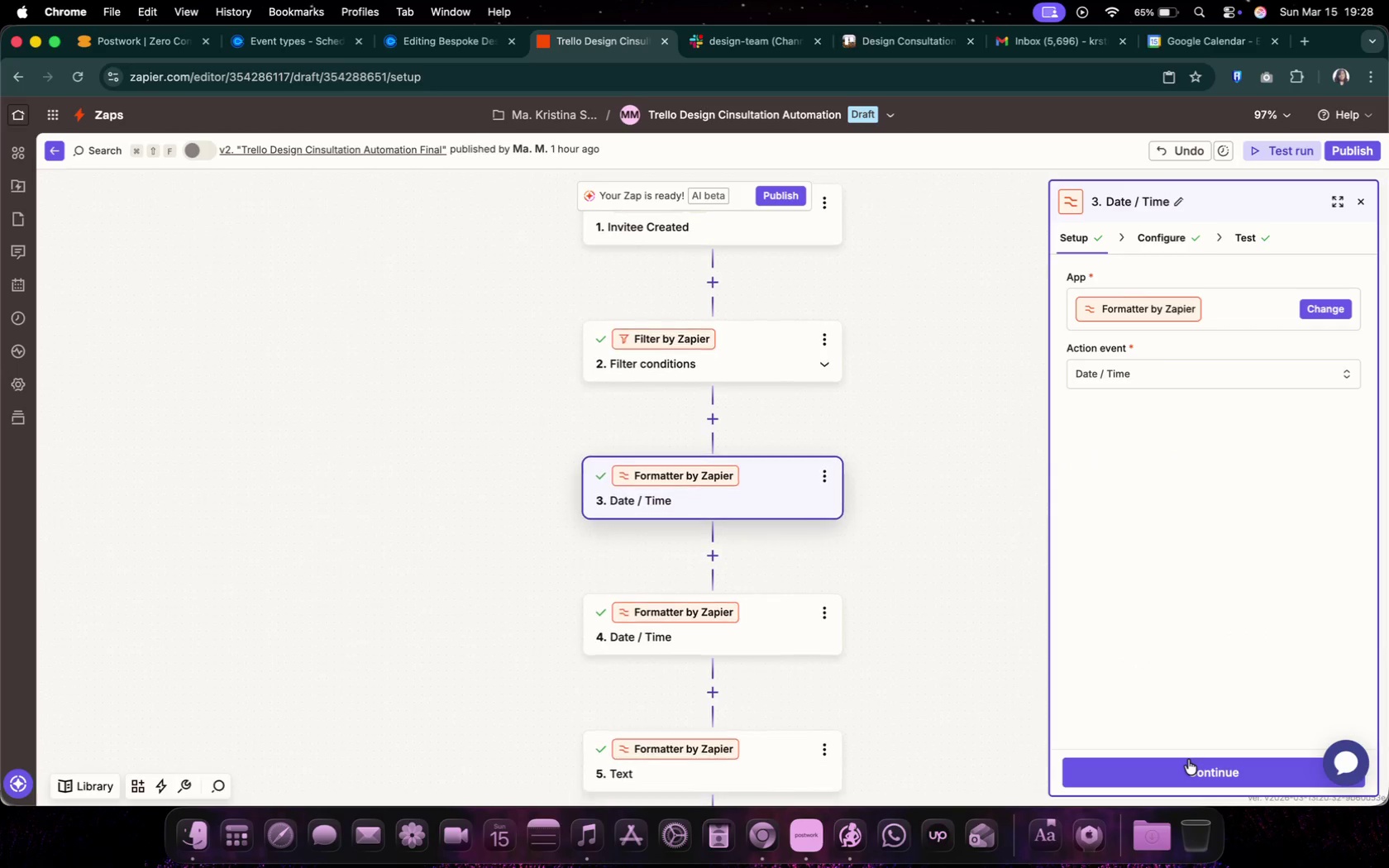 
left_click([1188, 760])
 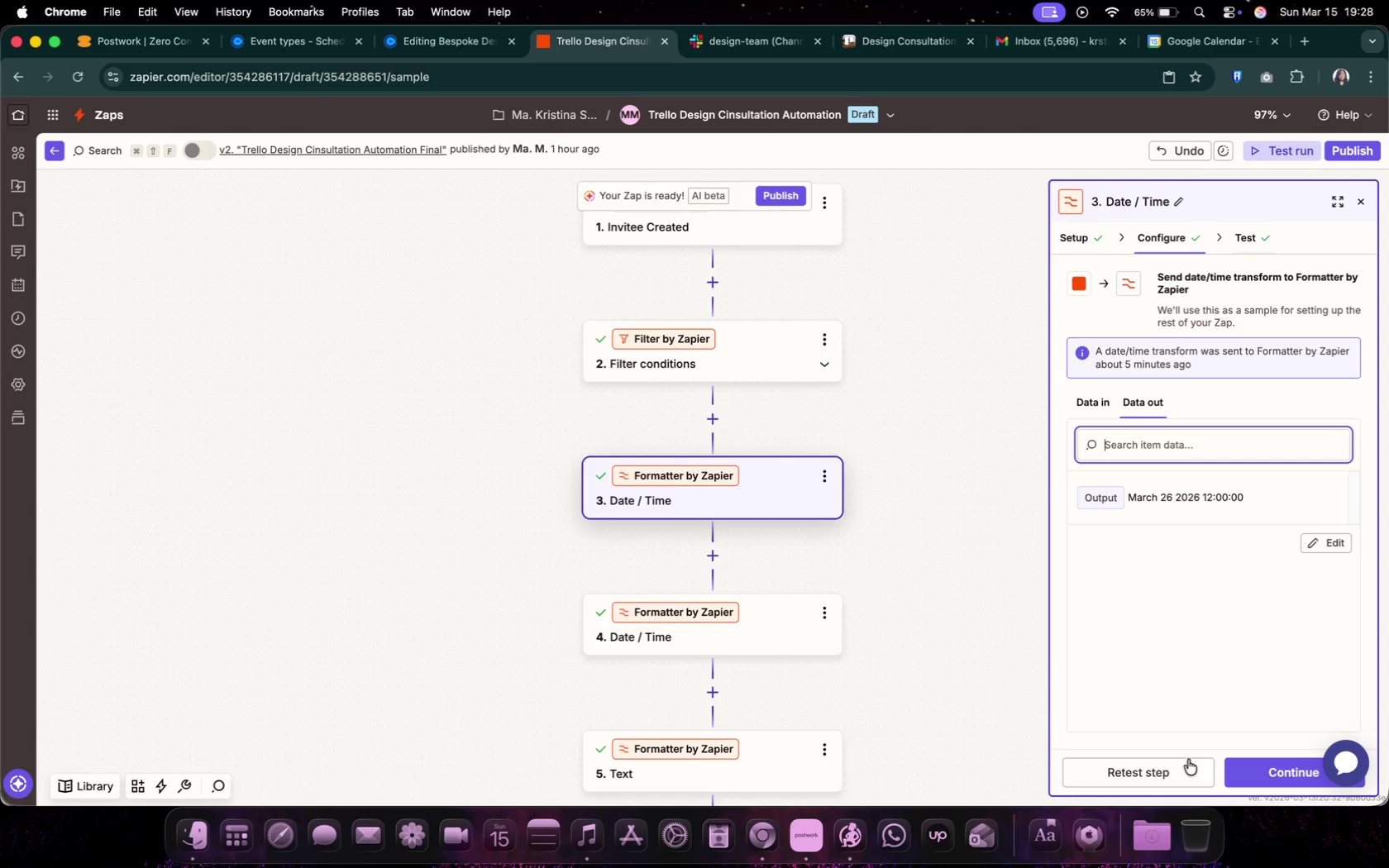 
double_click([1188, 760])
 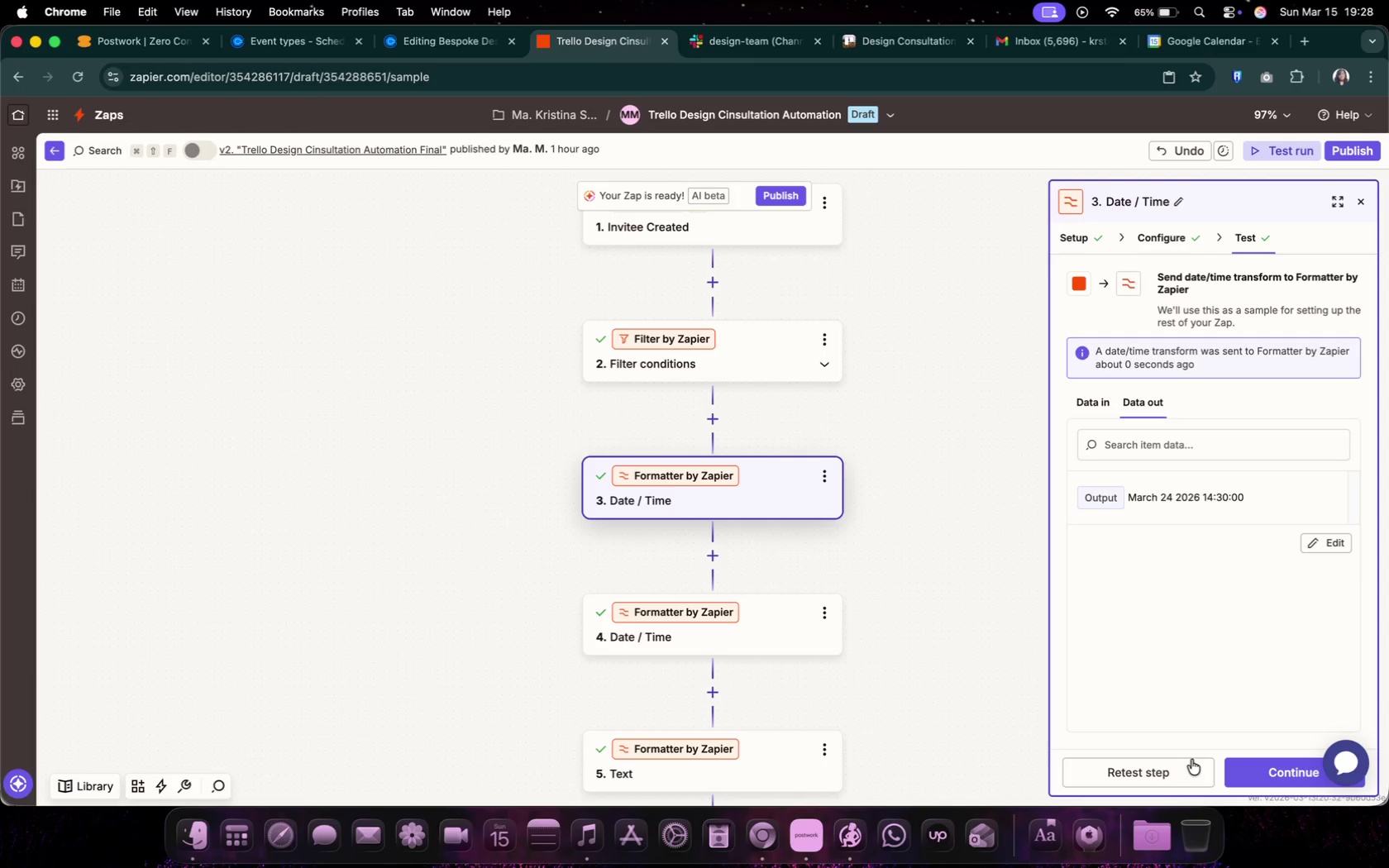 
left_click([1252, 772])
 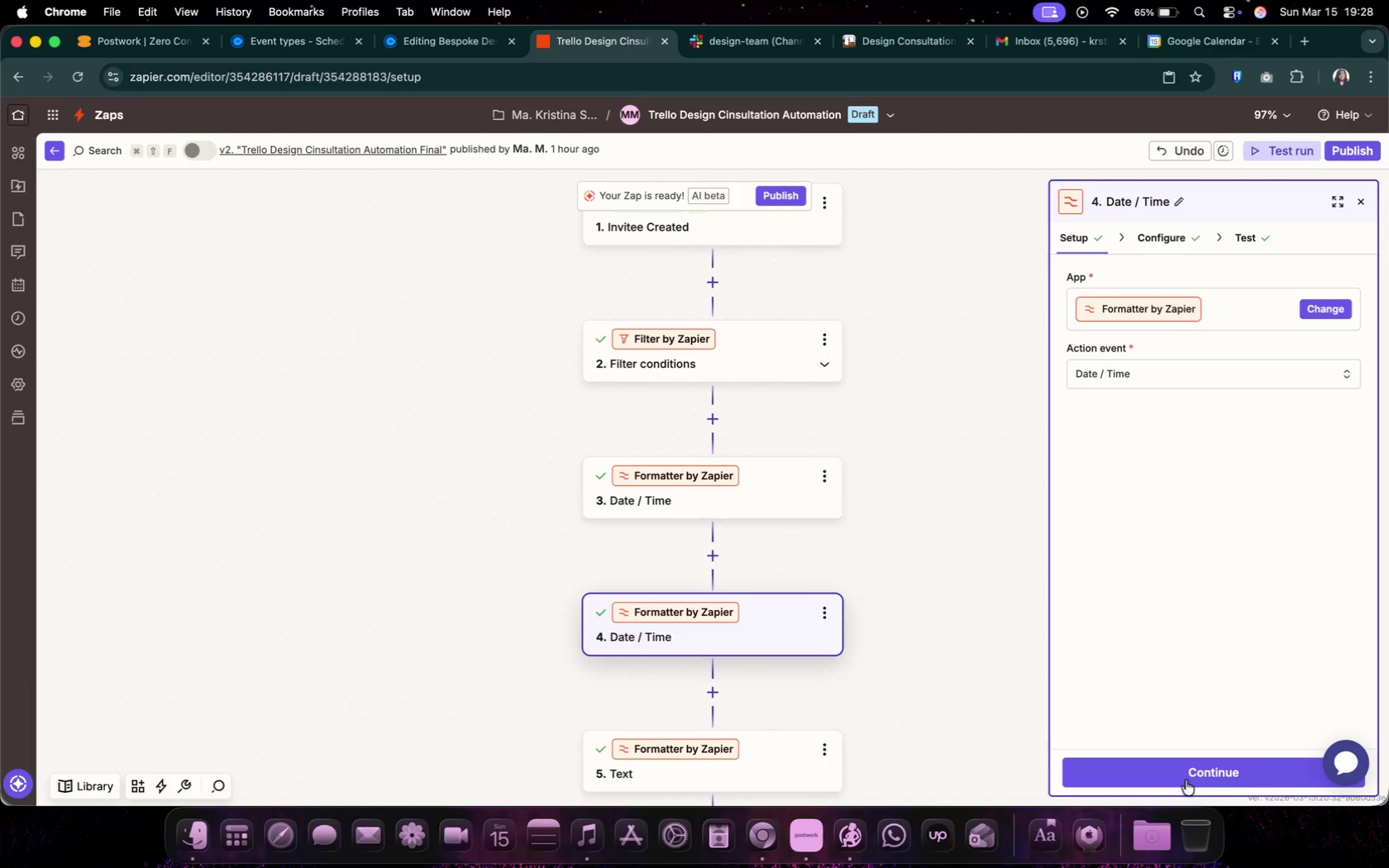 
left_click([1186, 780])
 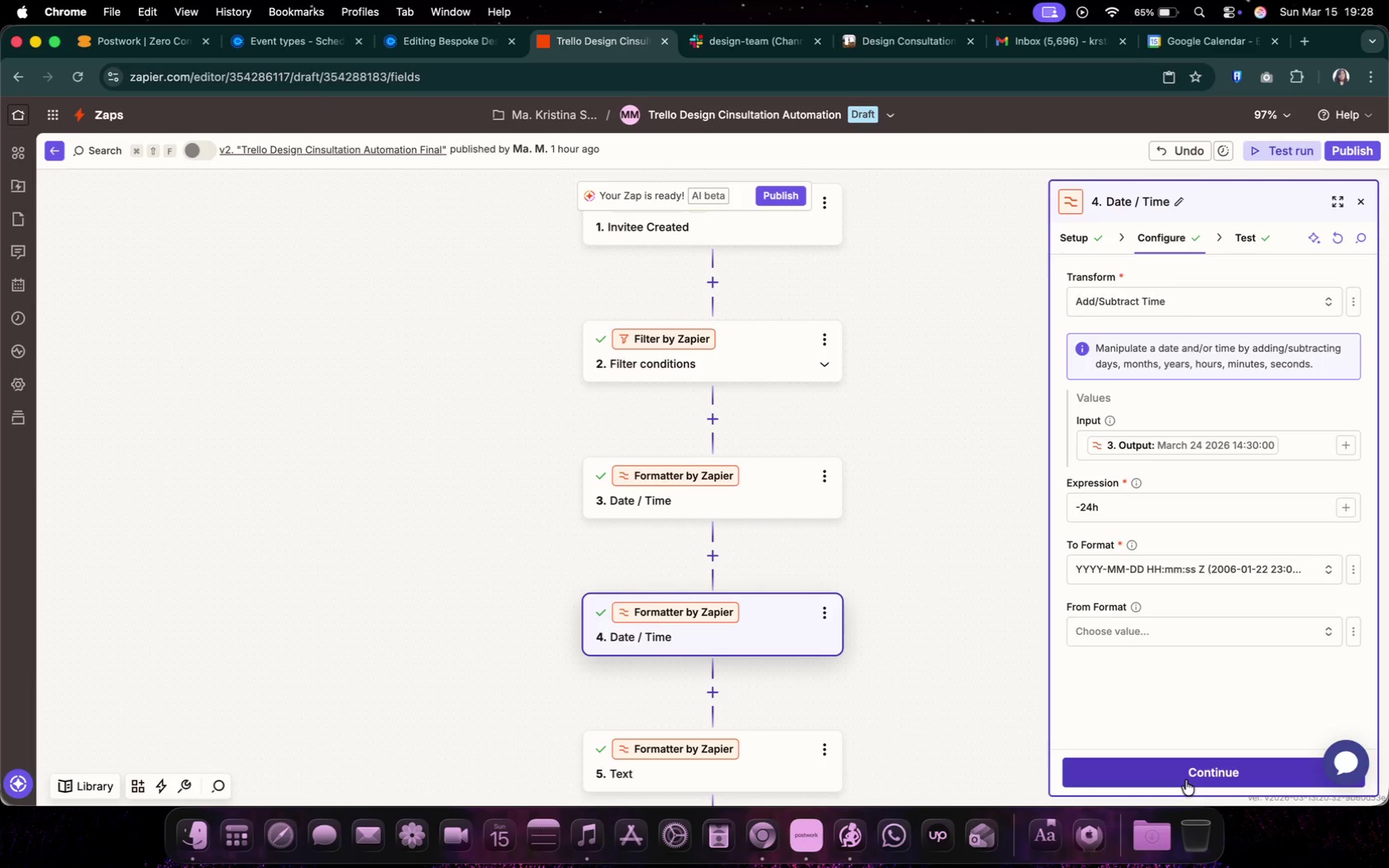 
left_click([1186, 780])
 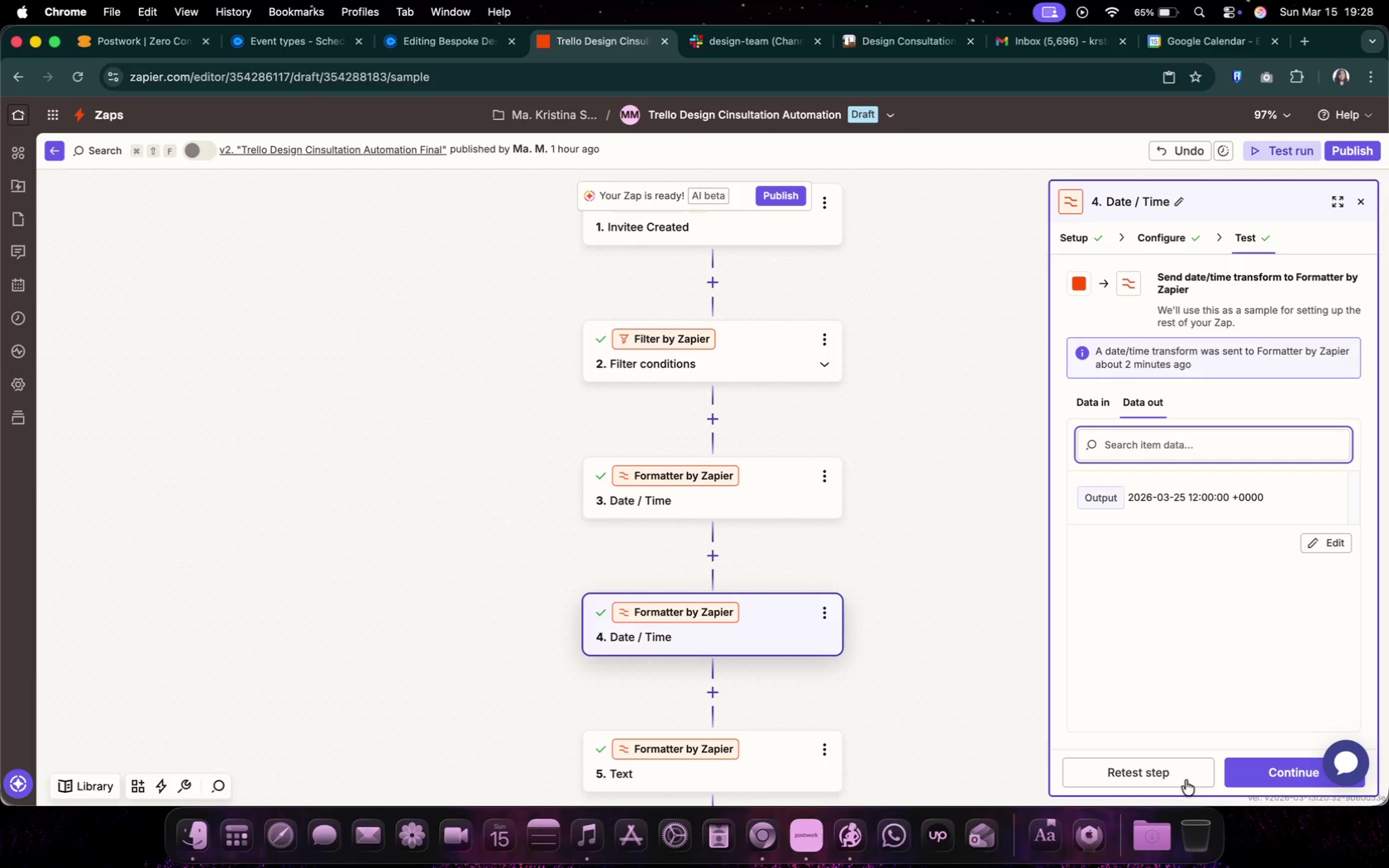 
left_click([1186, 780])
 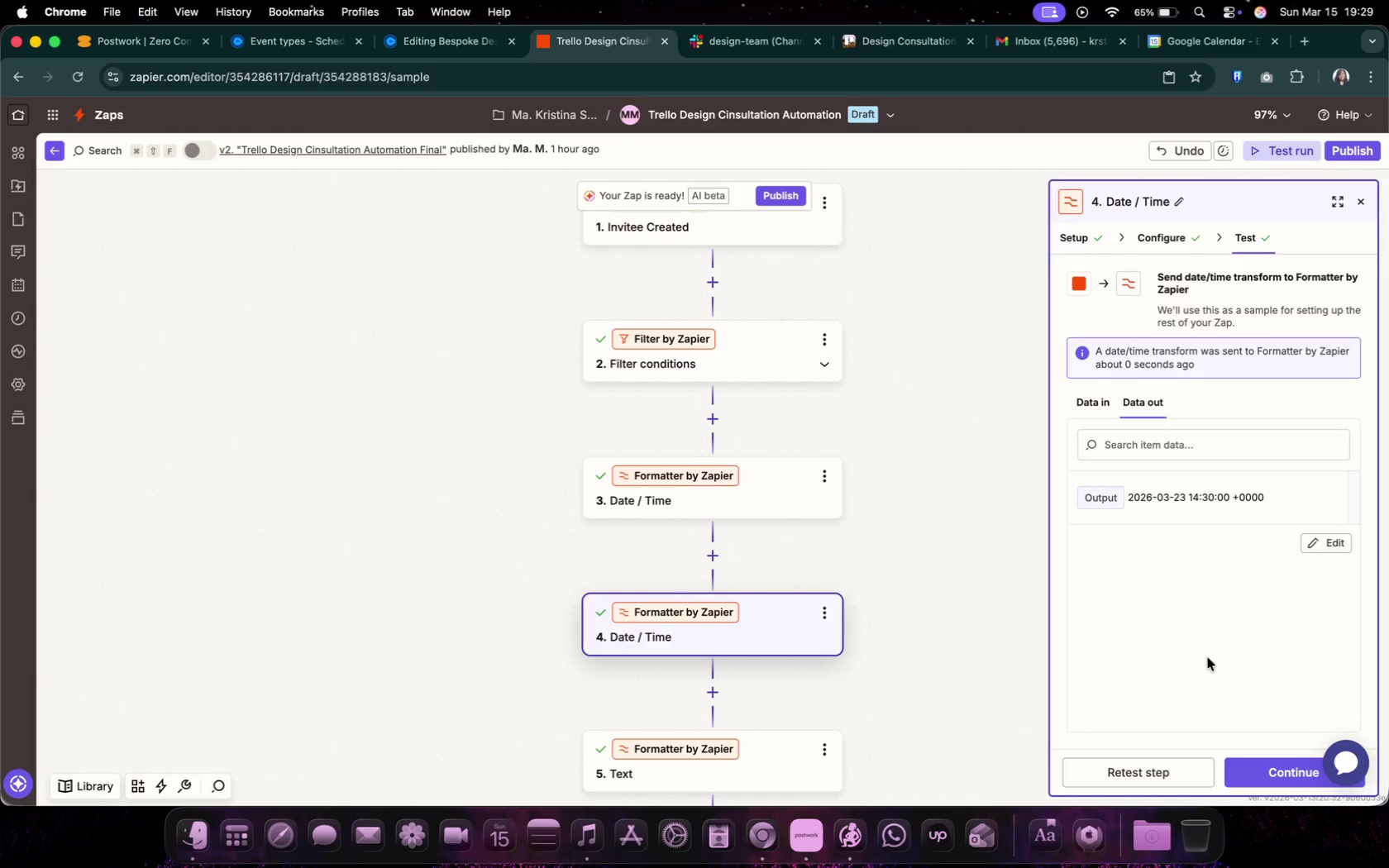 
wait(5.22)
 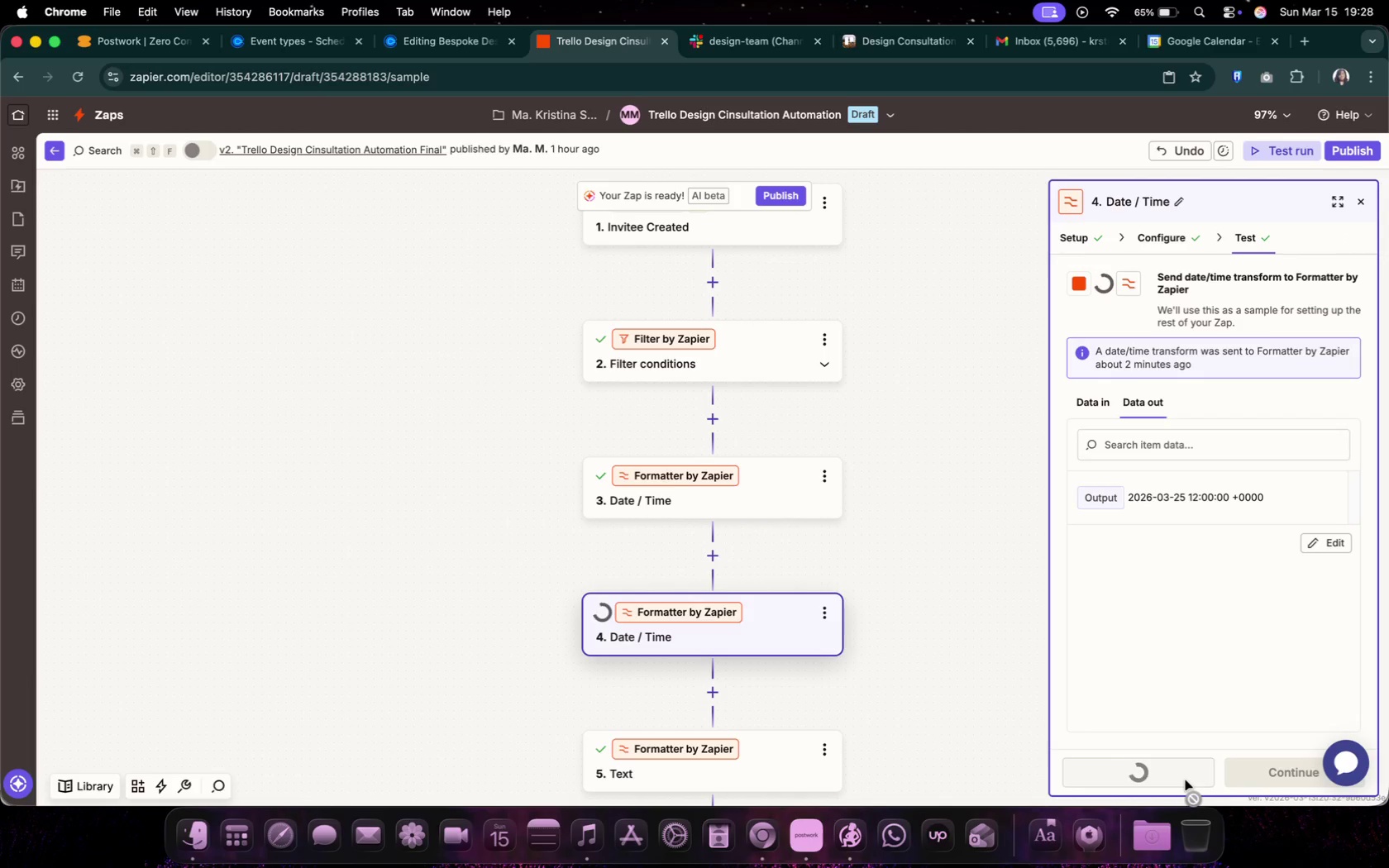 
scroll: coordinate [864, 703], scroll_direction: none, amount: 0.0
 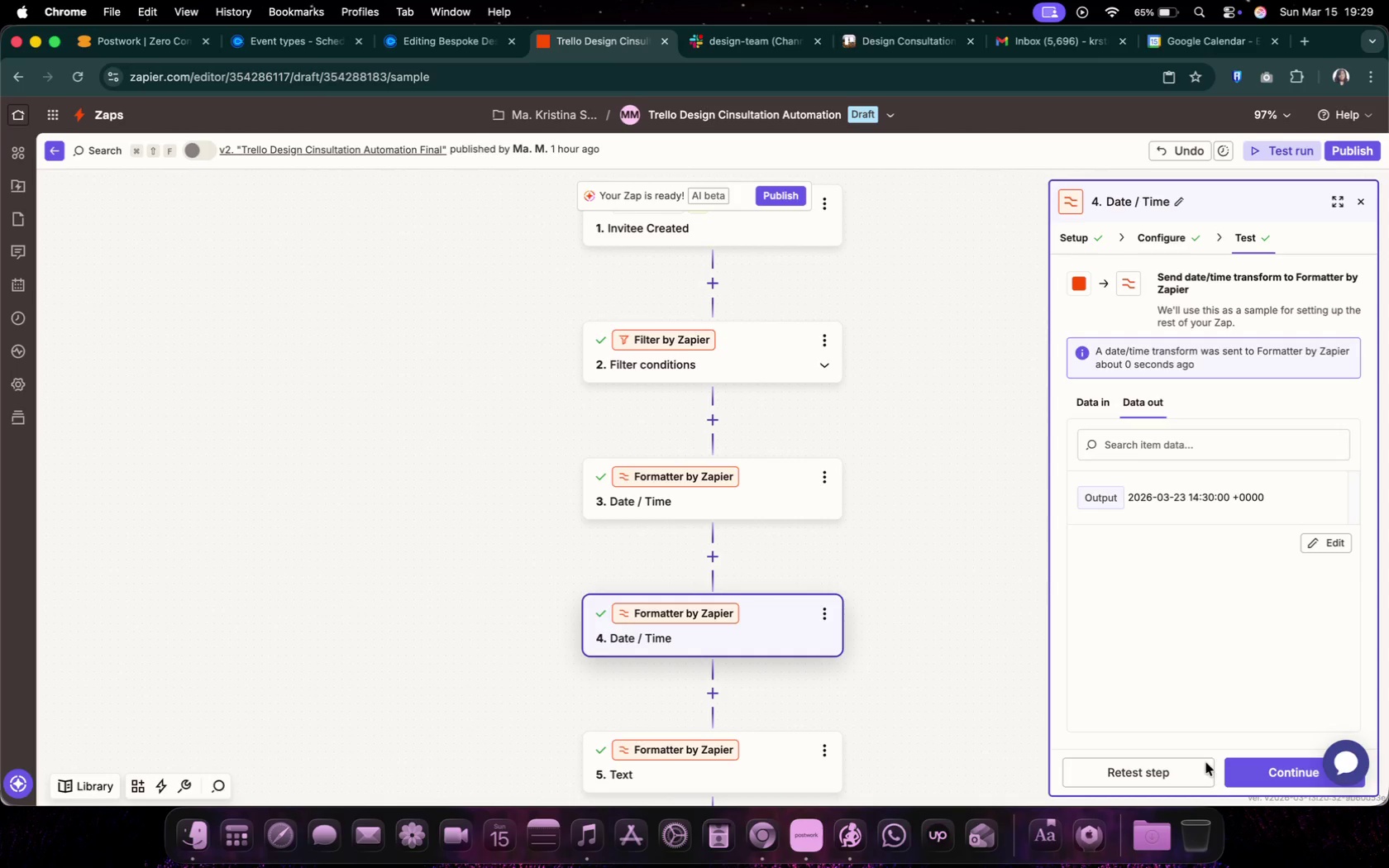 
left_click([1254, 777])
 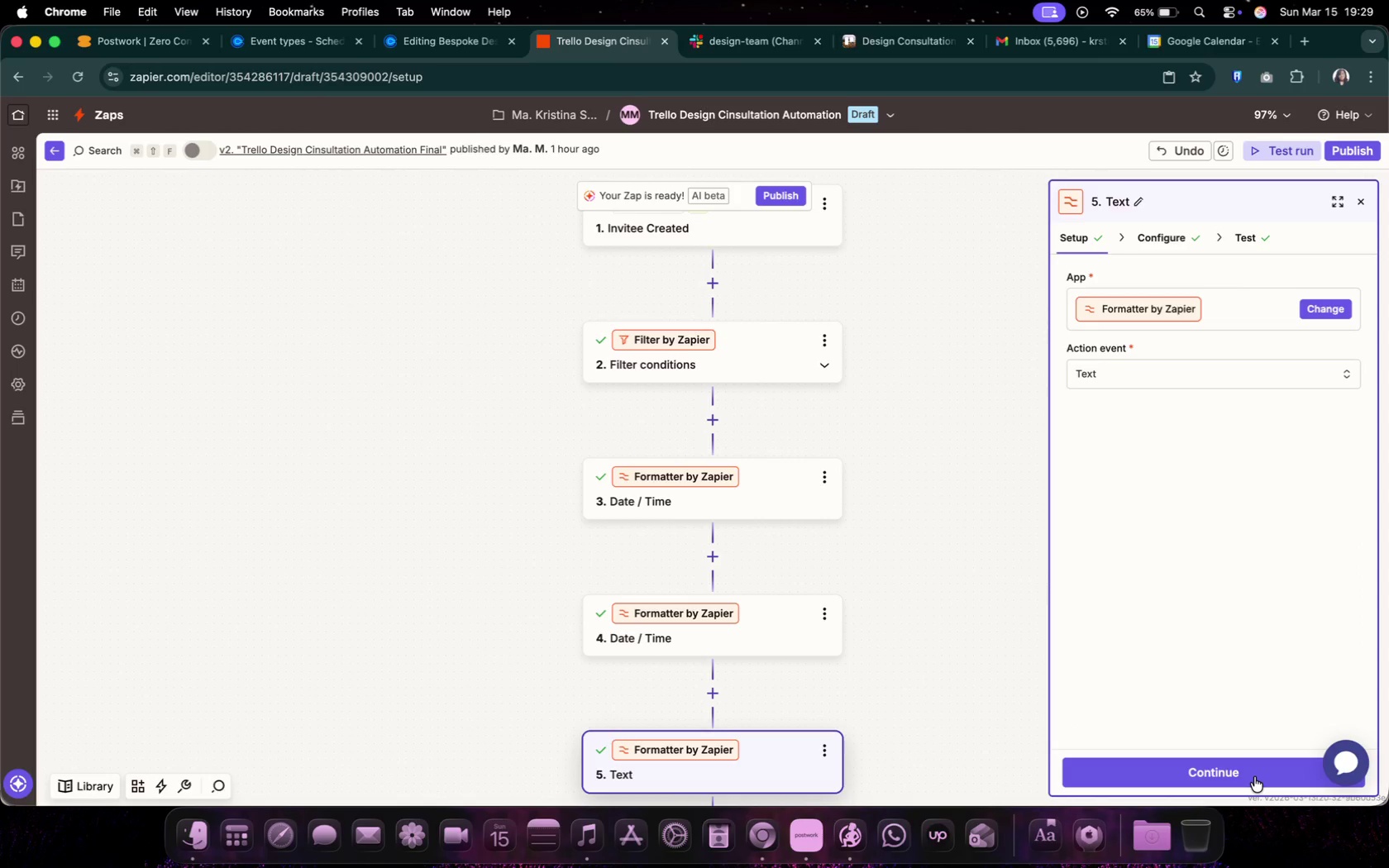 
left_click([1254, 777])
 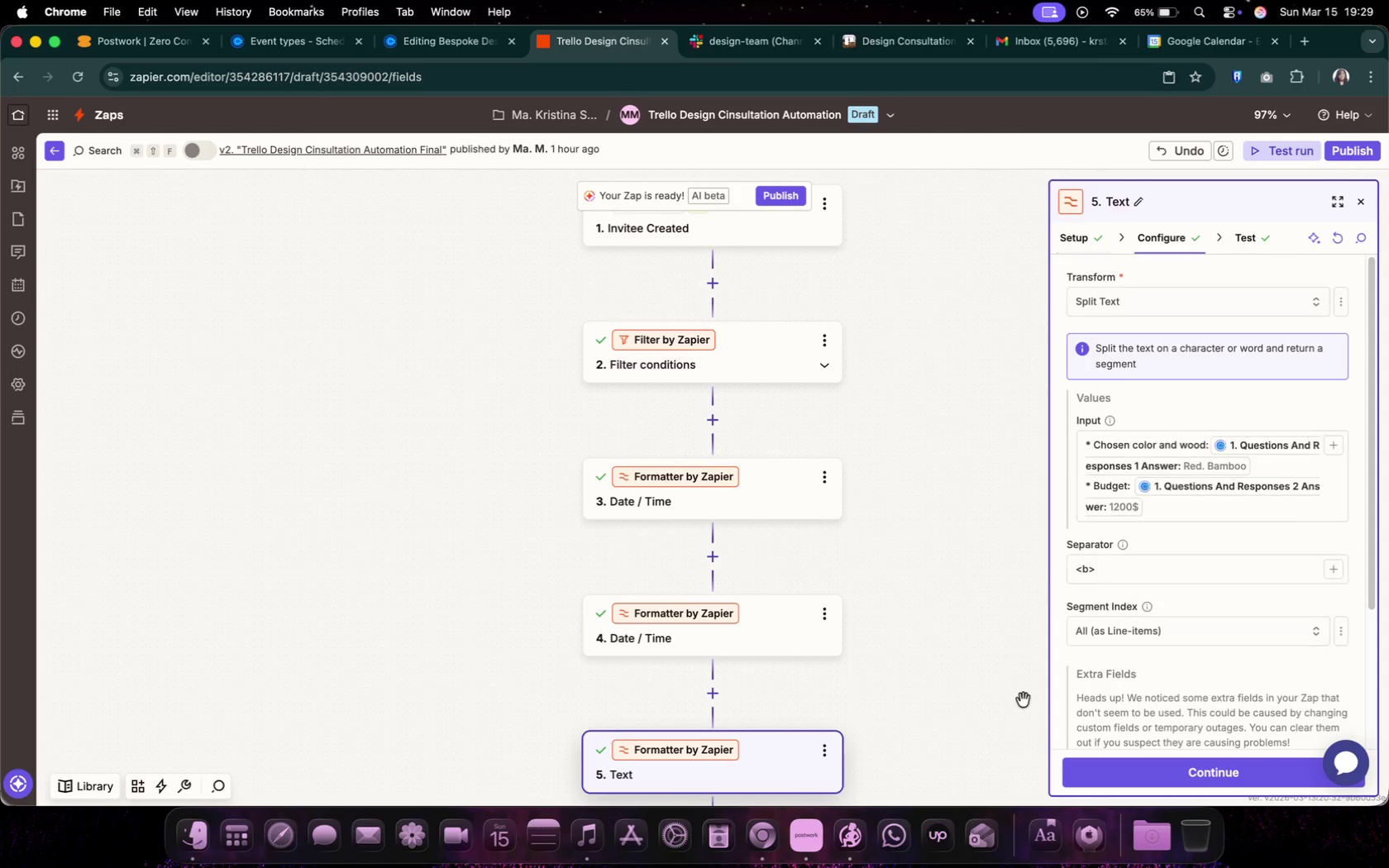 
scroll: coordinate [981, 694], scroll_direction: down, amount: 22.0
 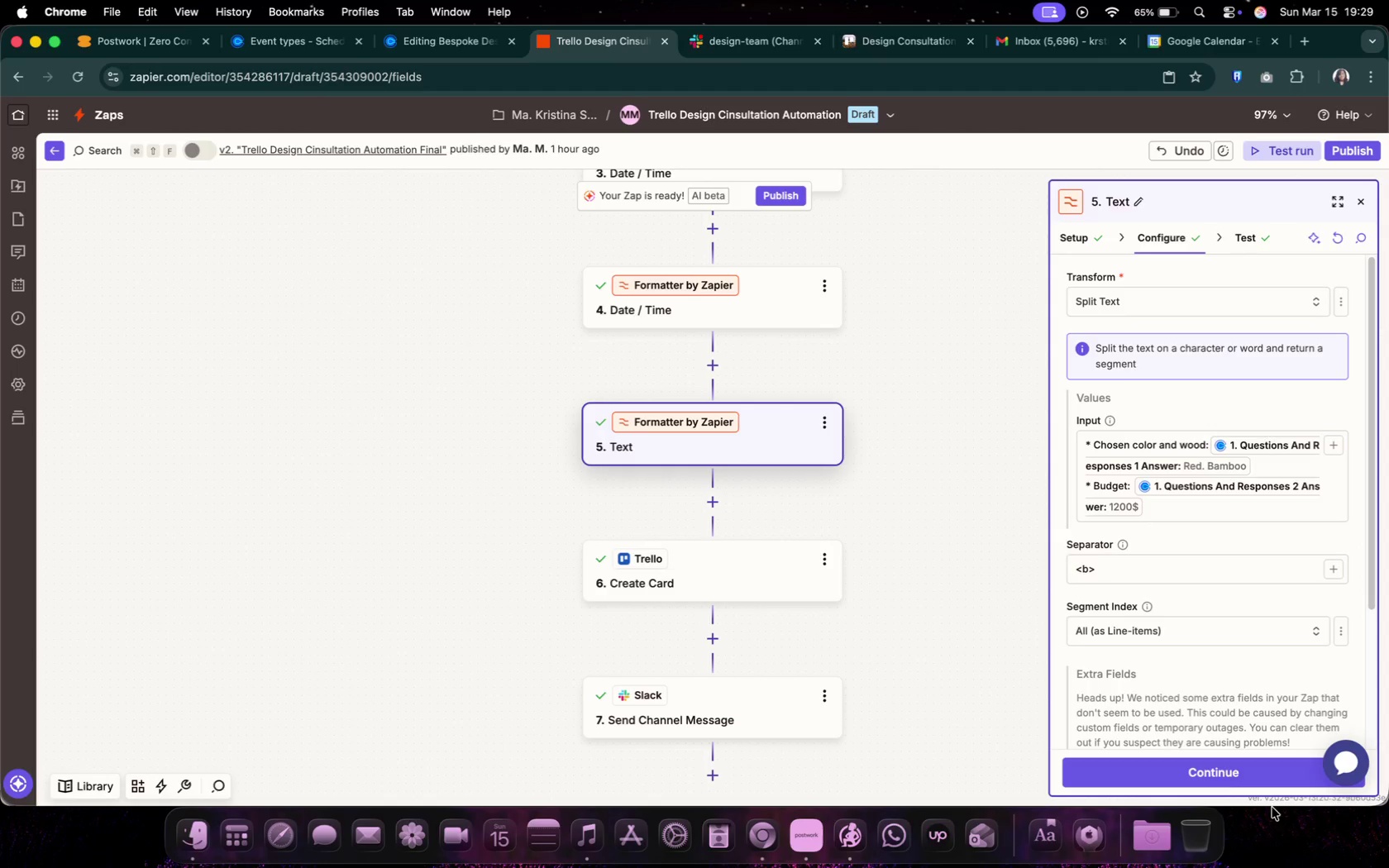 
left_click([1221, 775])
 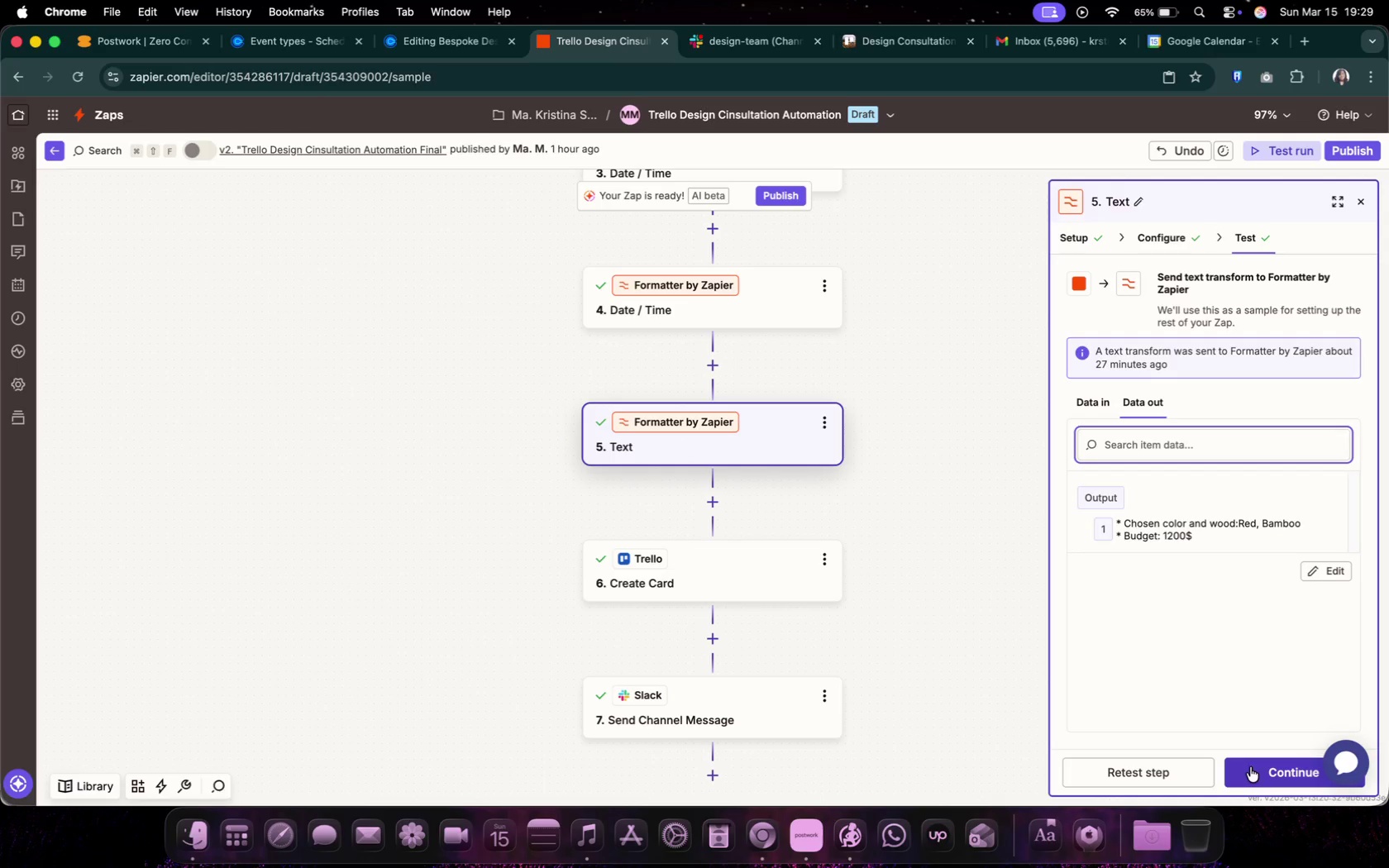 
left_click([1194, 770])
 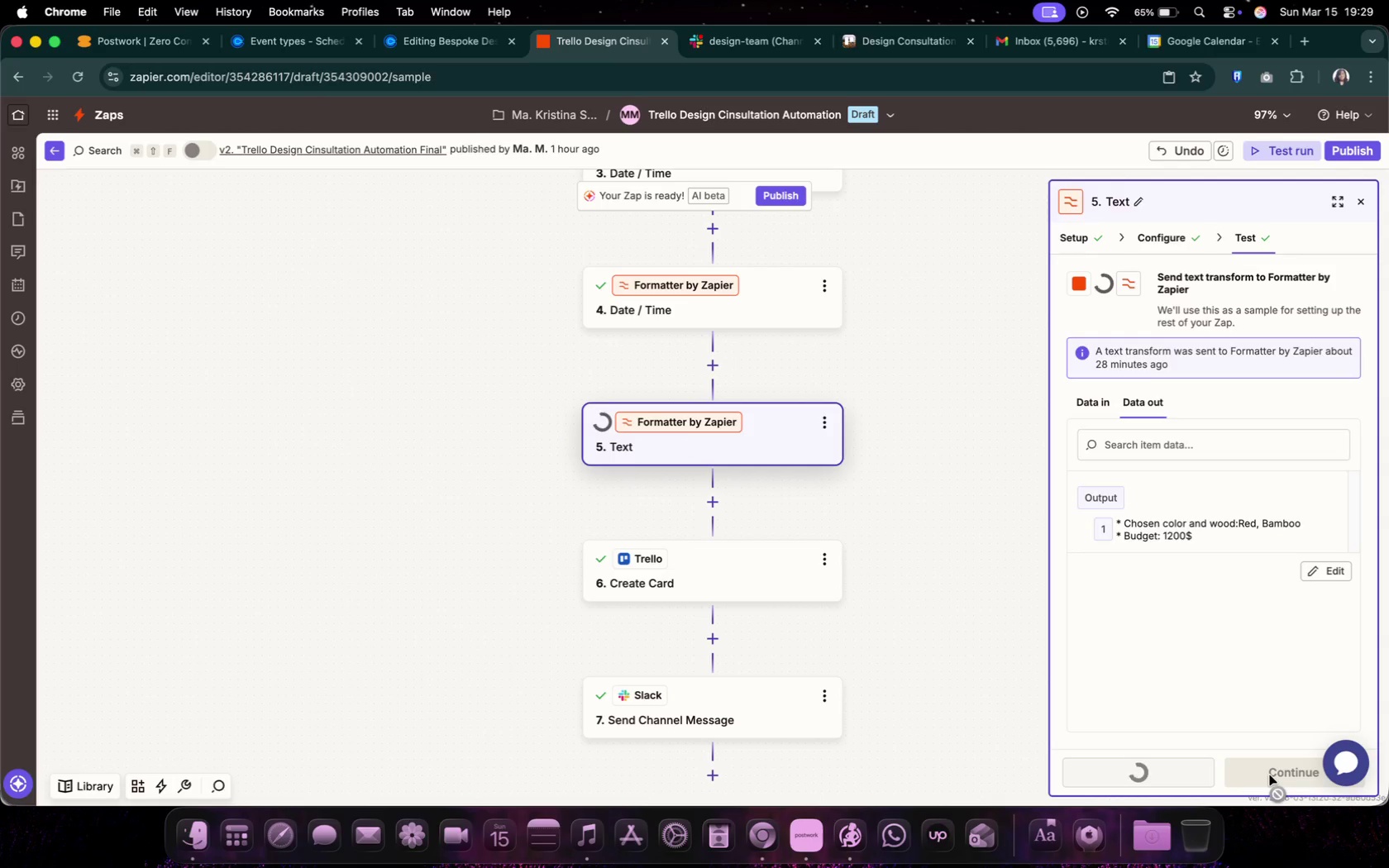 
left_click([1270, 775])
 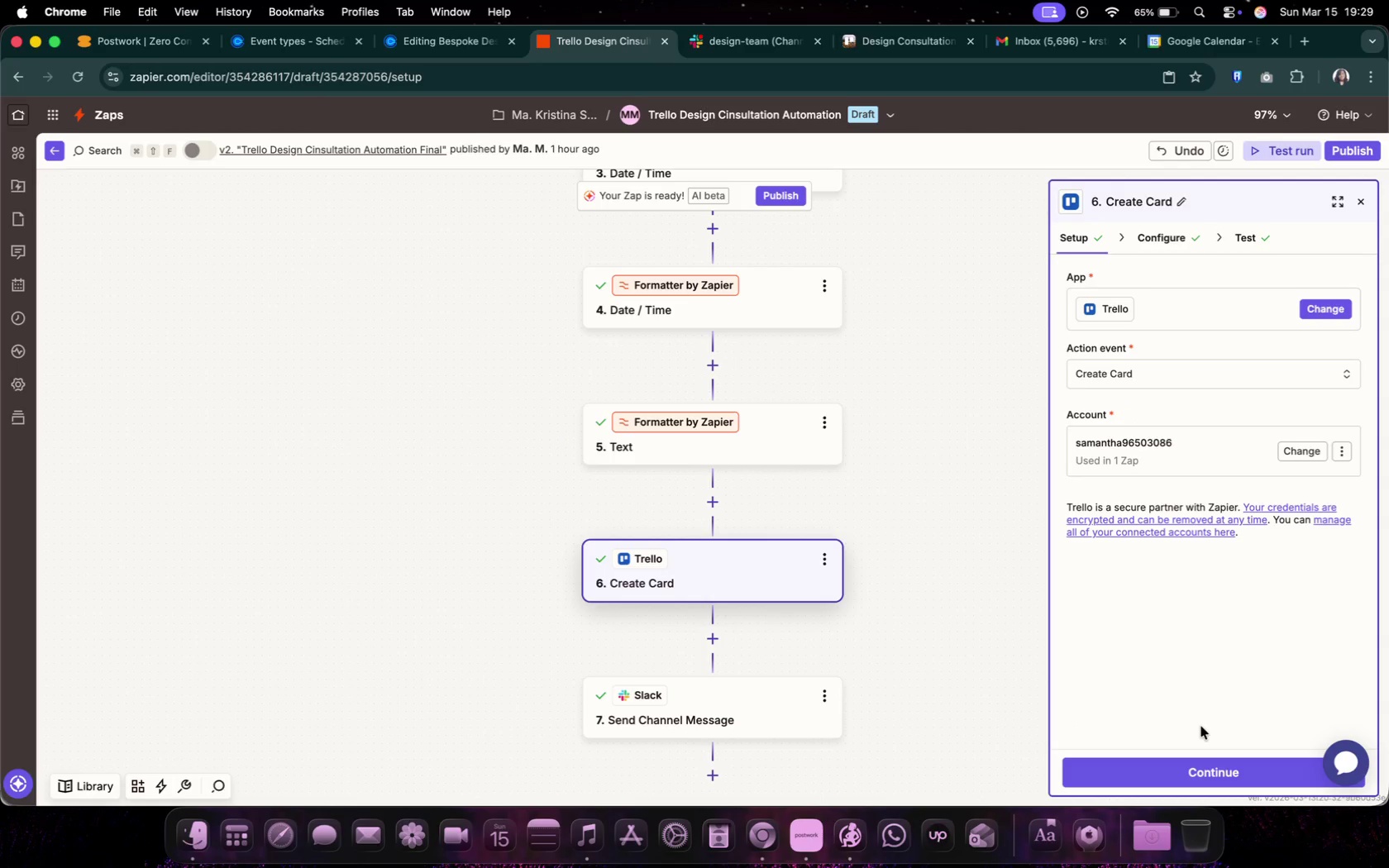 
left_click([1183, 771])
 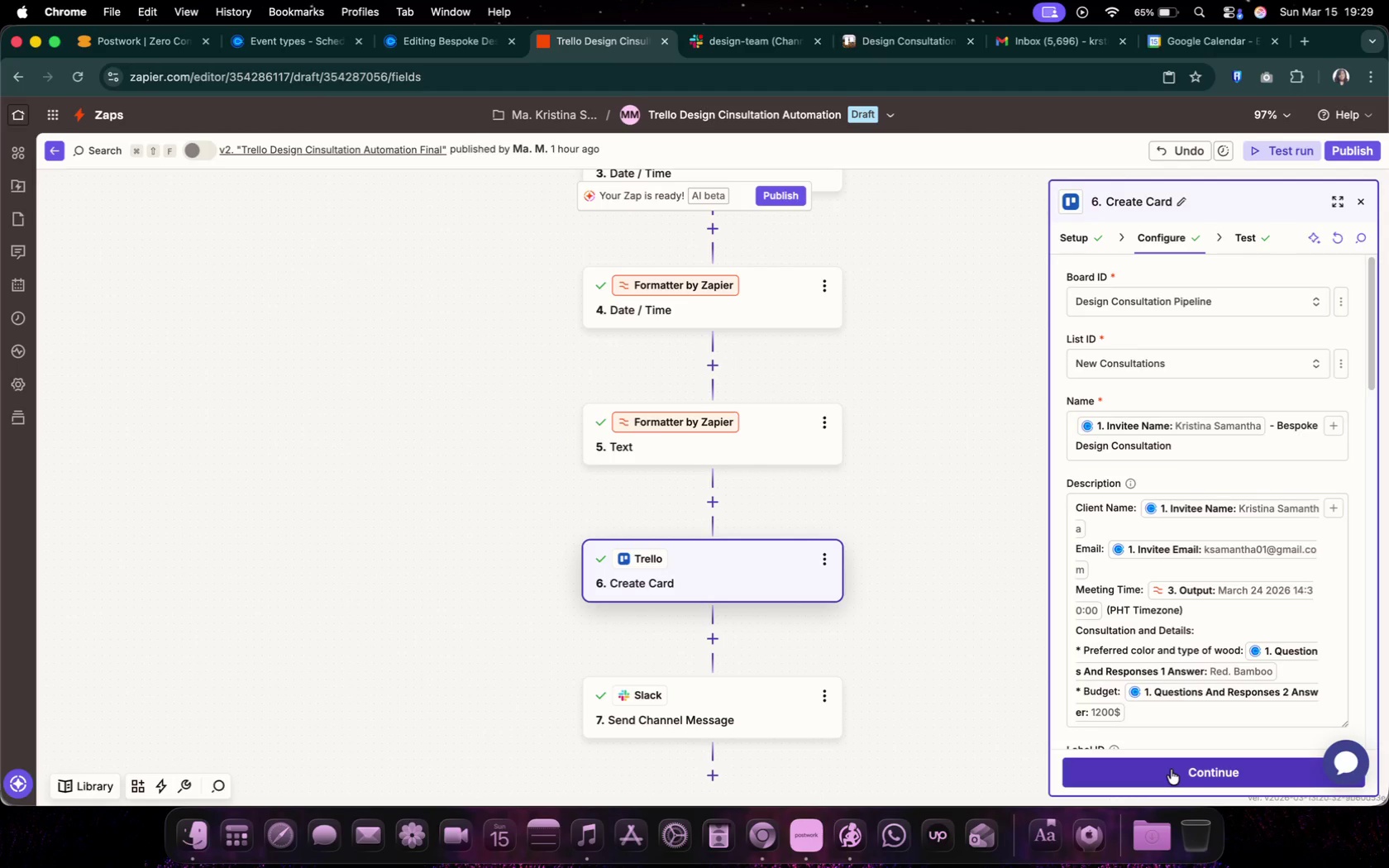 
scroll: coordinate [1165, 700], scroll_direction: down, amount: 32.0
 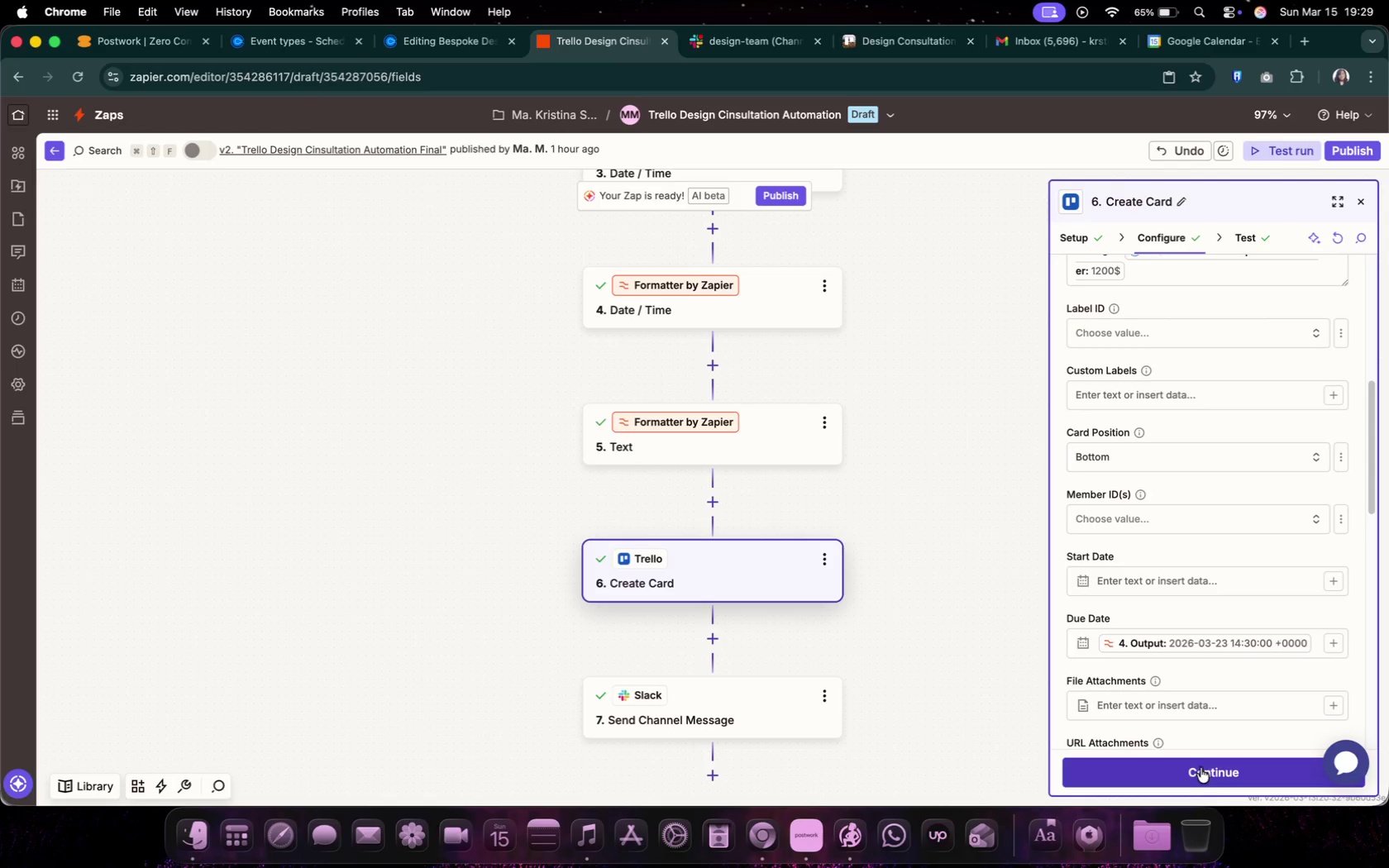 
left_click([1169, 778])
 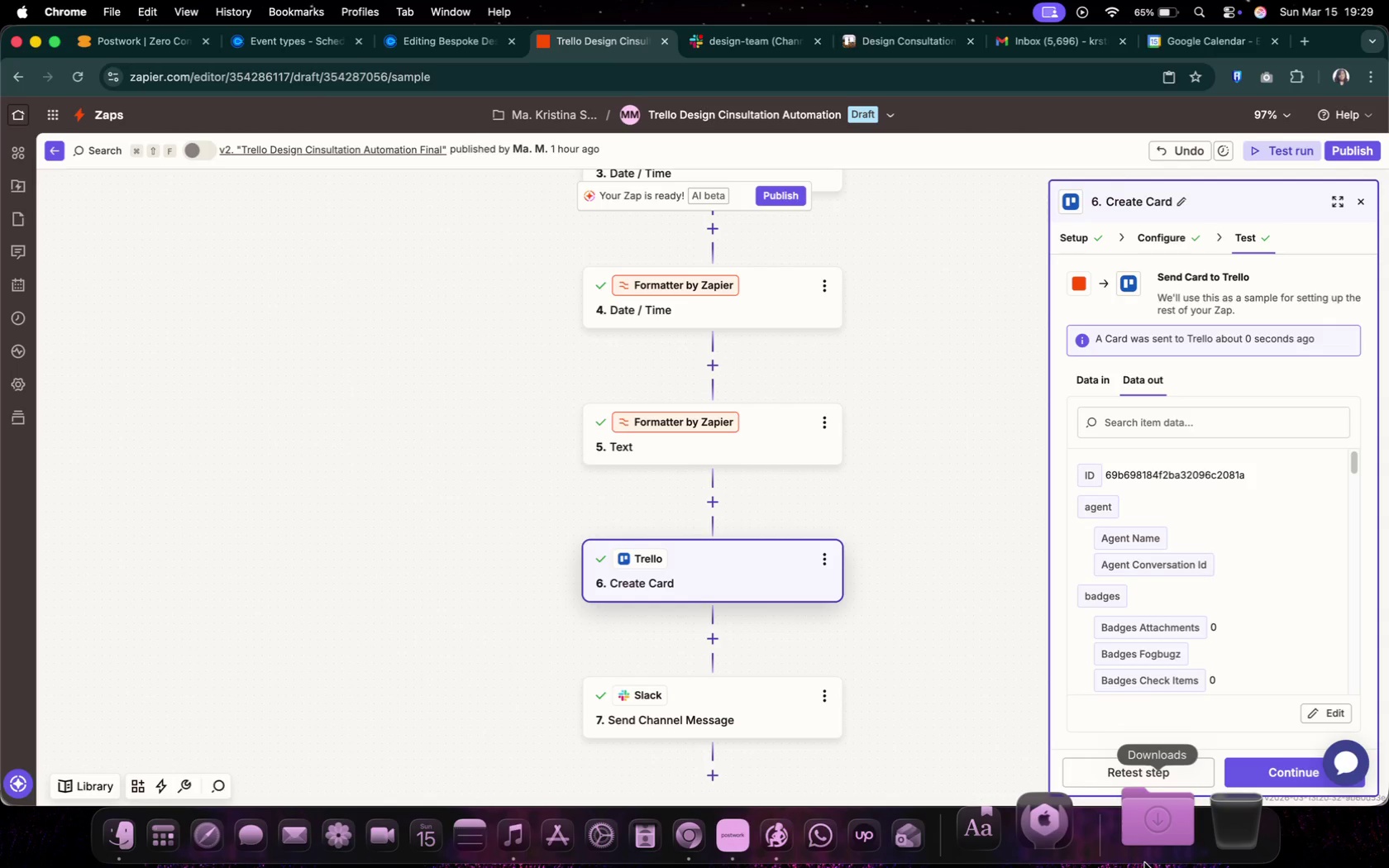 
wait(18.35)
 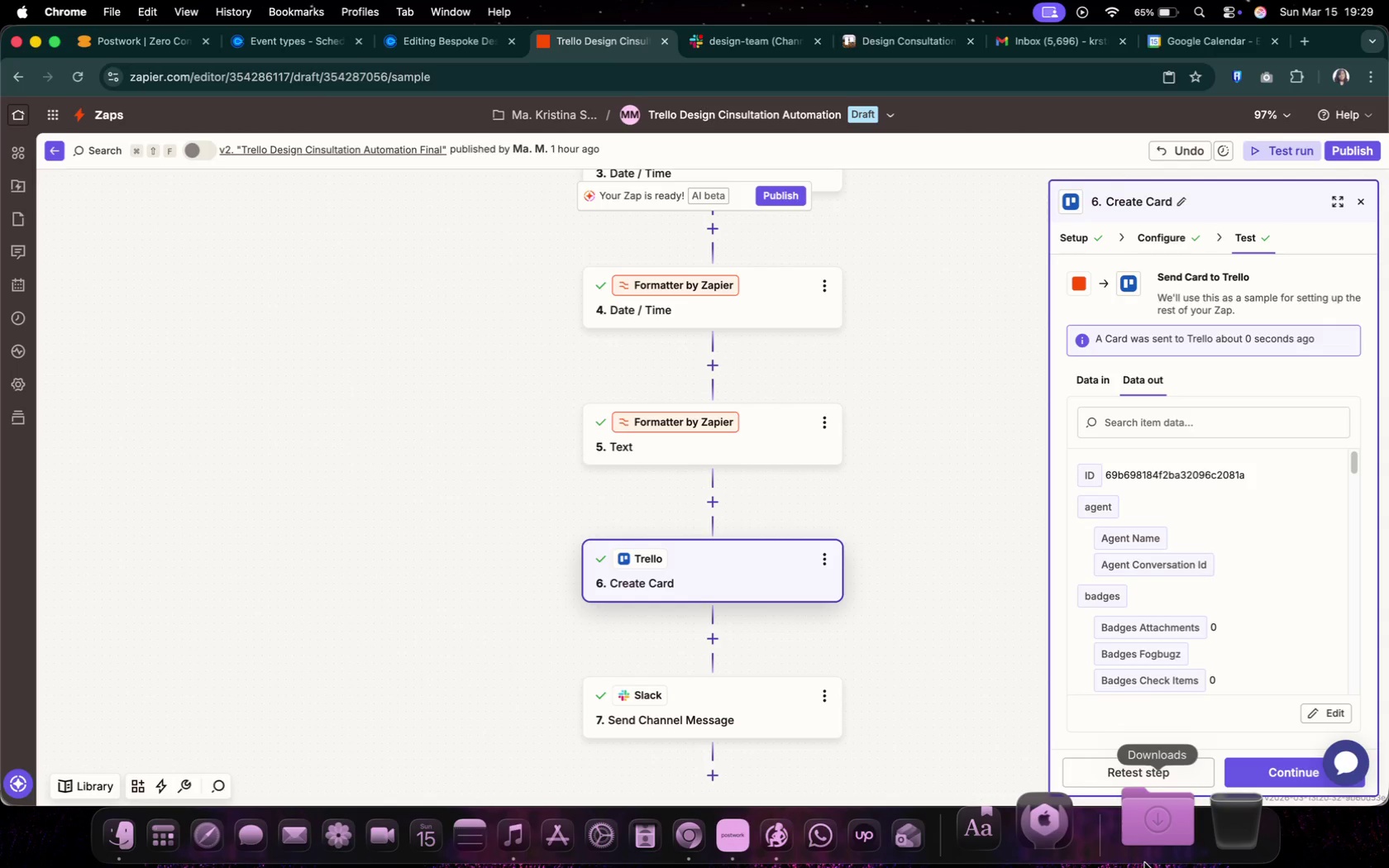 
scroll: coordinate [838, 575], scroll_direction: down, amount: 3.0
 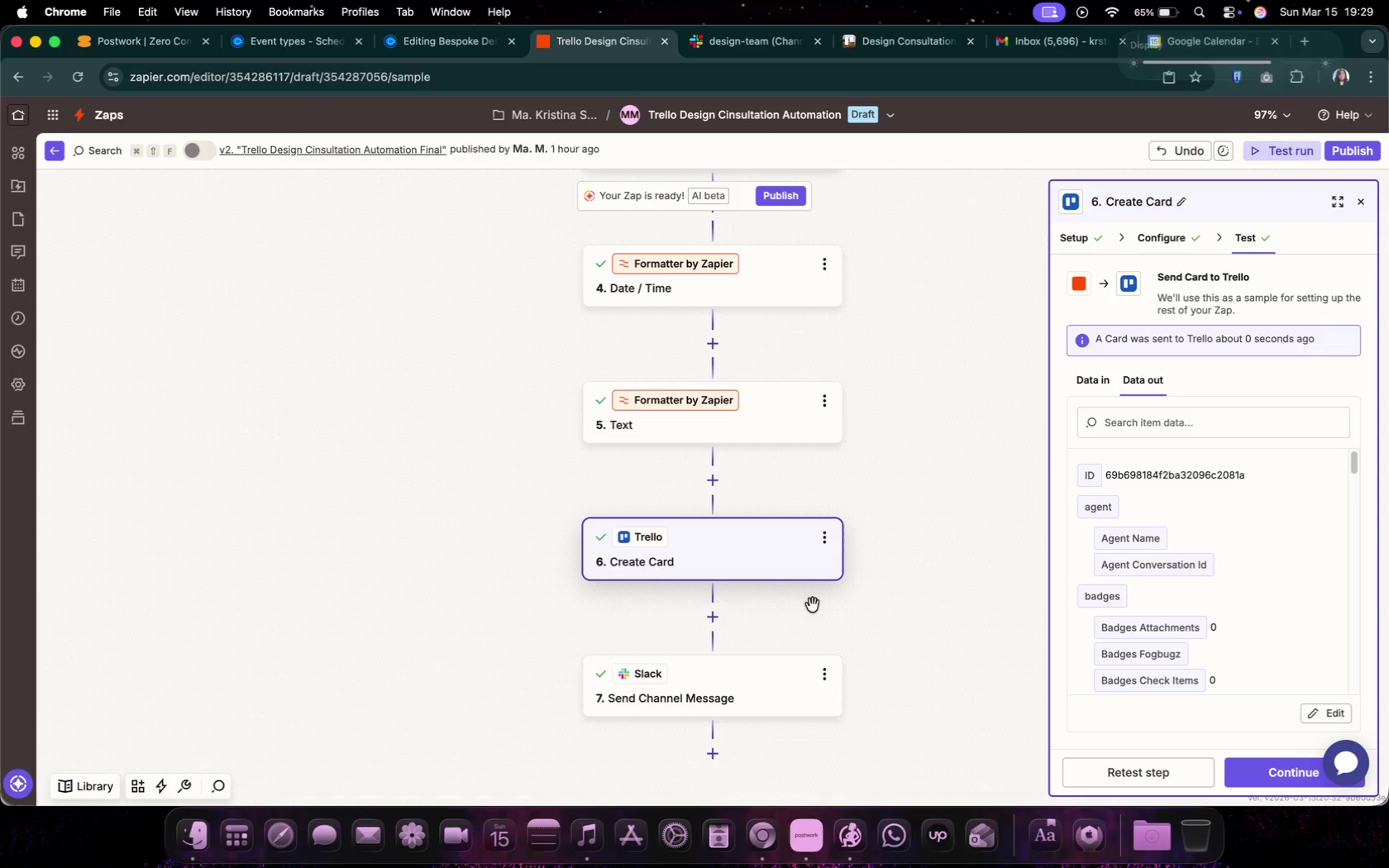 
wait(5.92)
 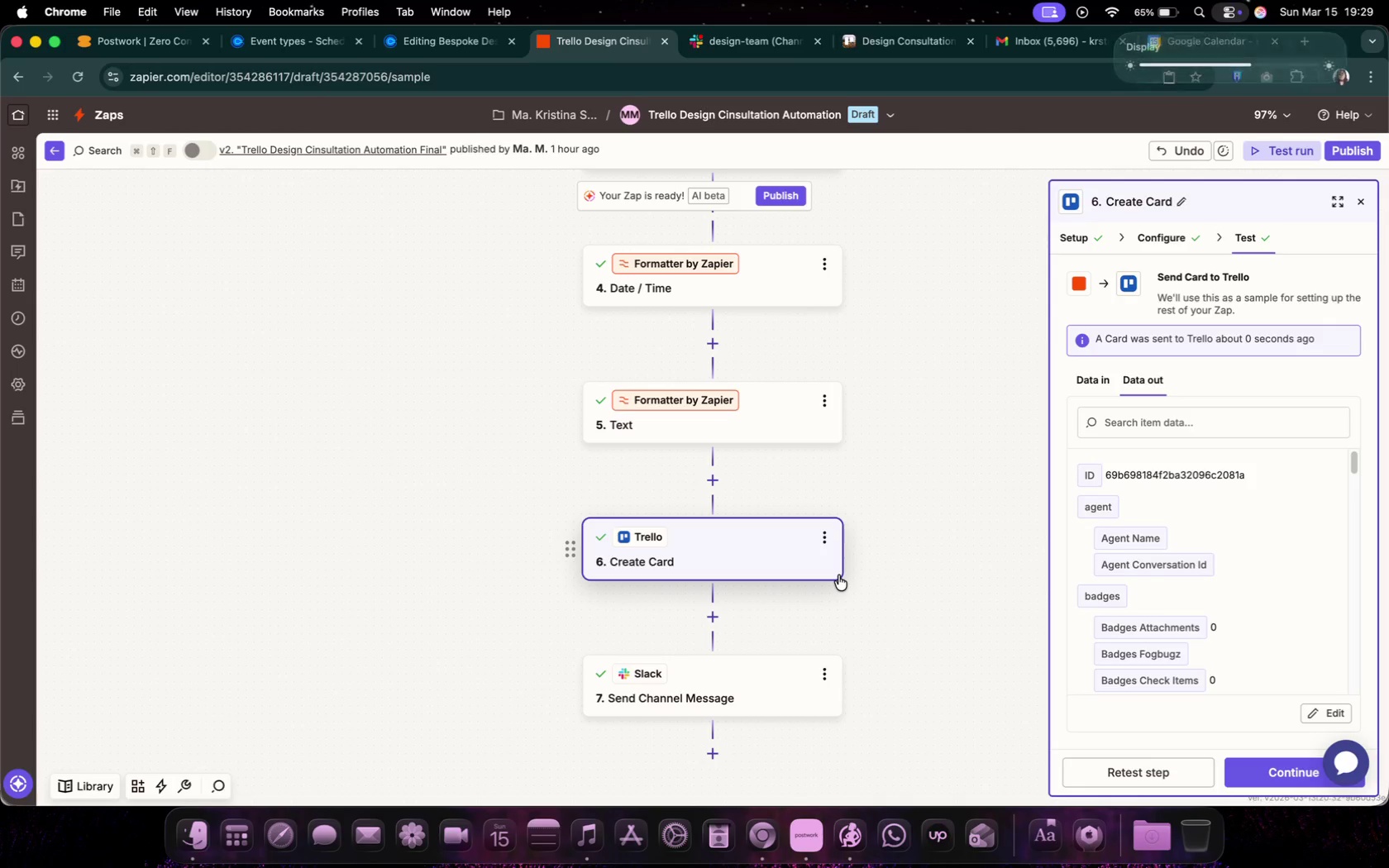 
left_click([863, 45])
 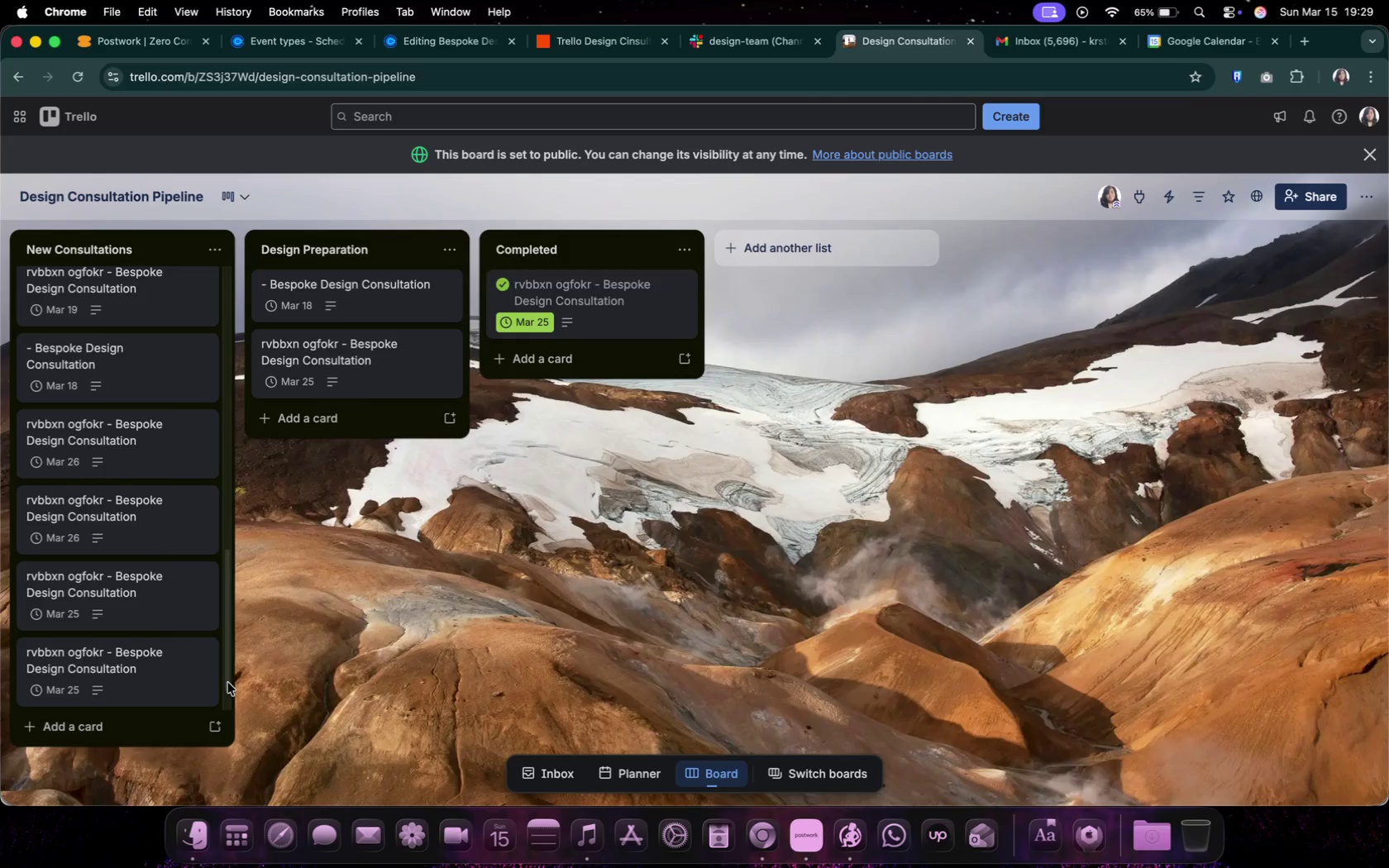 
scroll: coordinate [93, 586], scroll_direction: down, amount: 13.0
 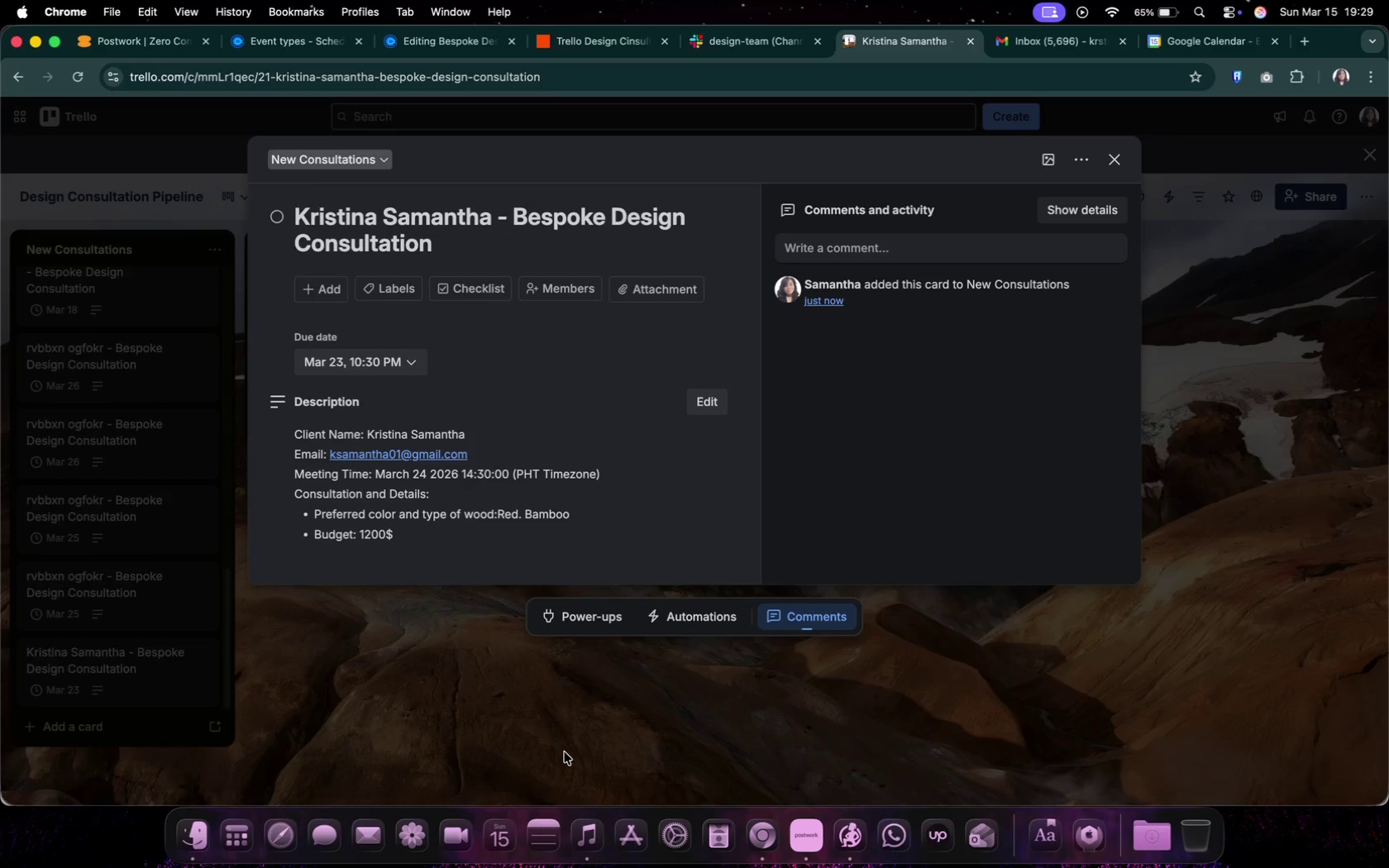 
wait(13.61)
 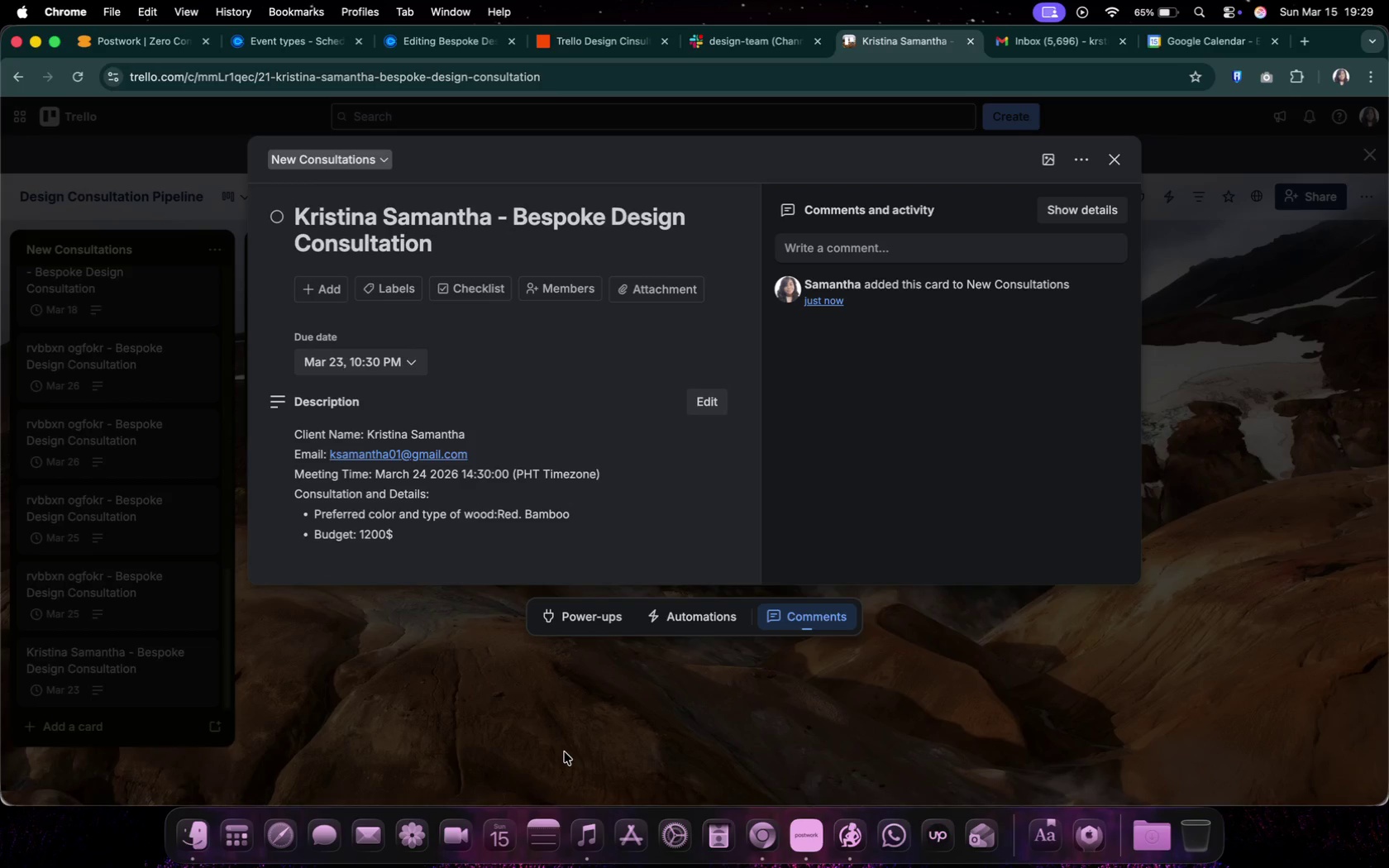 
left_click([565, 752])
 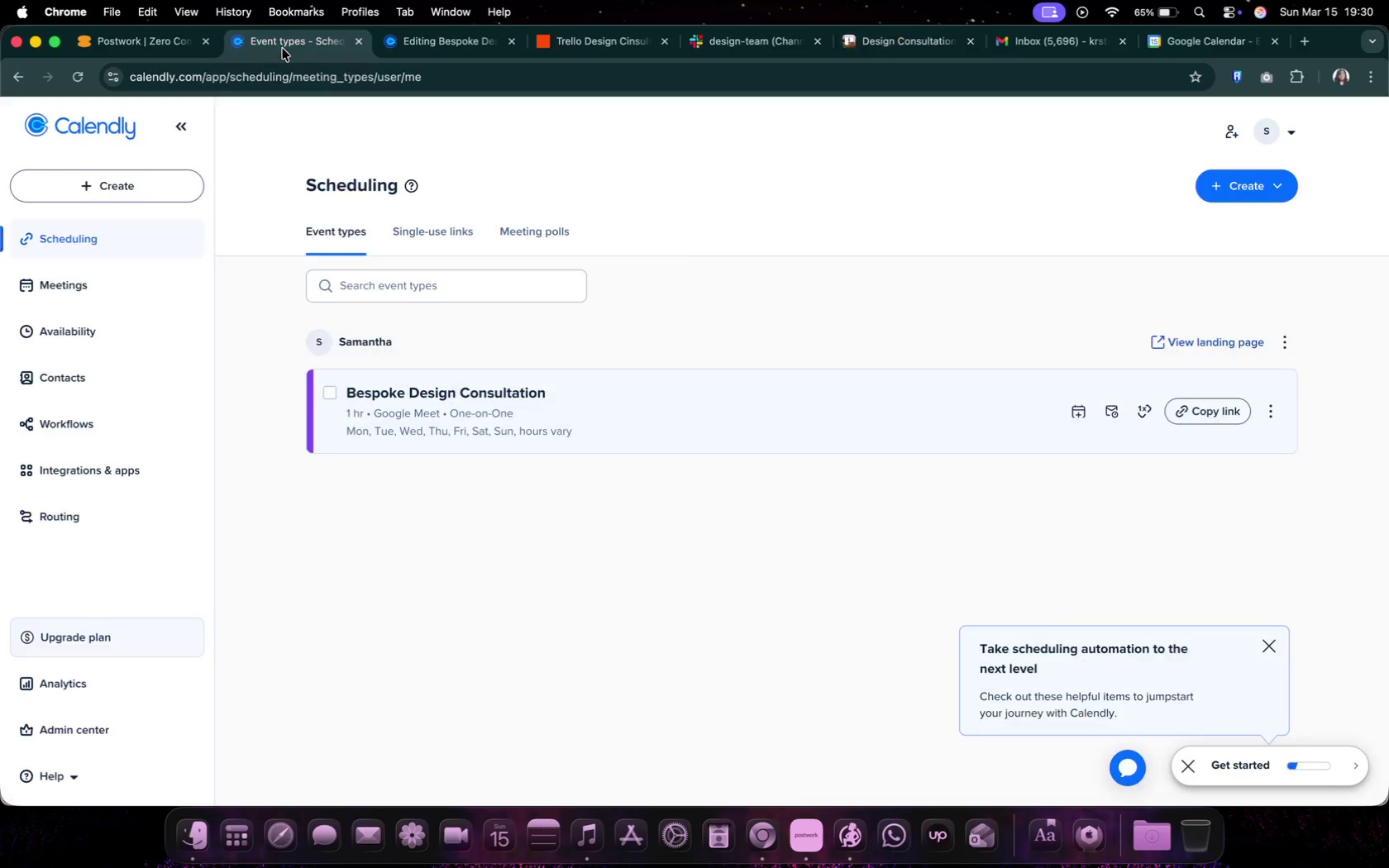 
left_click([589, 57])
 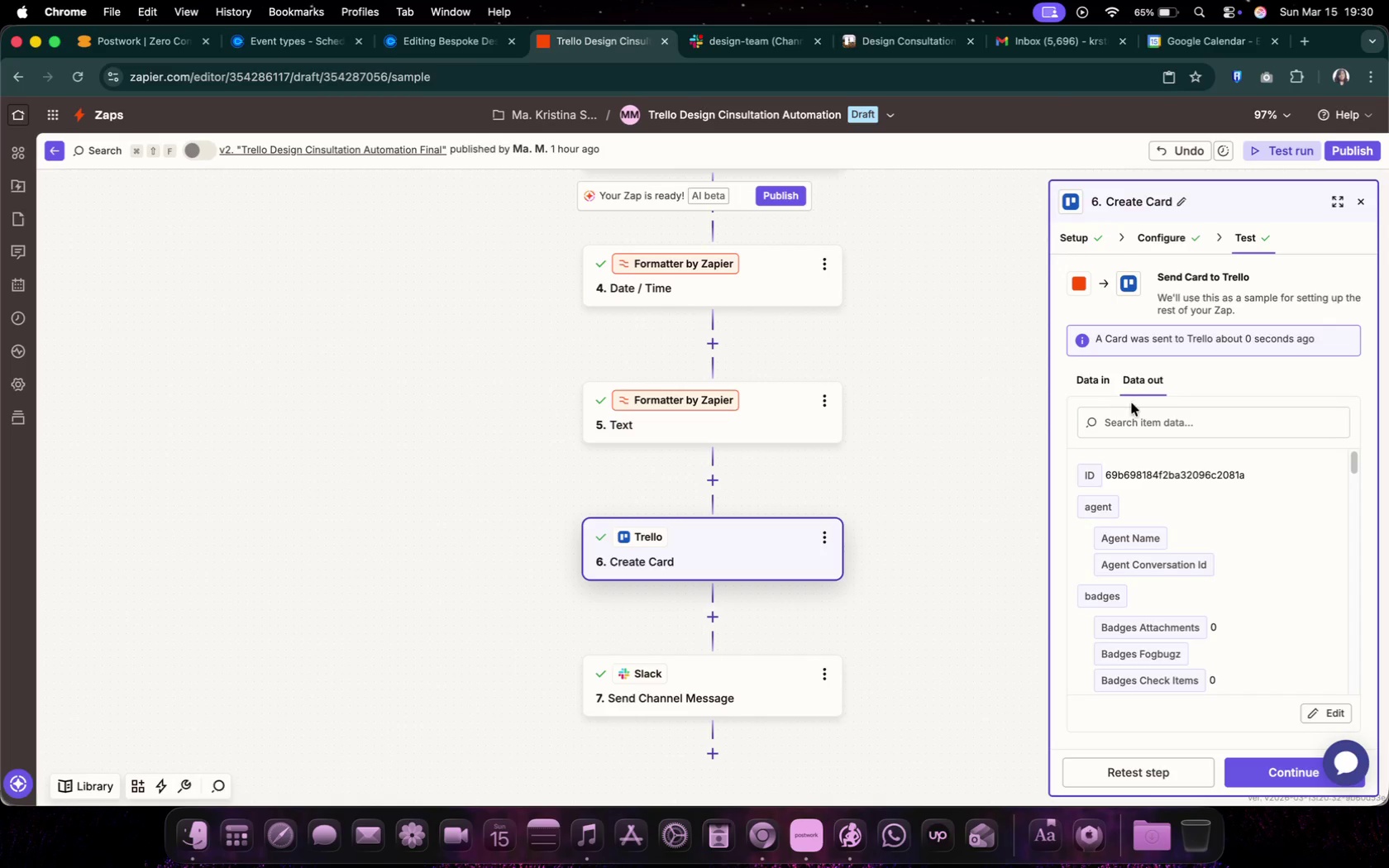 
scroll: coordinate [1134, 515], scroll_direction: down, amount: 1.0
 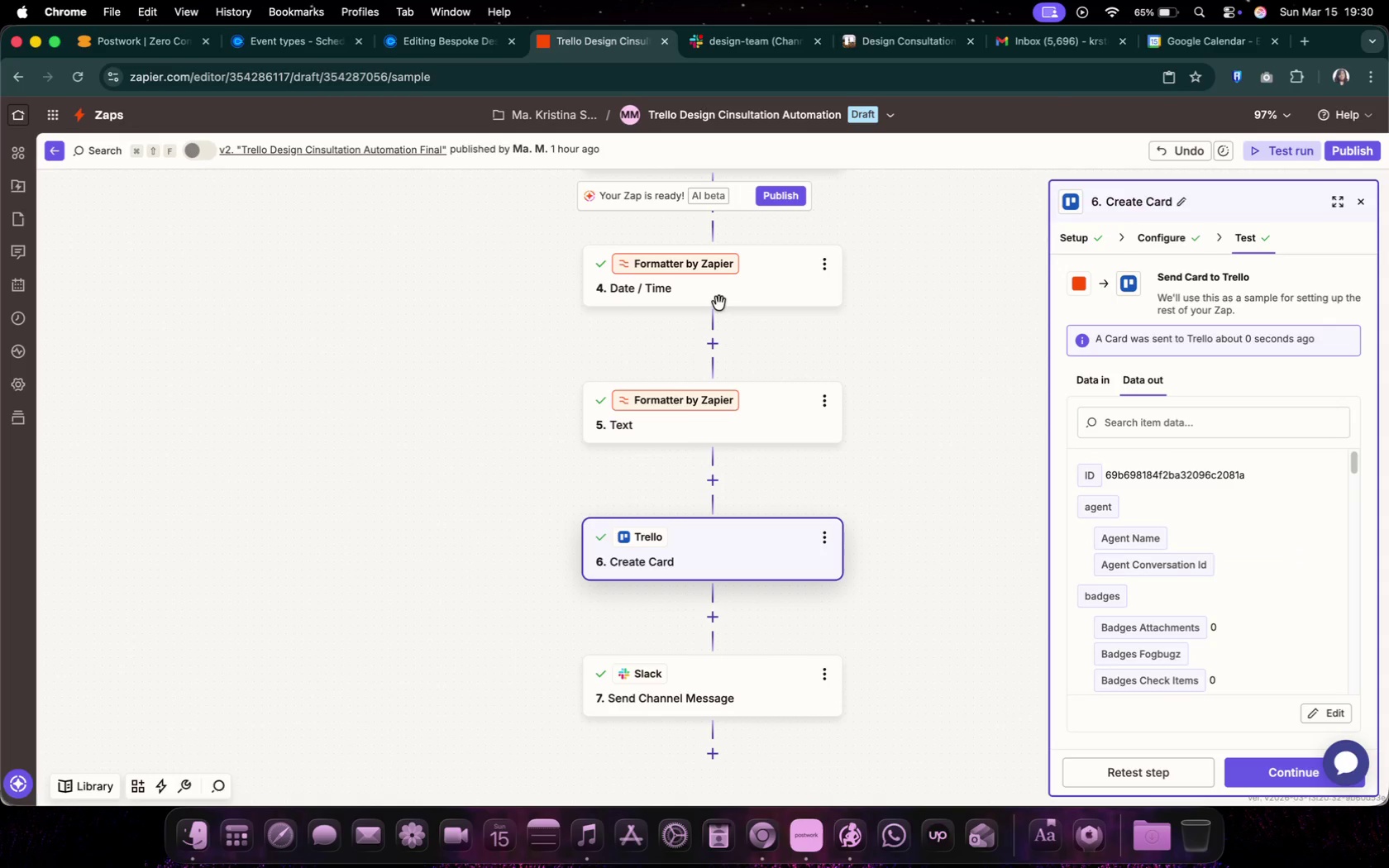 
left_click([723, 289])
 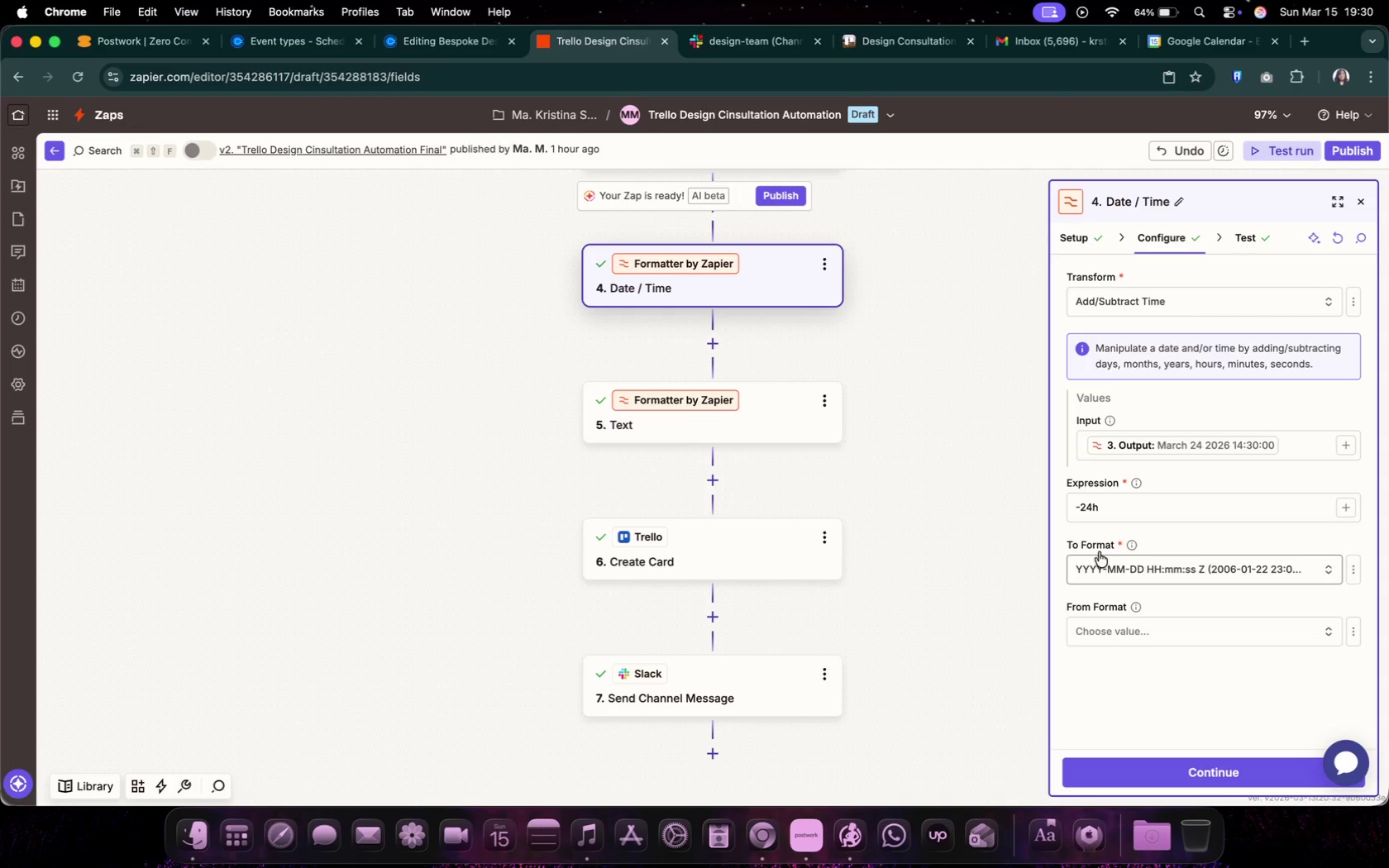 
left_click_drag(start_coordinate=[1106, 514], to_coordinate=[1084, 518])
 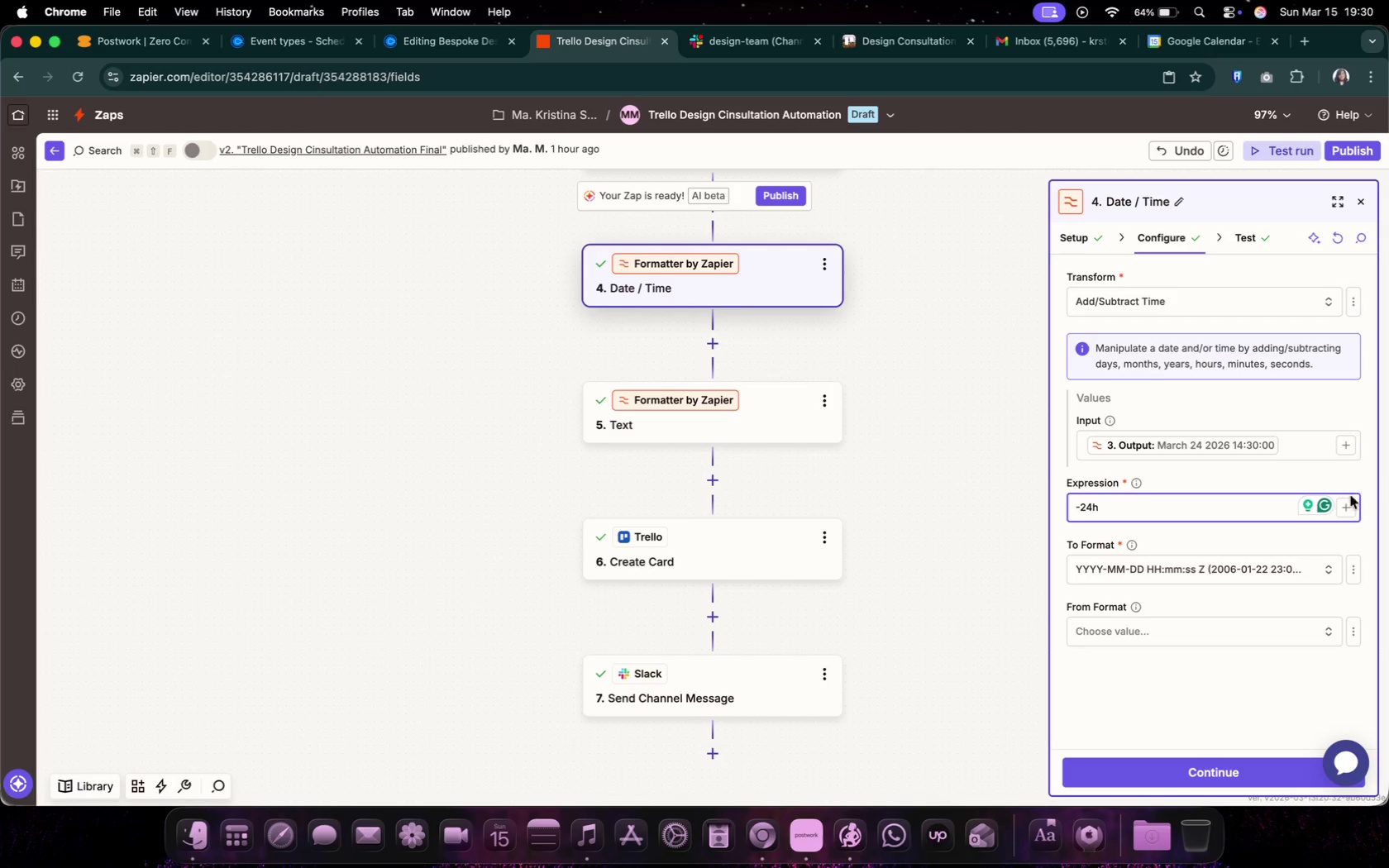 
left_click([1343, 510])
 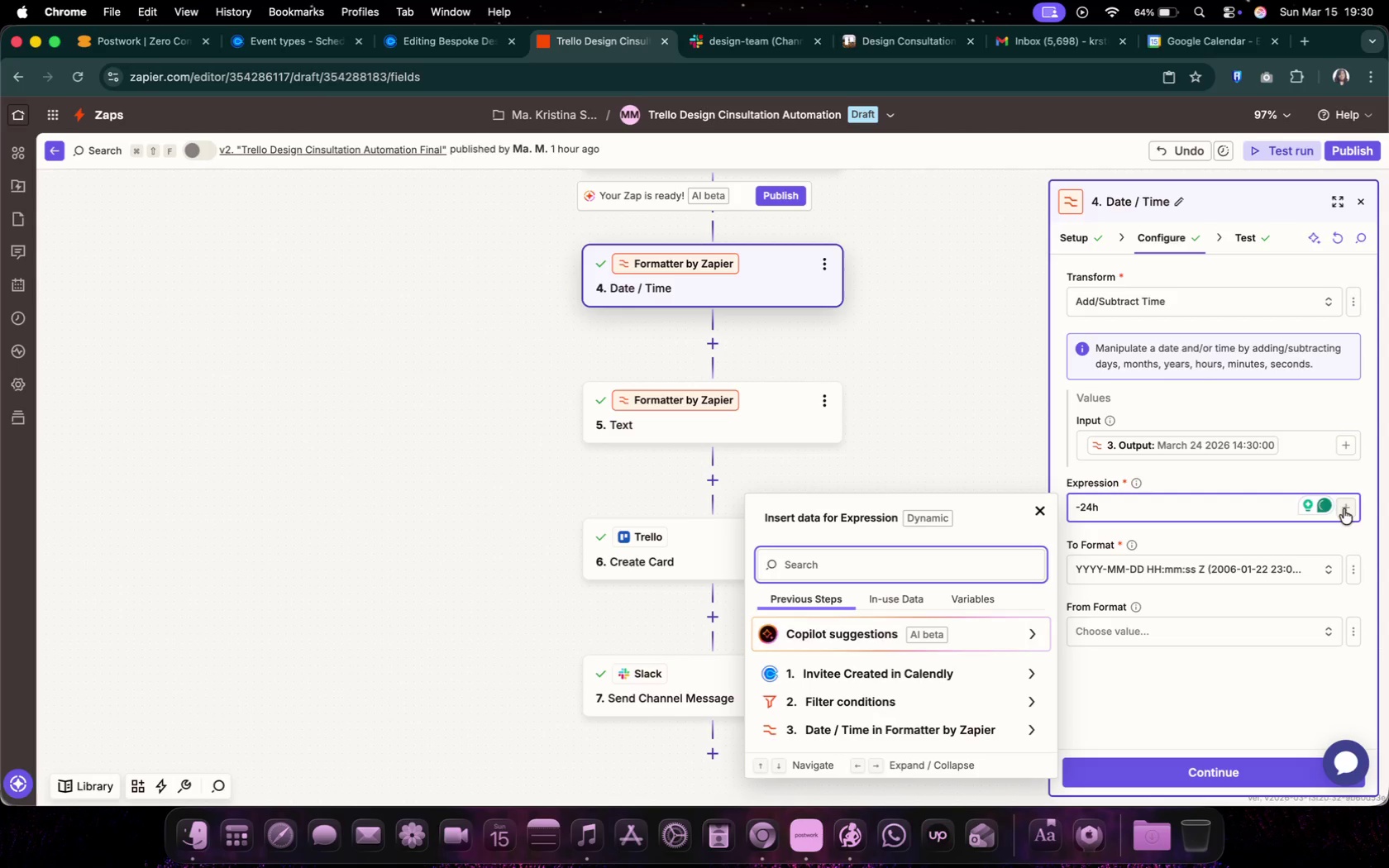 
scroll: coordinate [820, 692], scroll_direction: down, amount: 2.0
 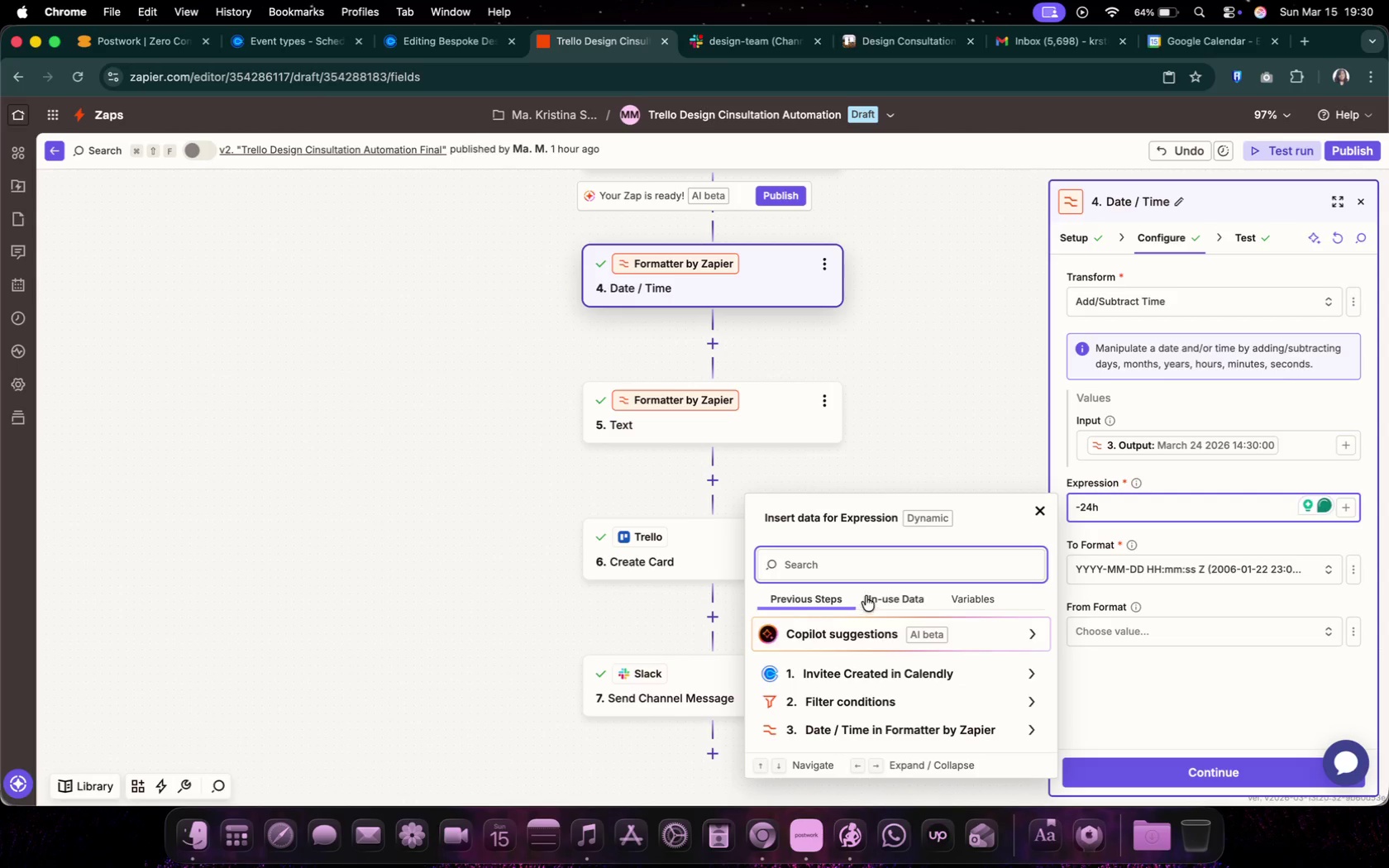 
left_click([876, 595])
 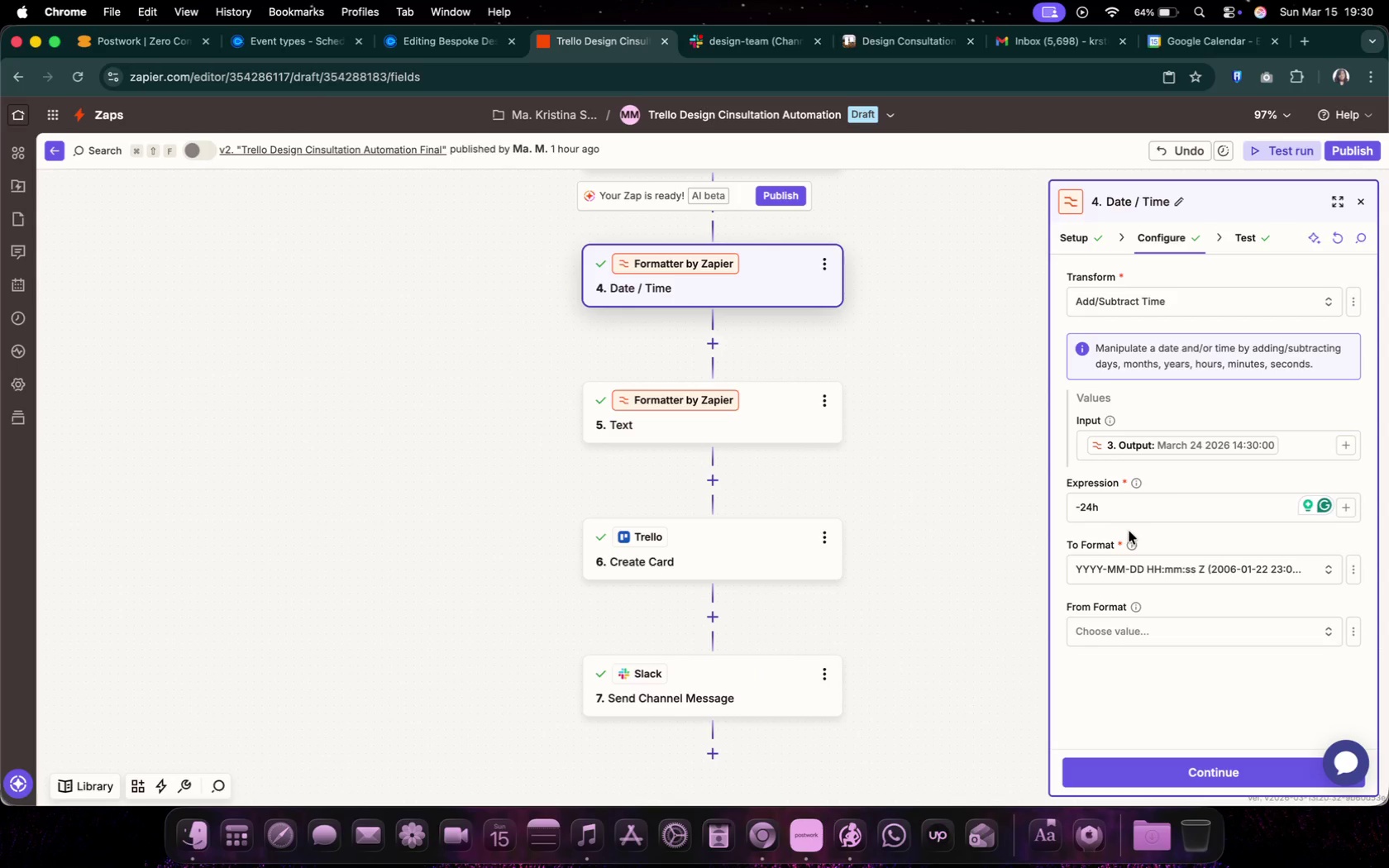 
left_click([1347, 508])
 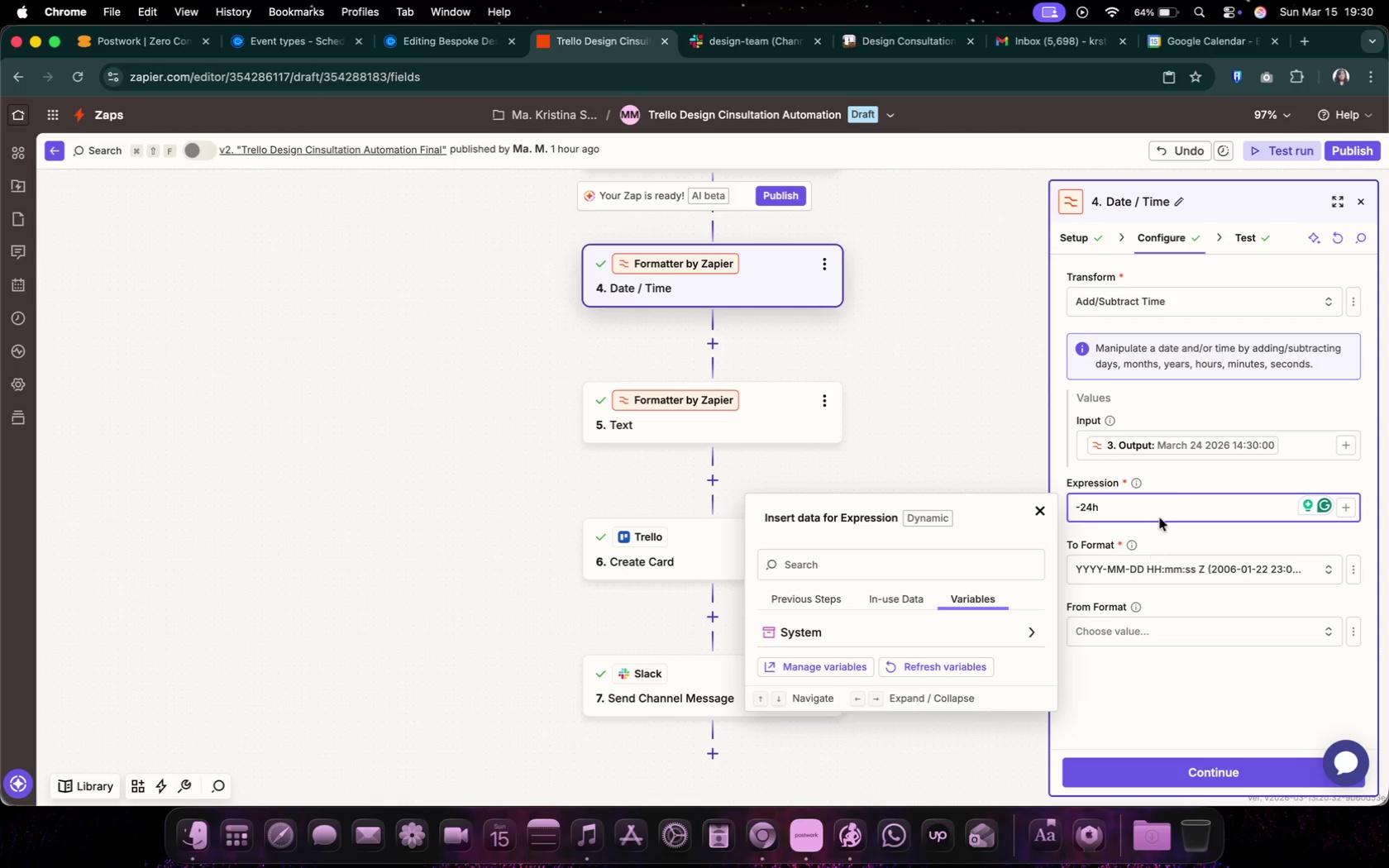 
double_click([973, 663])
 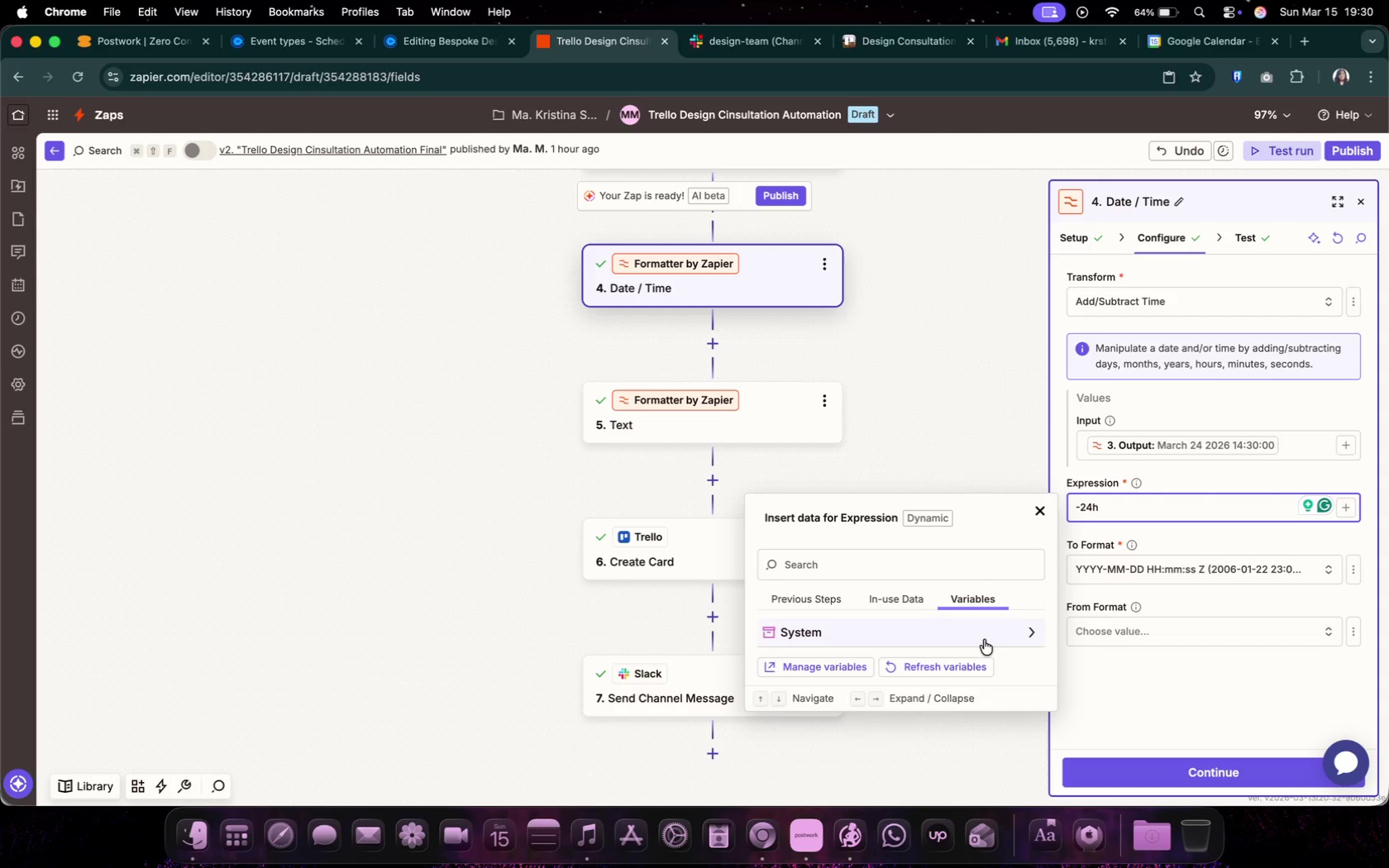 
left_click([984, 640])
 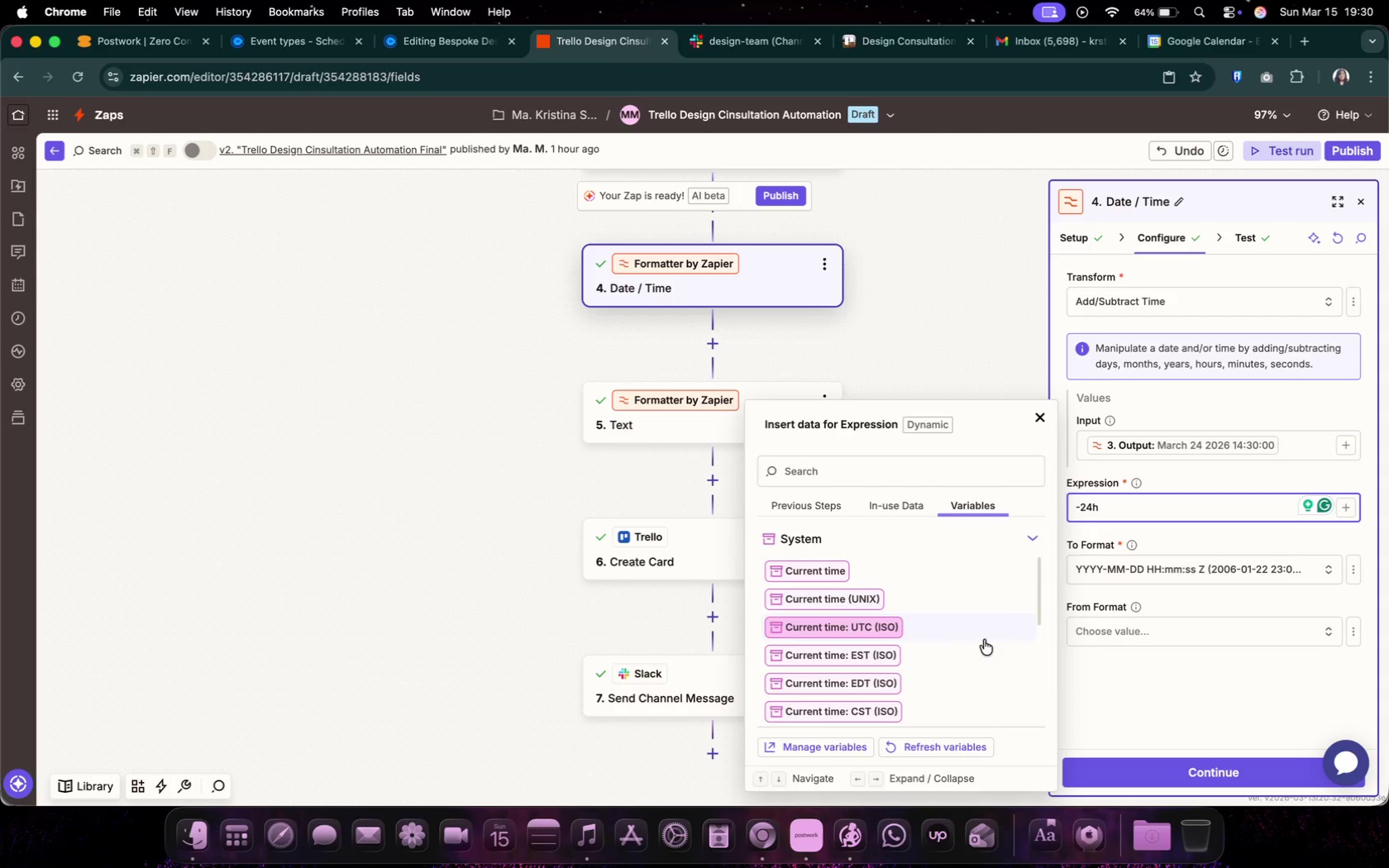 
scroll: coordinate [984, 640], scroll_direction: down, amount: 9.0
 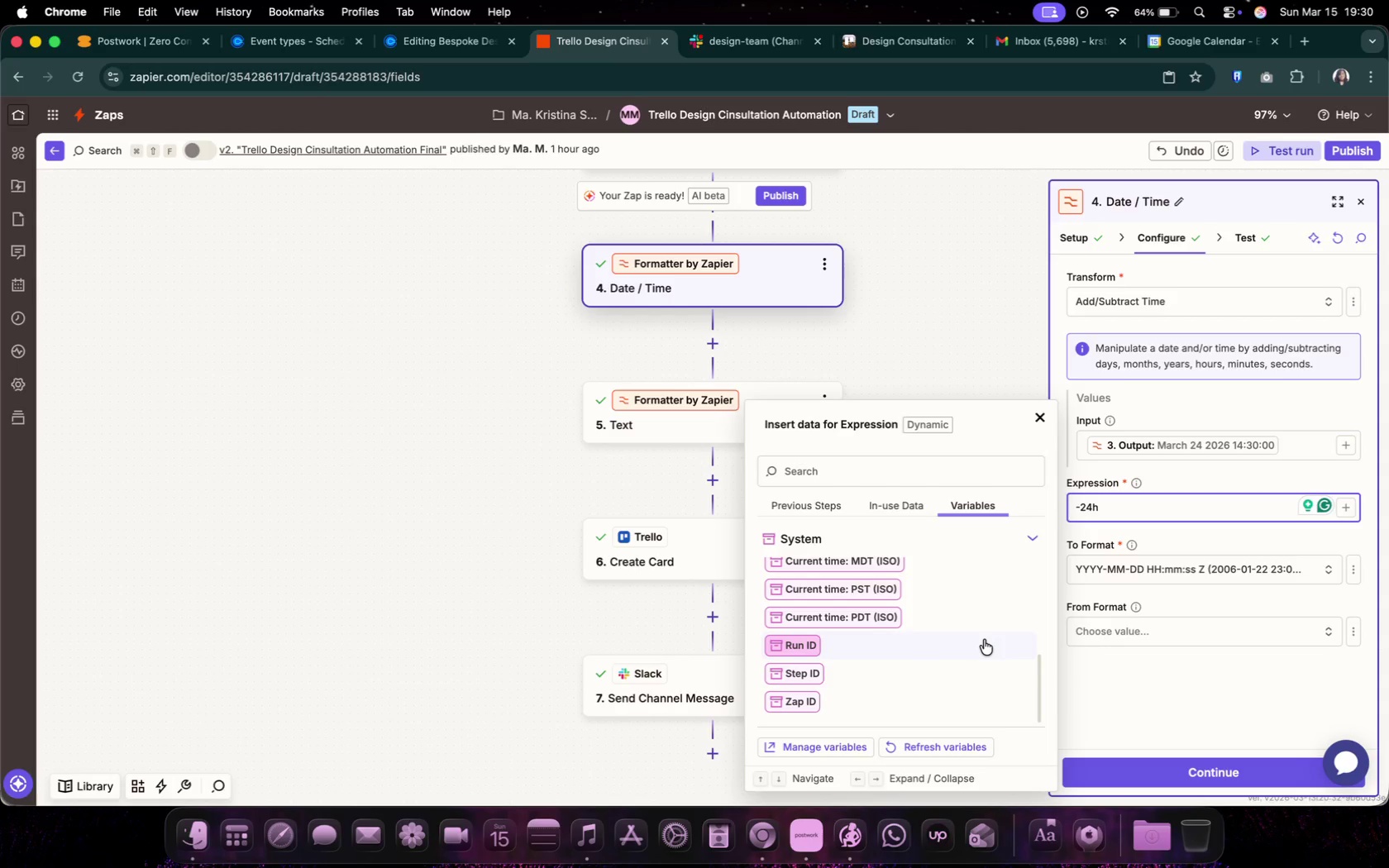 
scroll: coordinate [989, 610], scroll_direction: up, amount: 34.0
 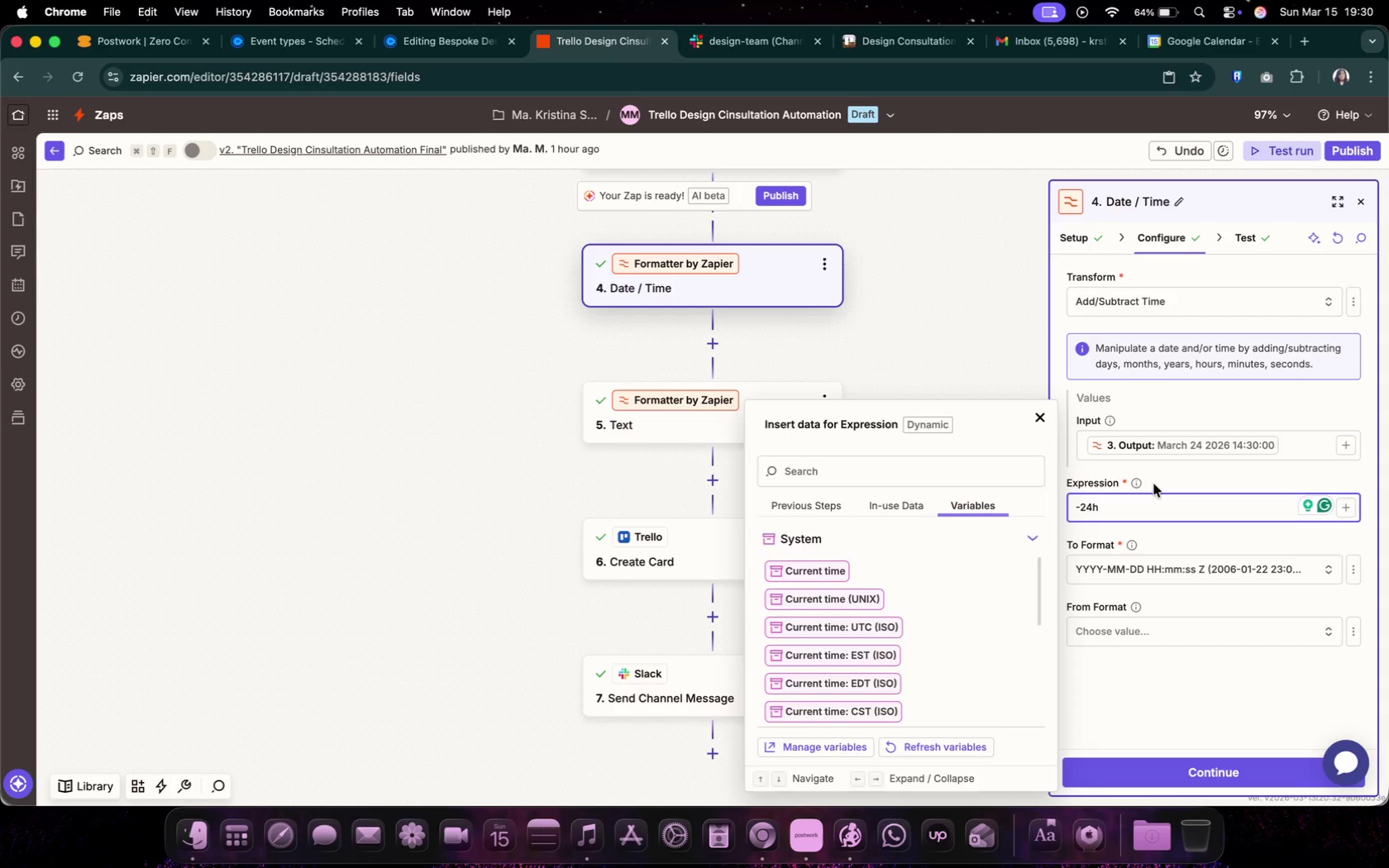 
double_click([1153, 496])
 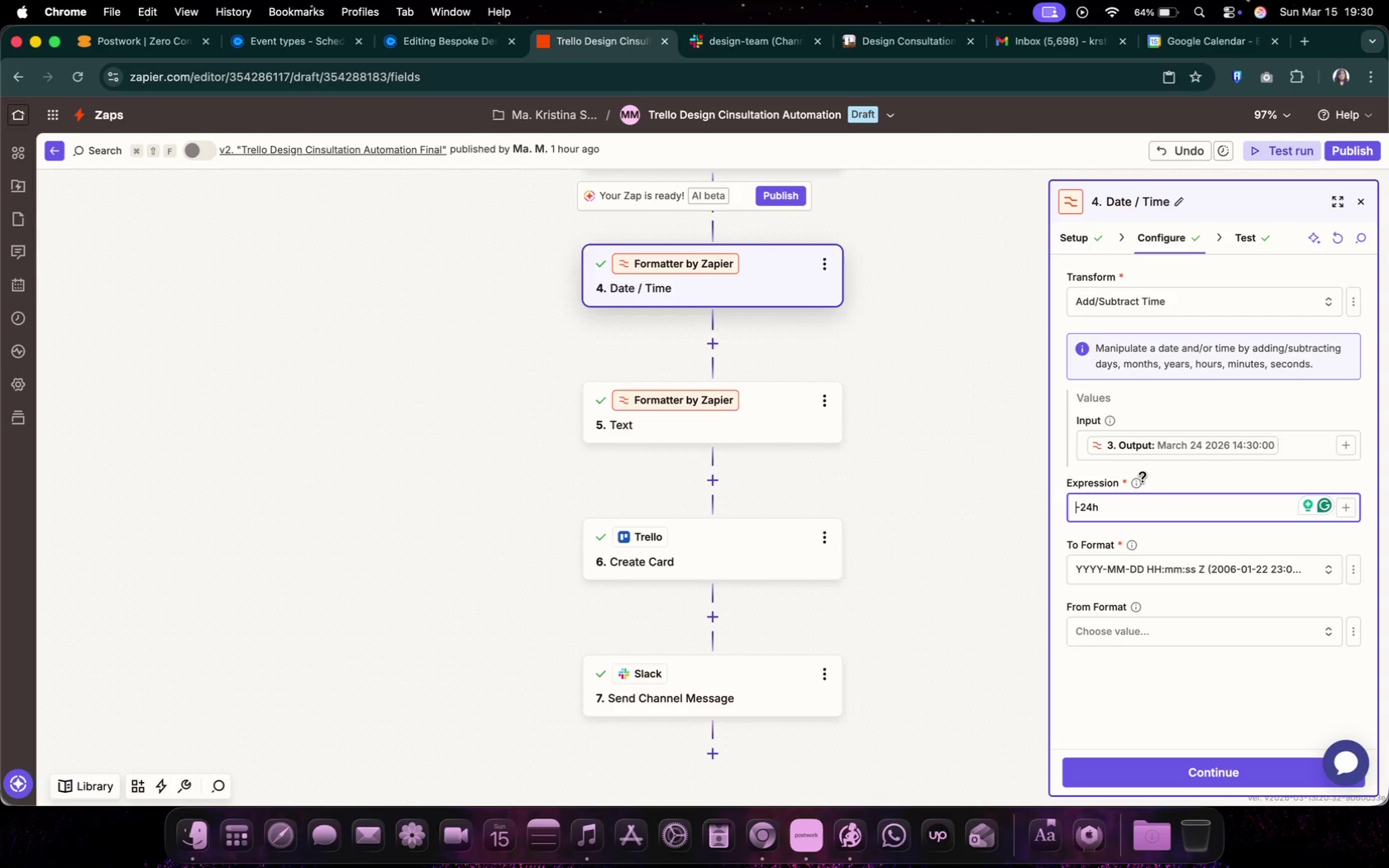 
left_click([1138, 487])
 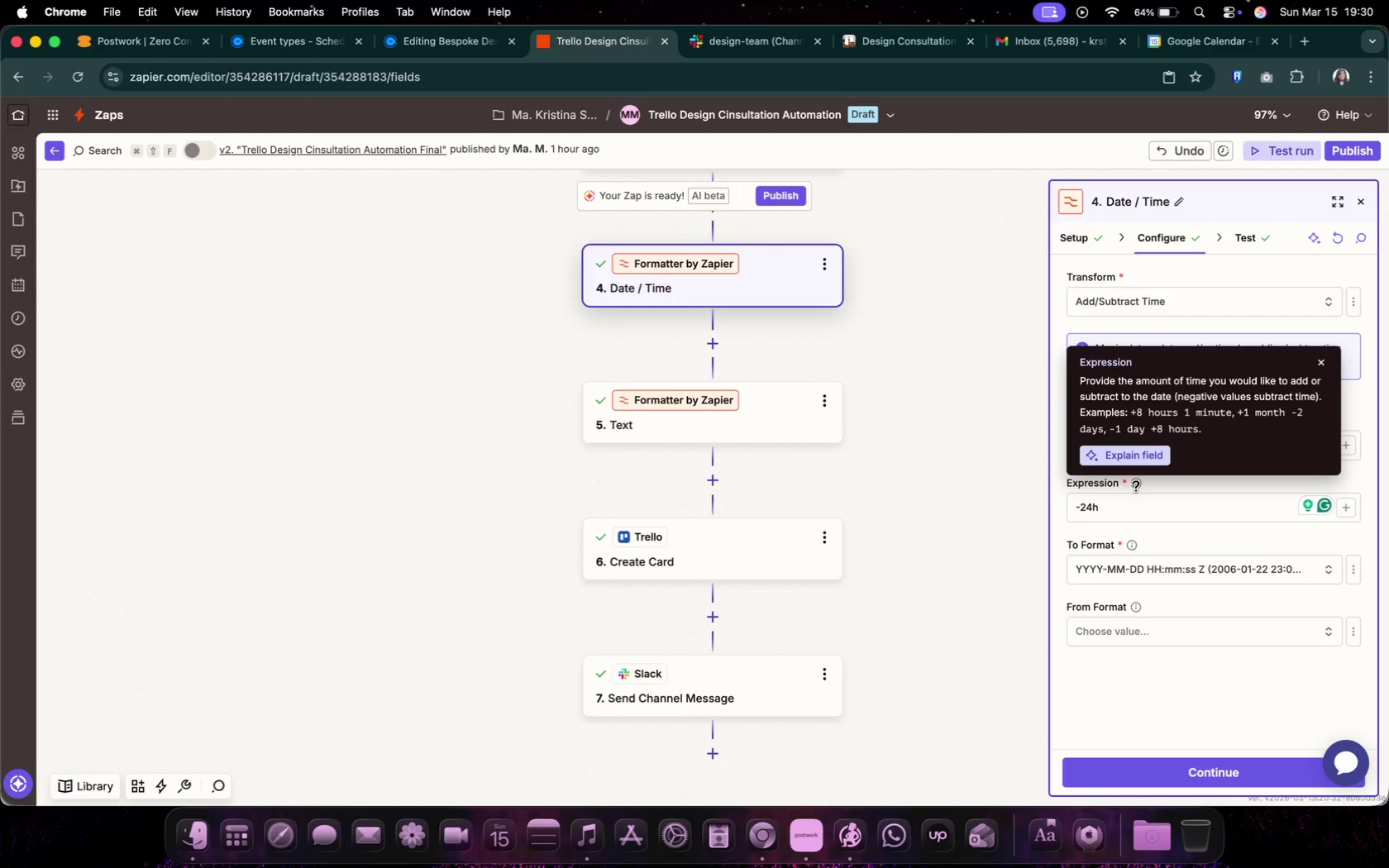 
wait(6.52)
 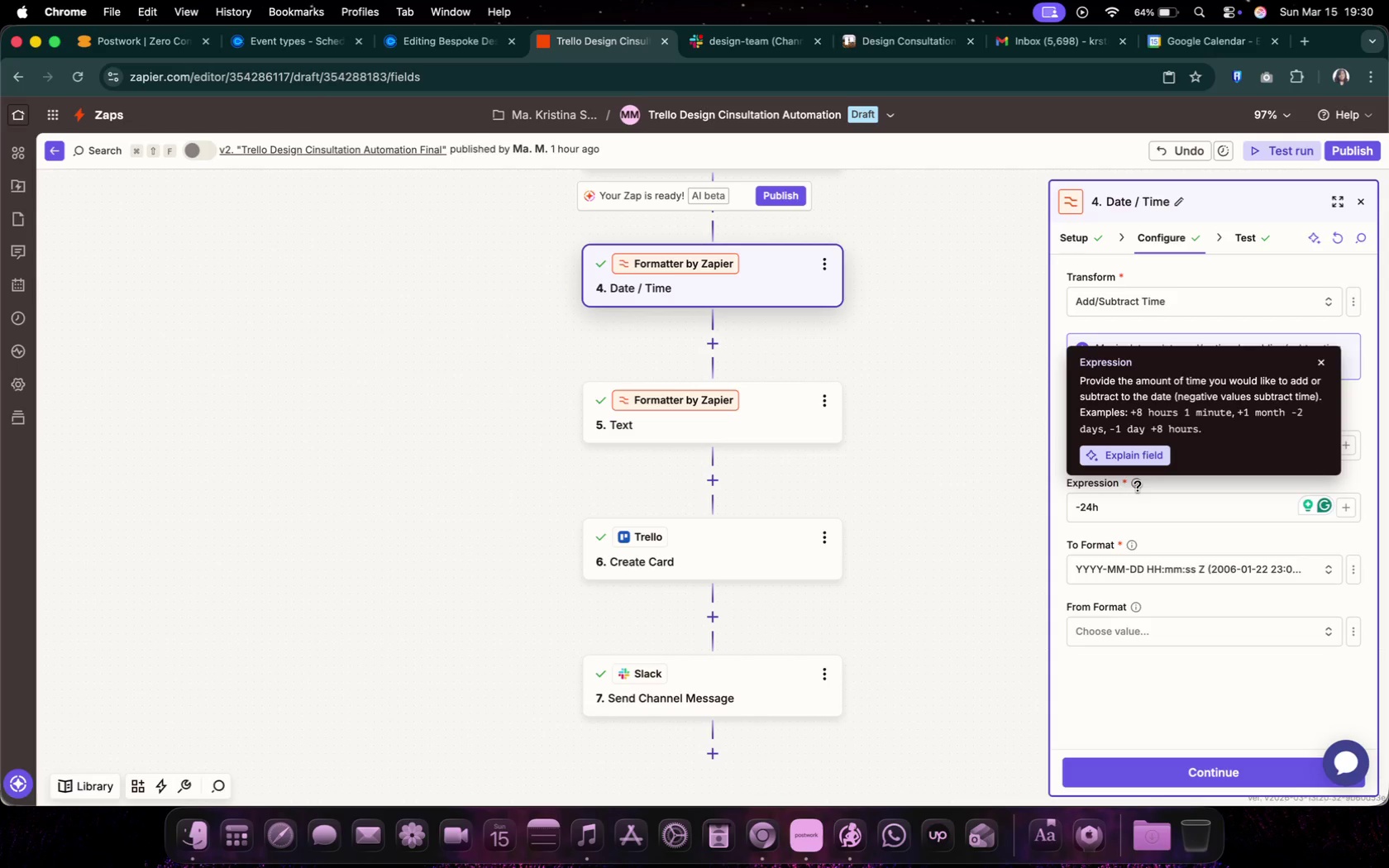 
left_click([1112, 510])
 